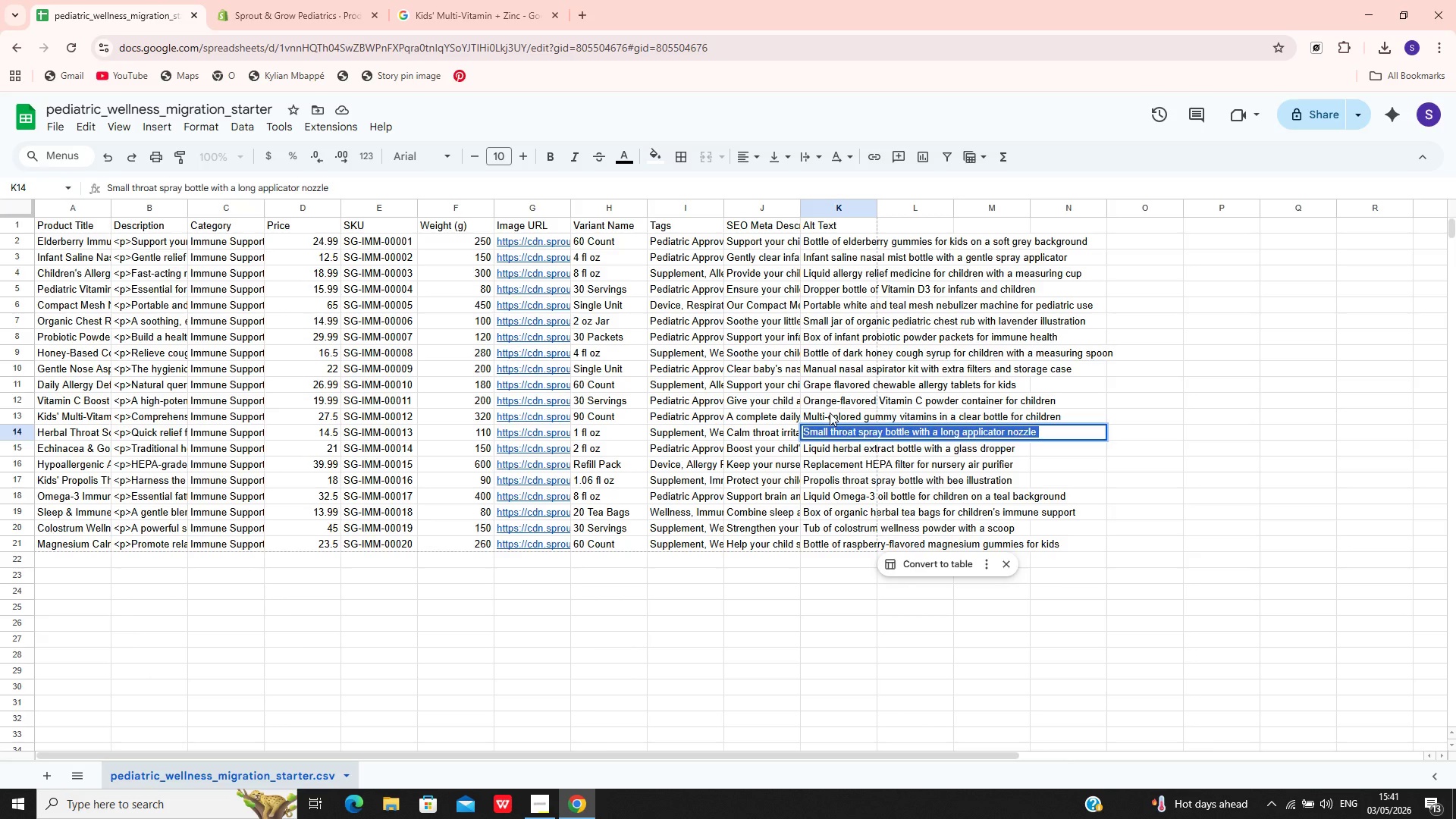 
double_click([830, 413])
 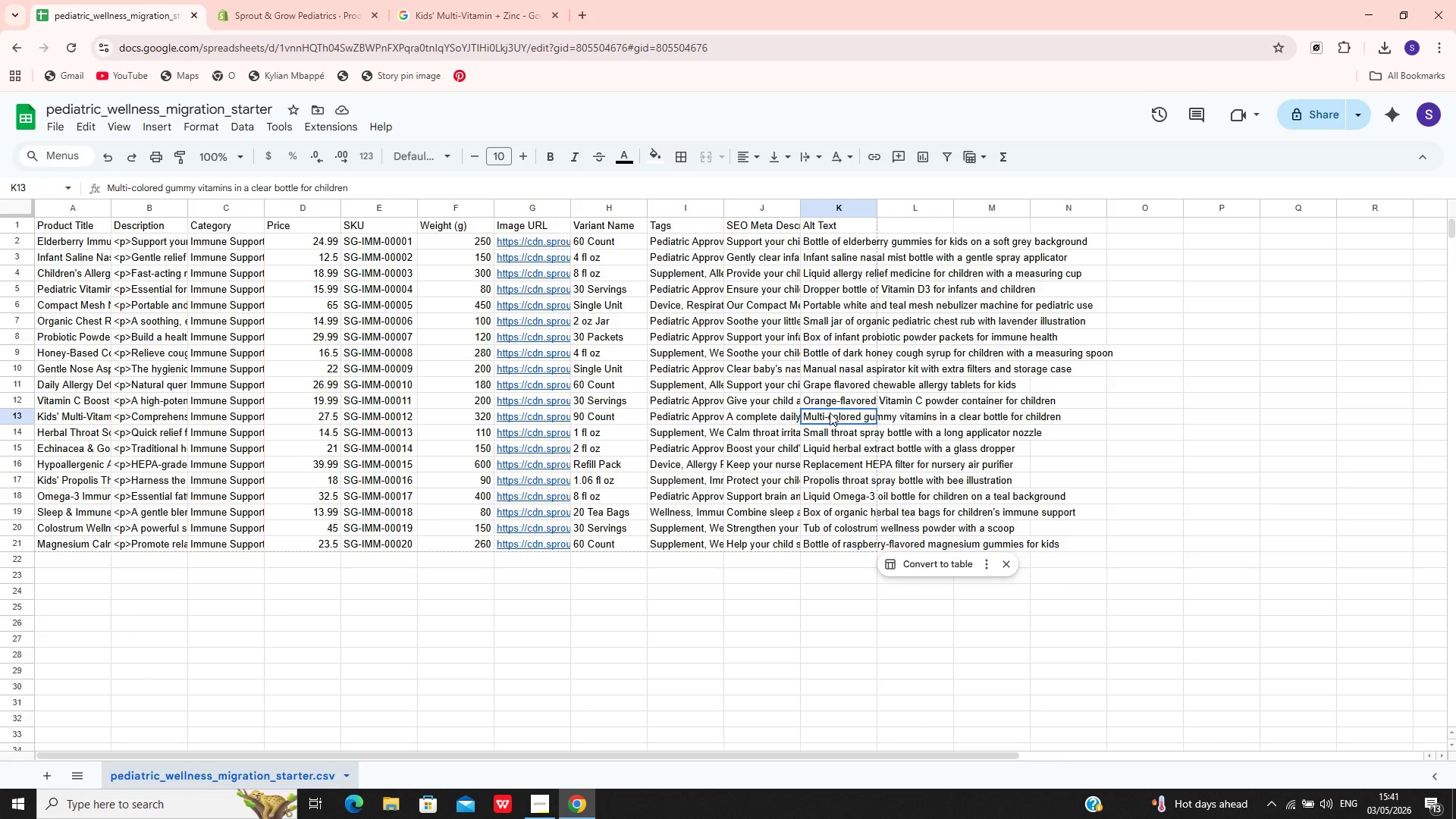 
triple_click([830, 413])
 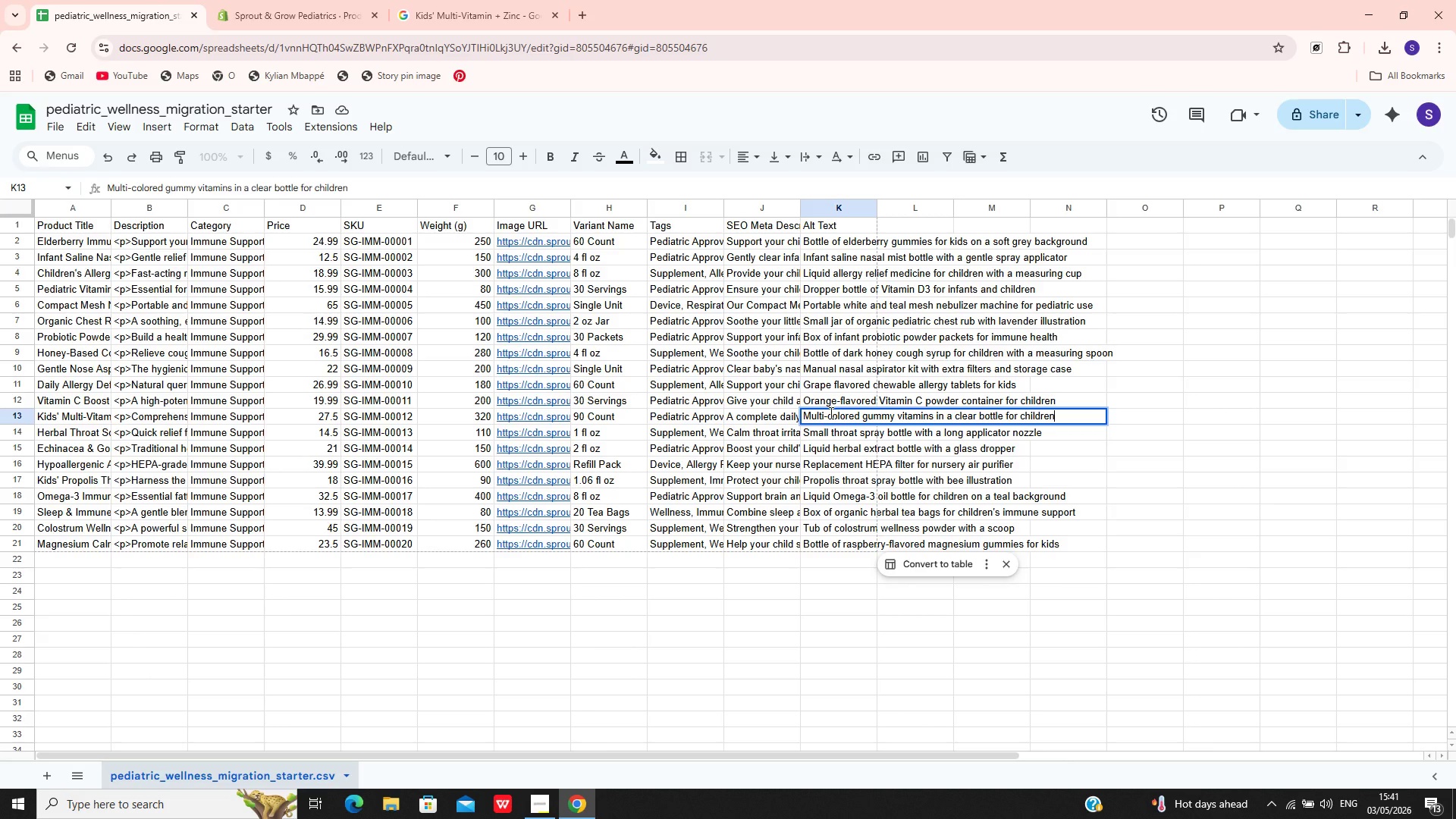 
key(Control+A)
 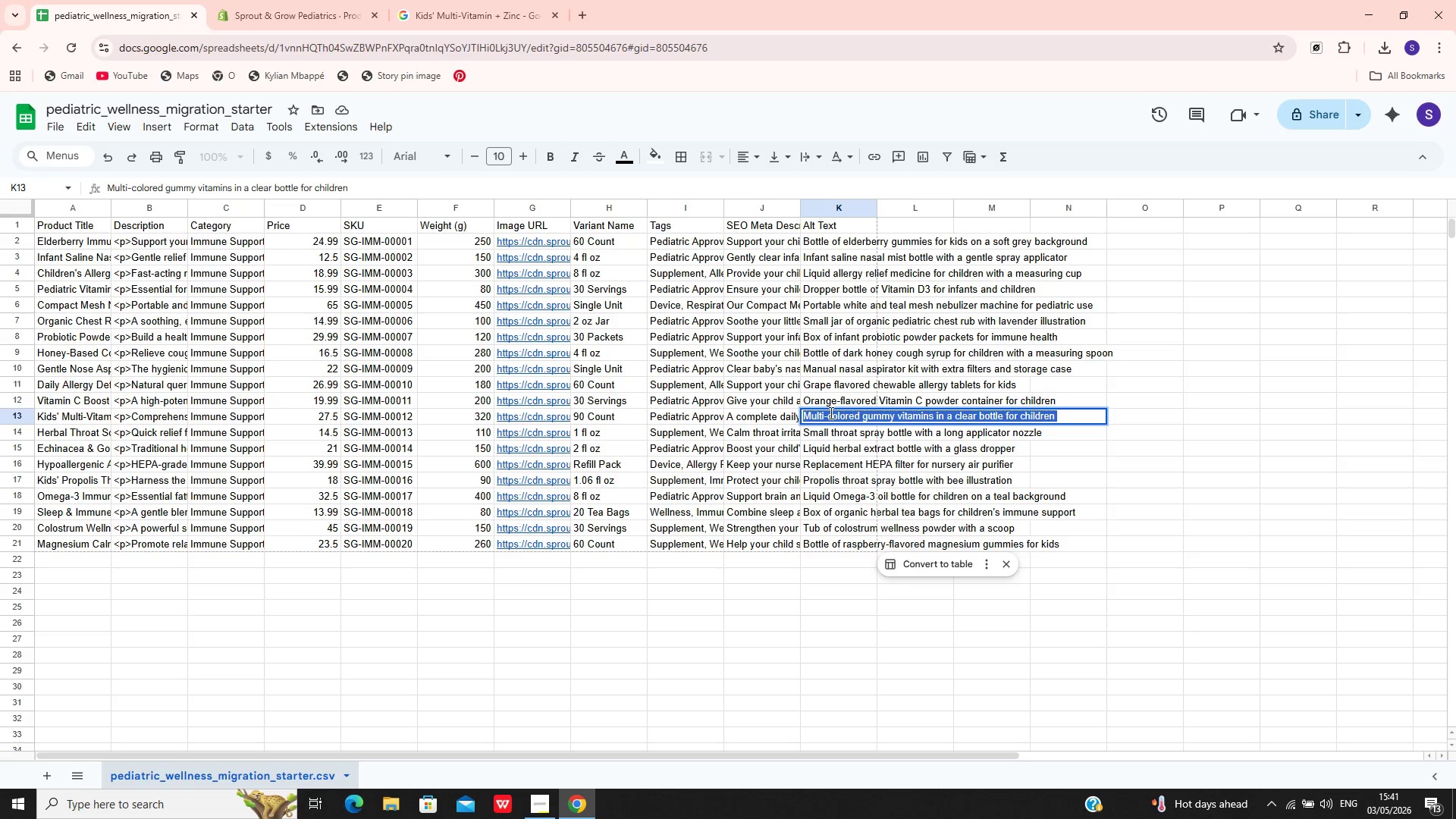 
key(Control+C)
 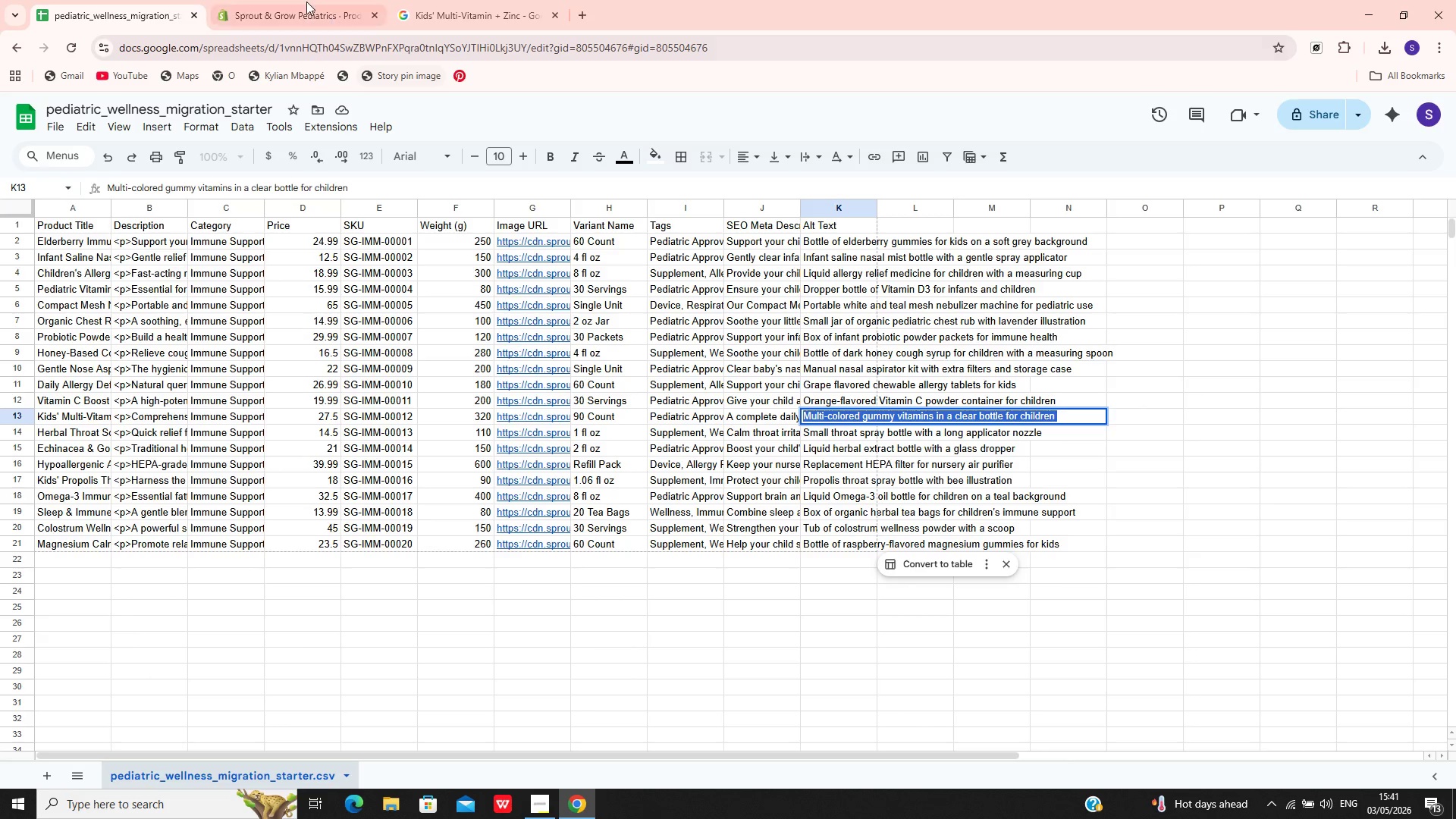 
left_click([303, 0])
 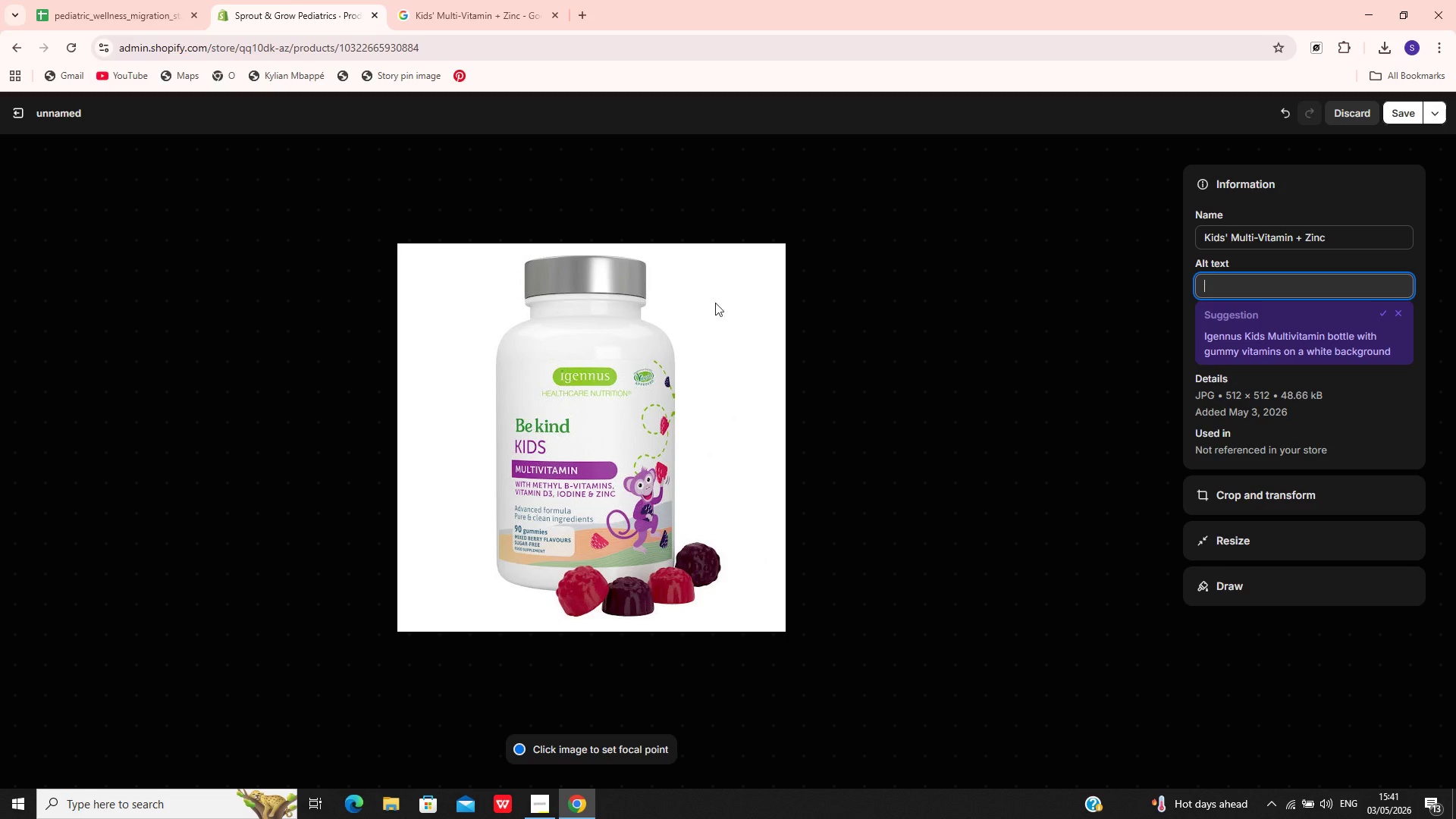 
key(Control+V)
 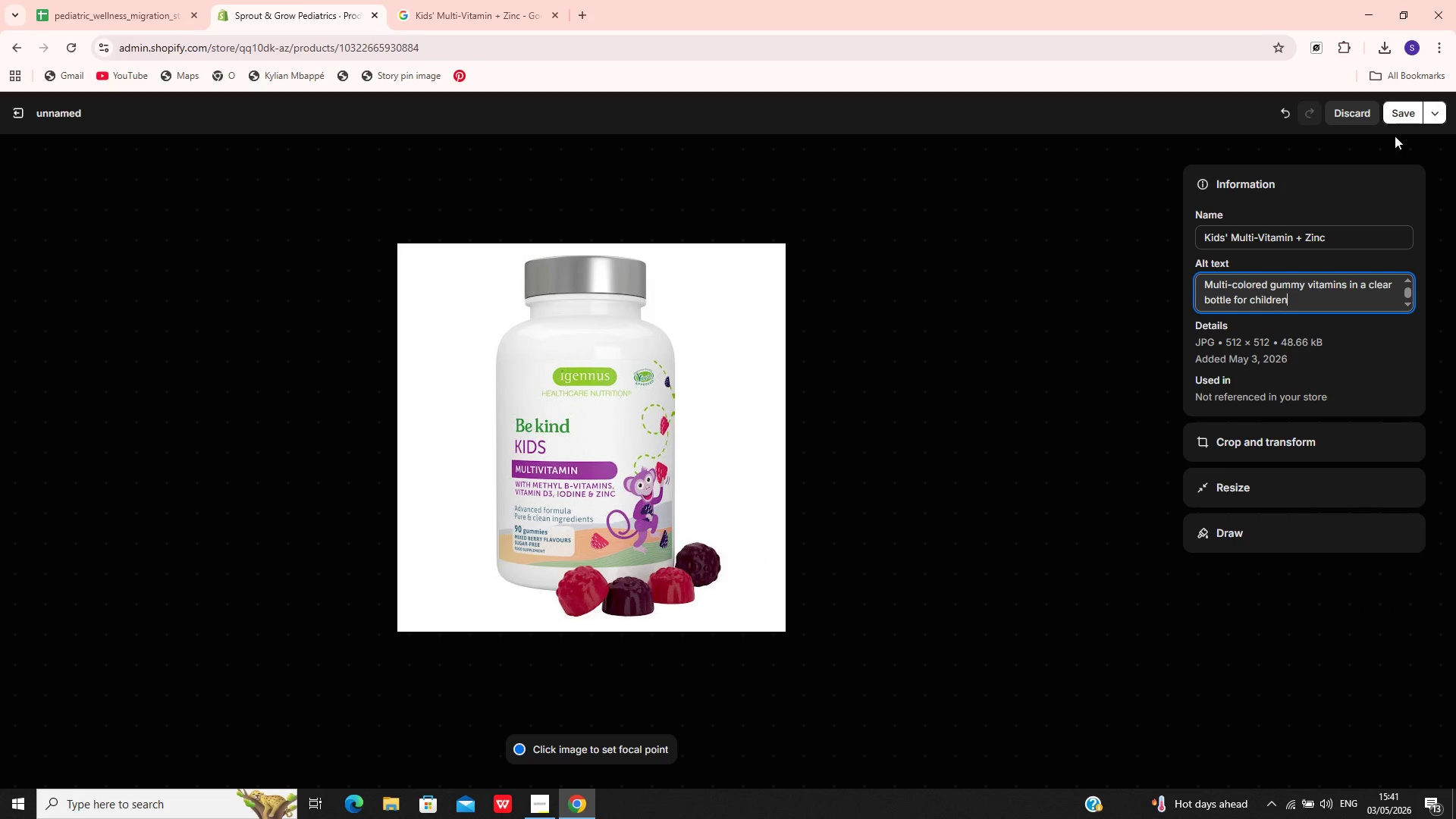 
left_click([1390, 117])
 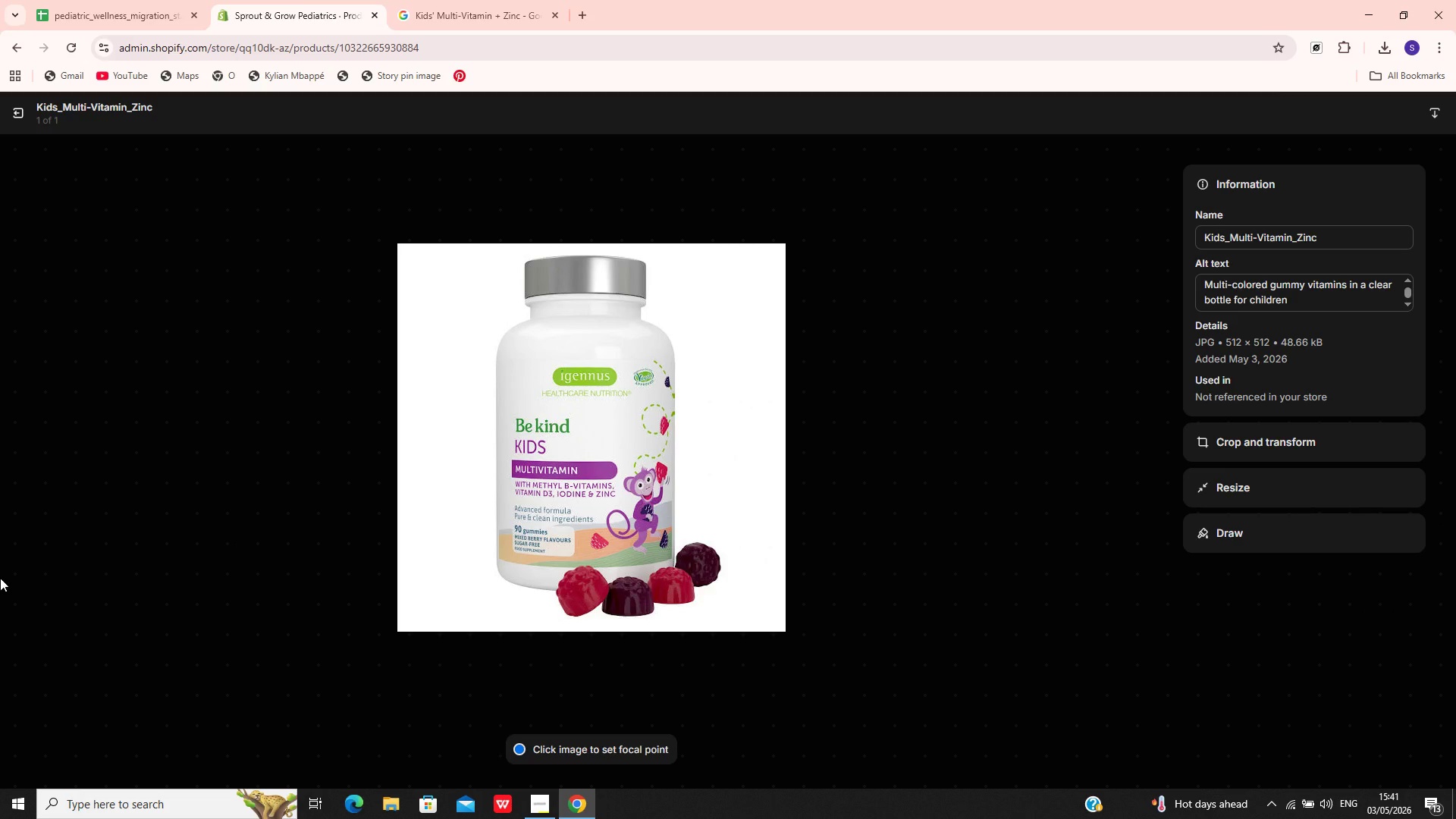 
wait(23.06)
 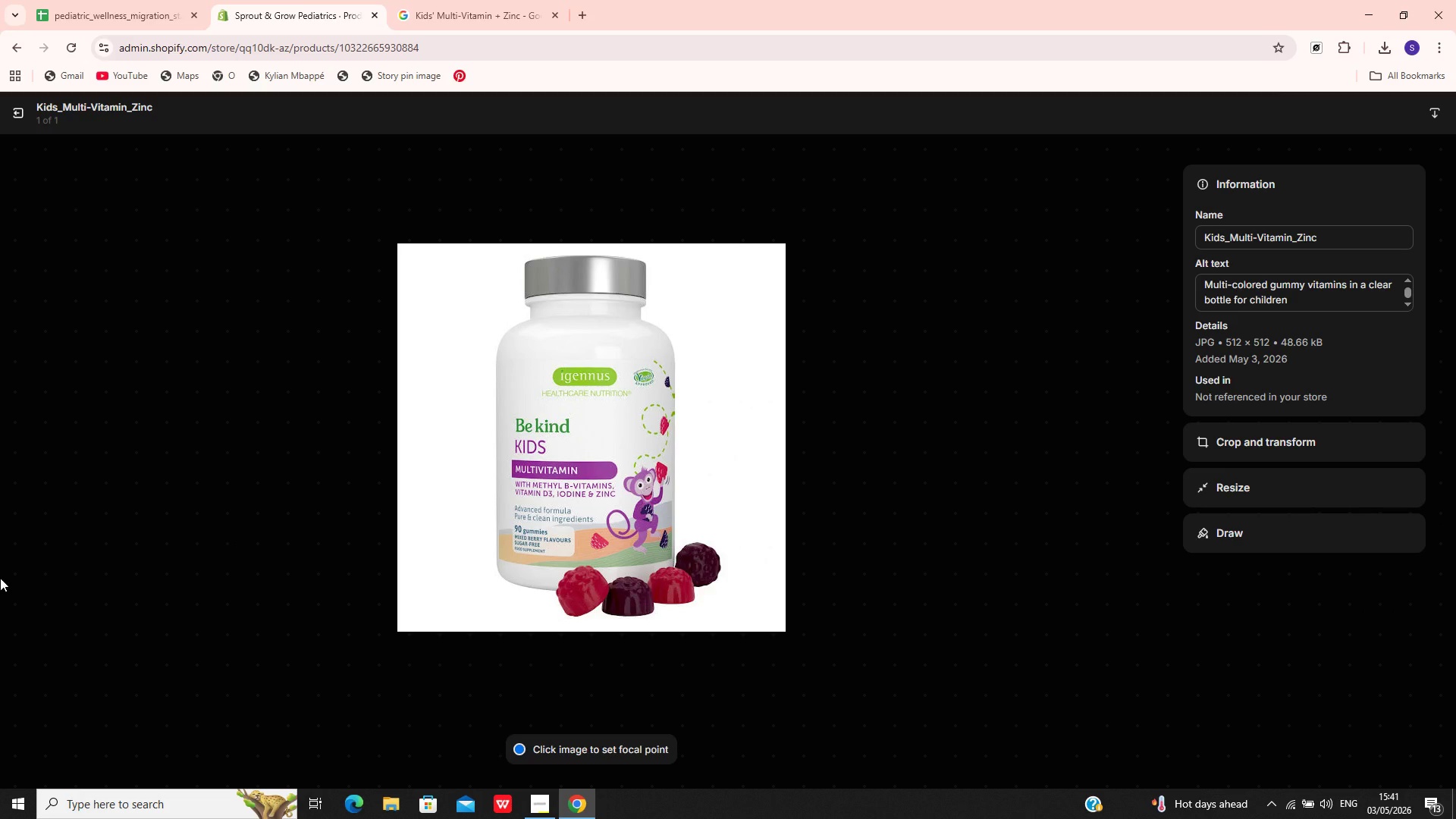 
left_click([18, 117])
 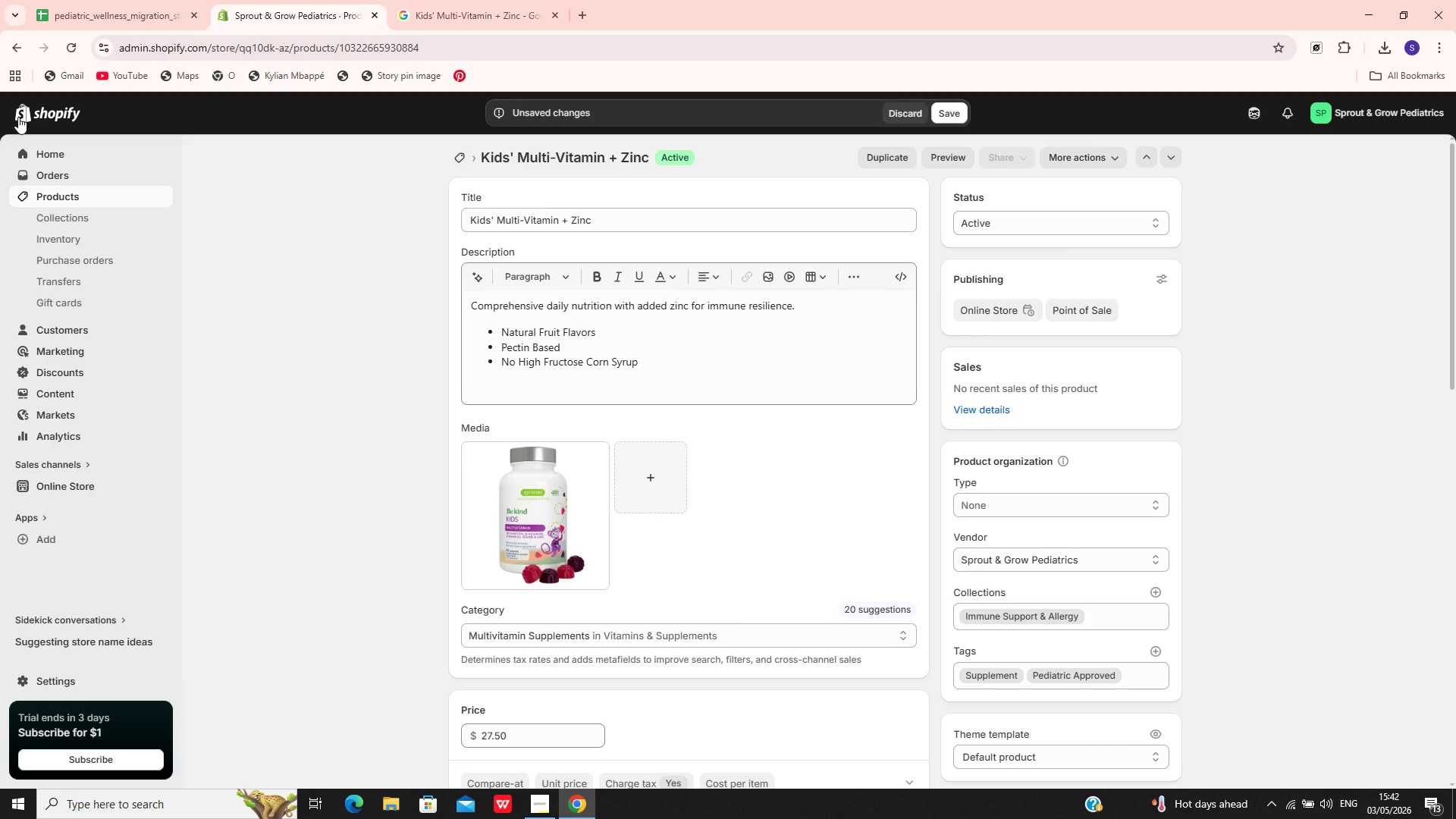 
wait(27.61)
 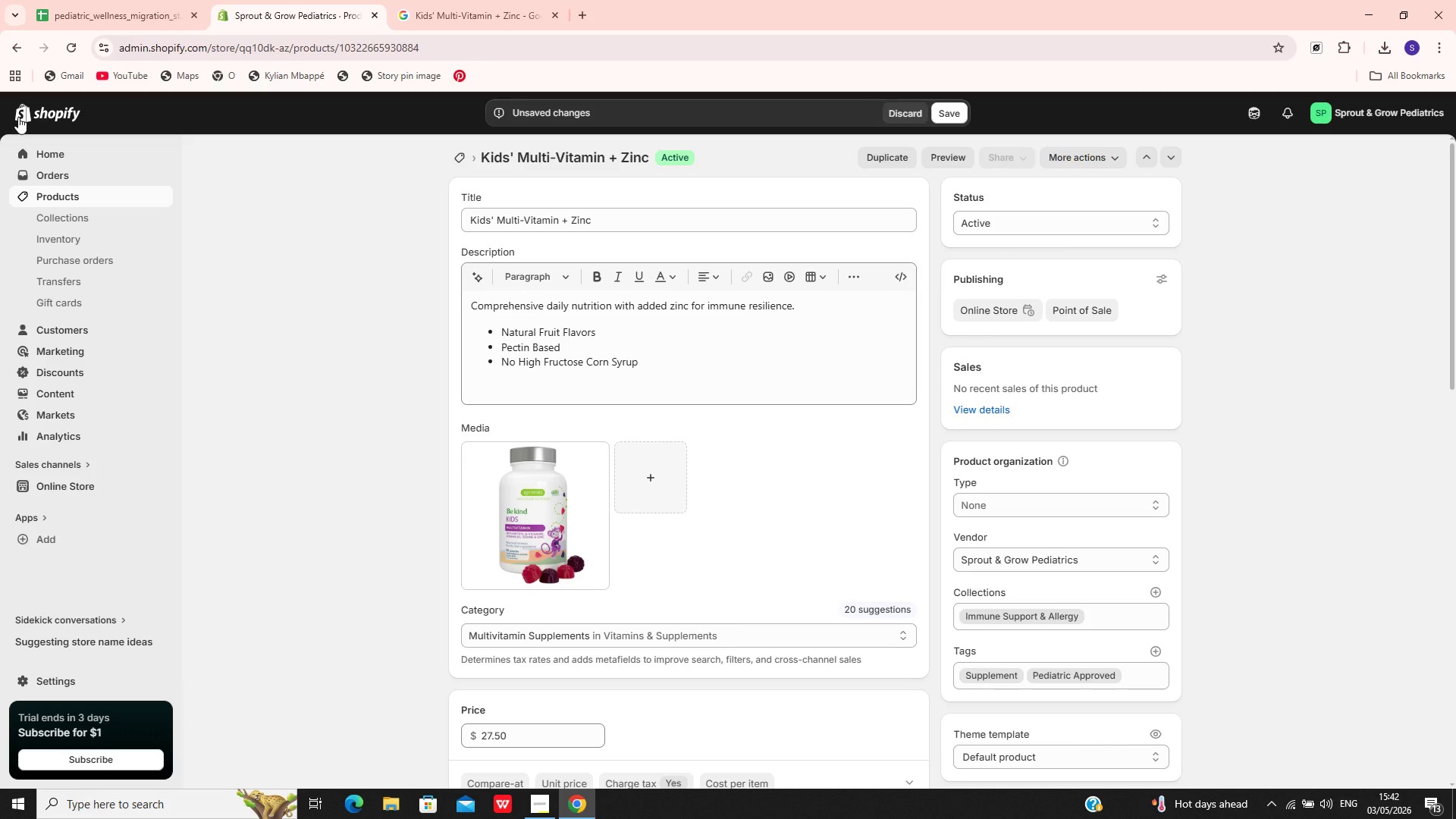 
left_click([946, 112])
 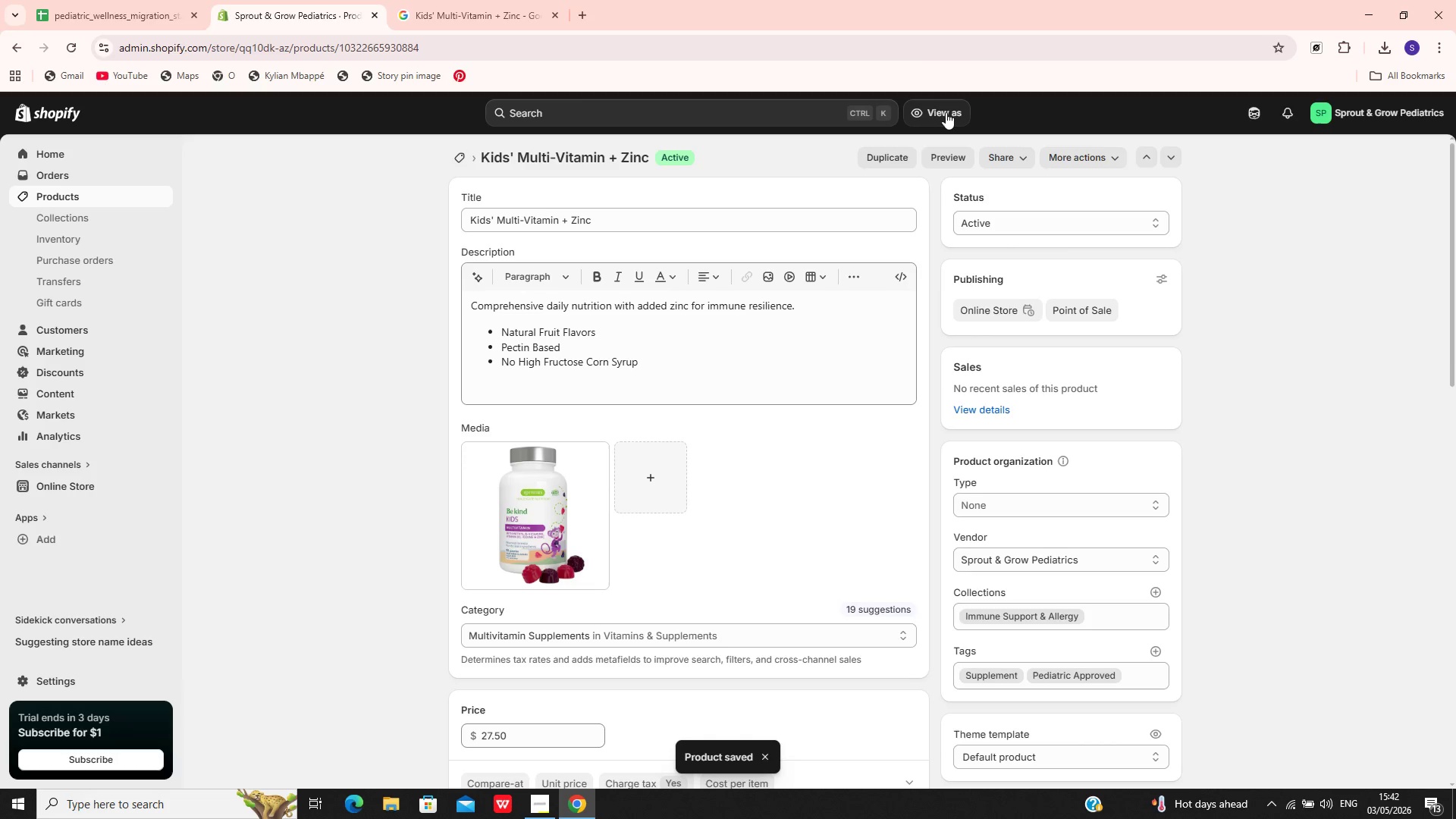 
wait(11.52)
 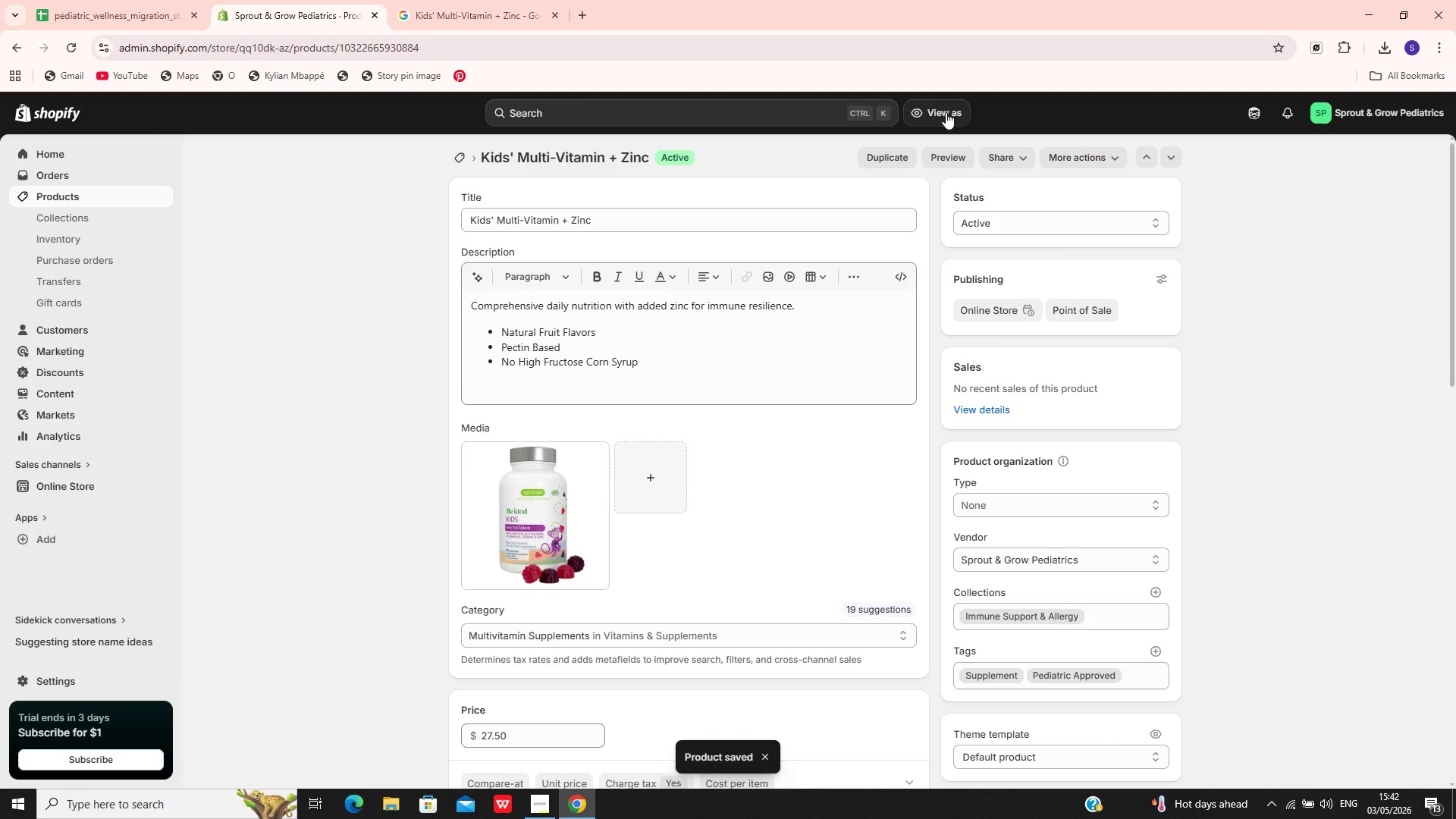 
left_click([79, 193])
 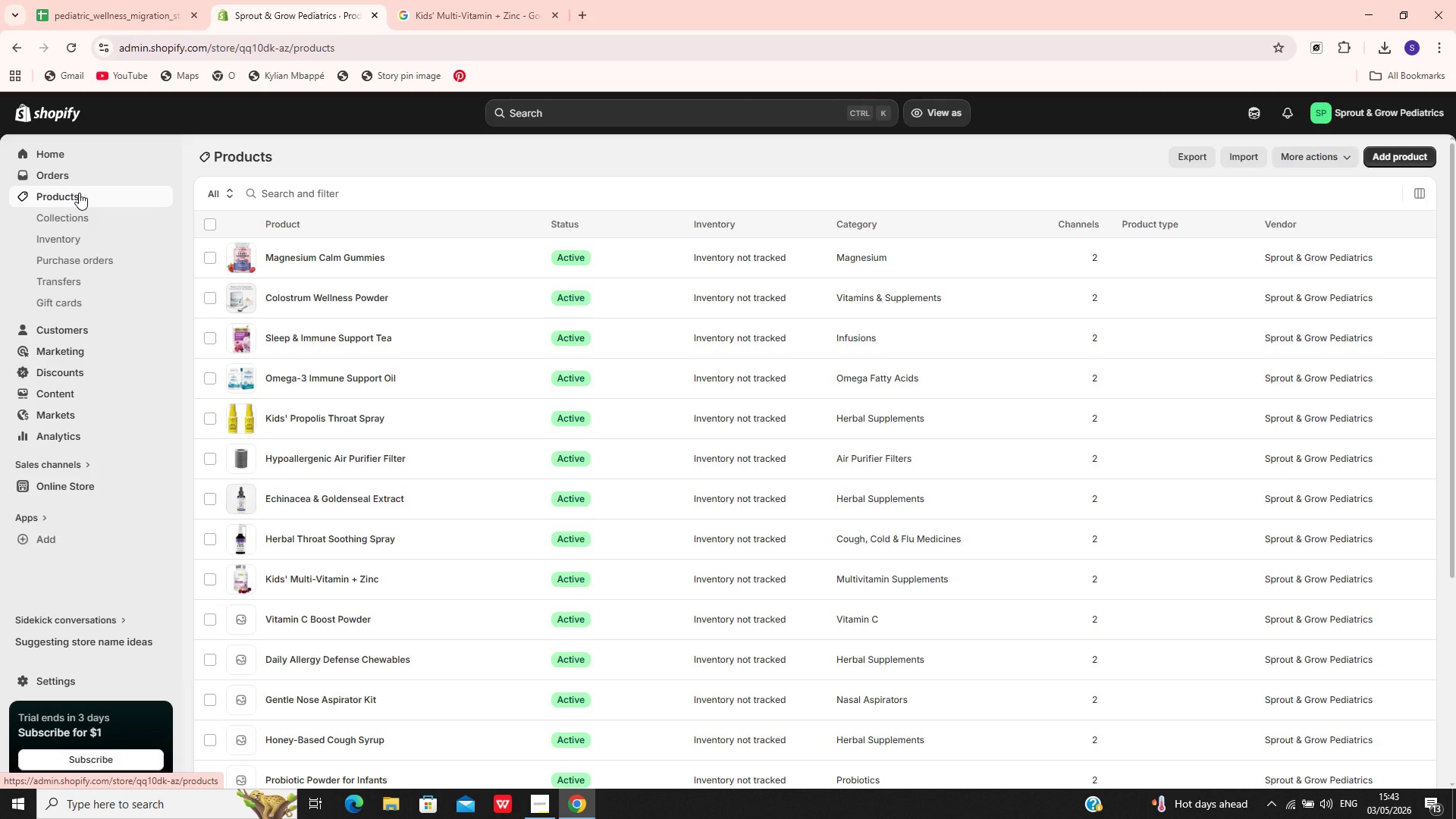 
wait(48.89)
 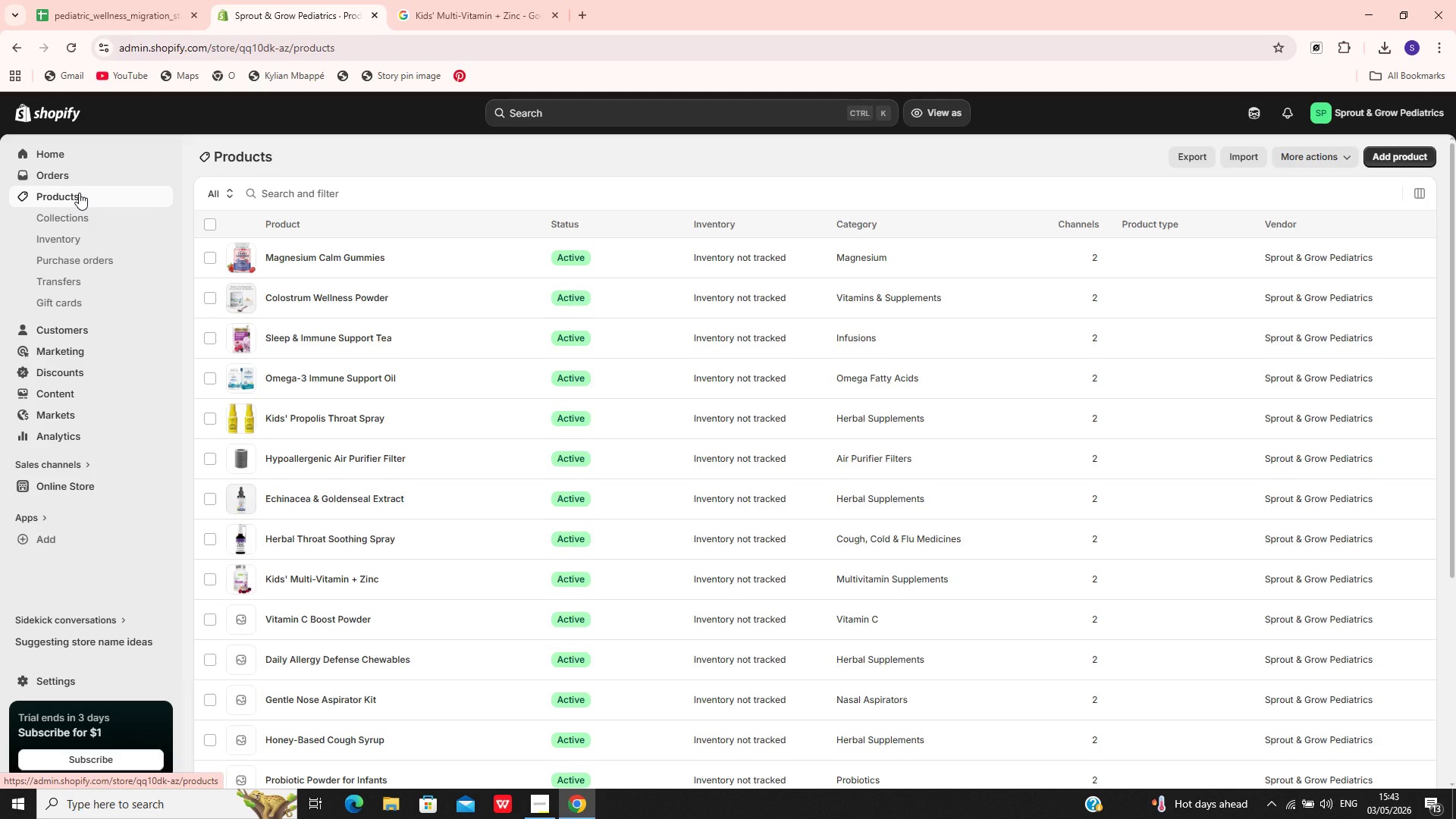 
left_click([332, 620])
 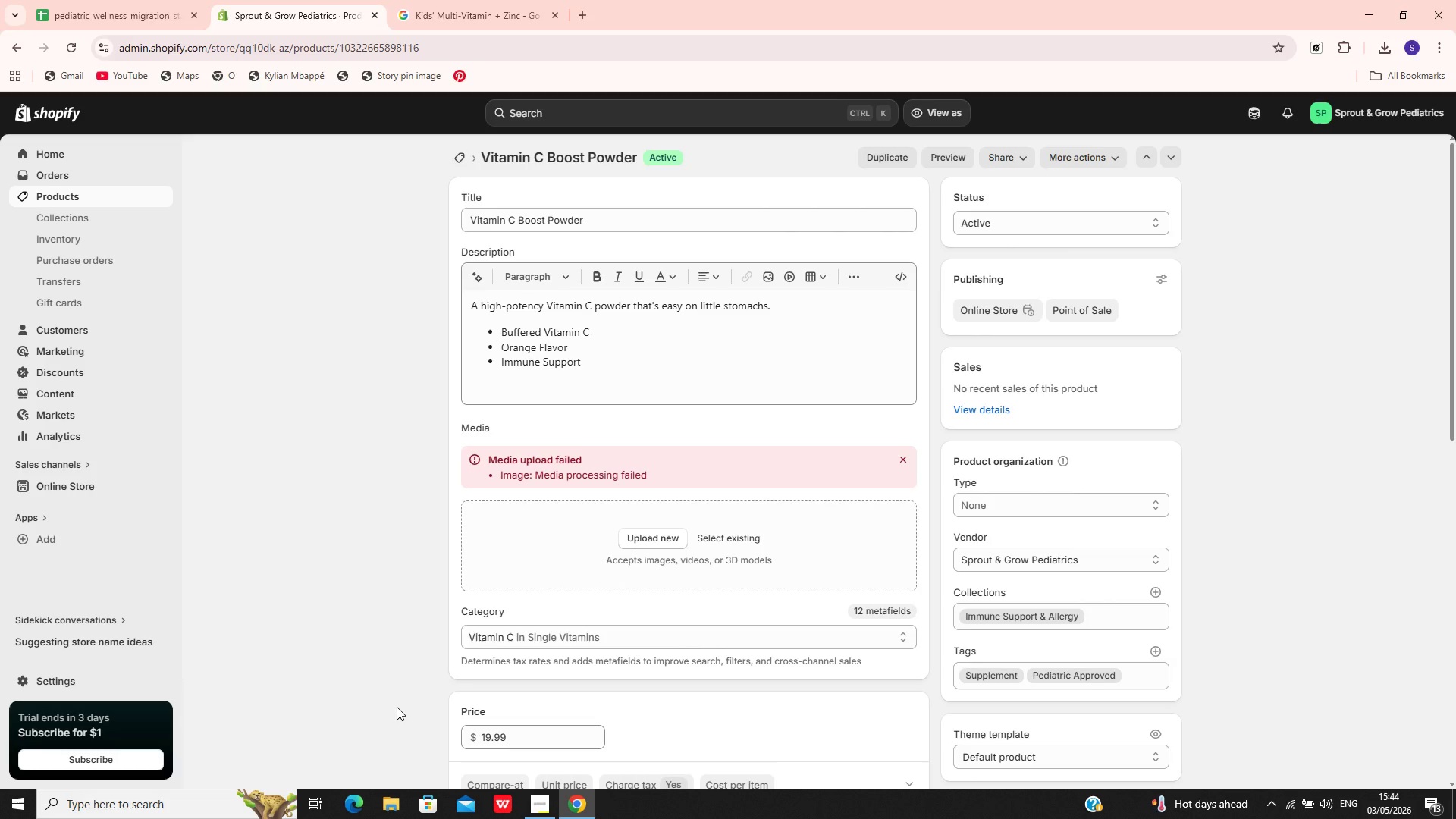 
wait(76.11)
 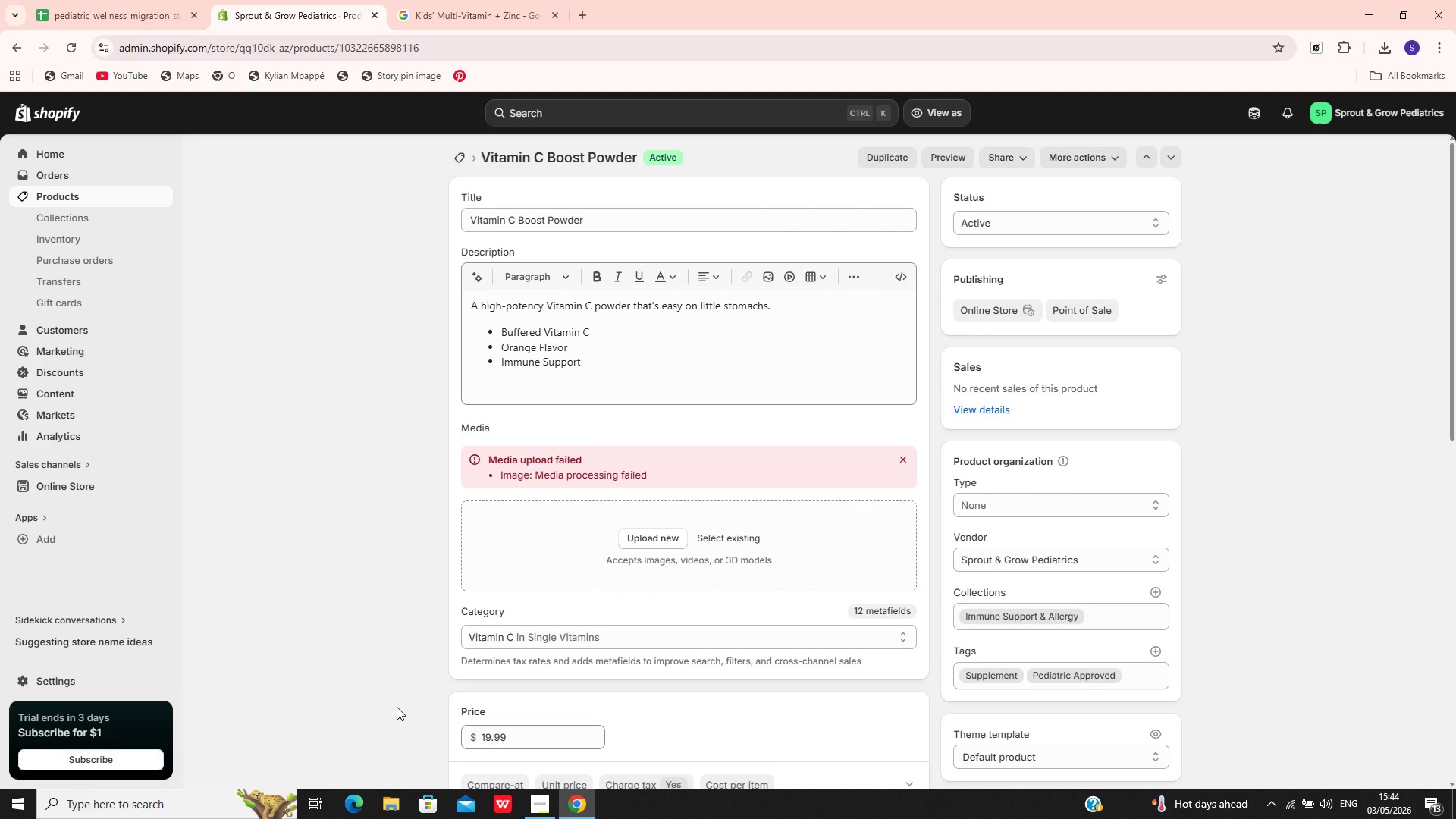 
left_click([904, 464])
 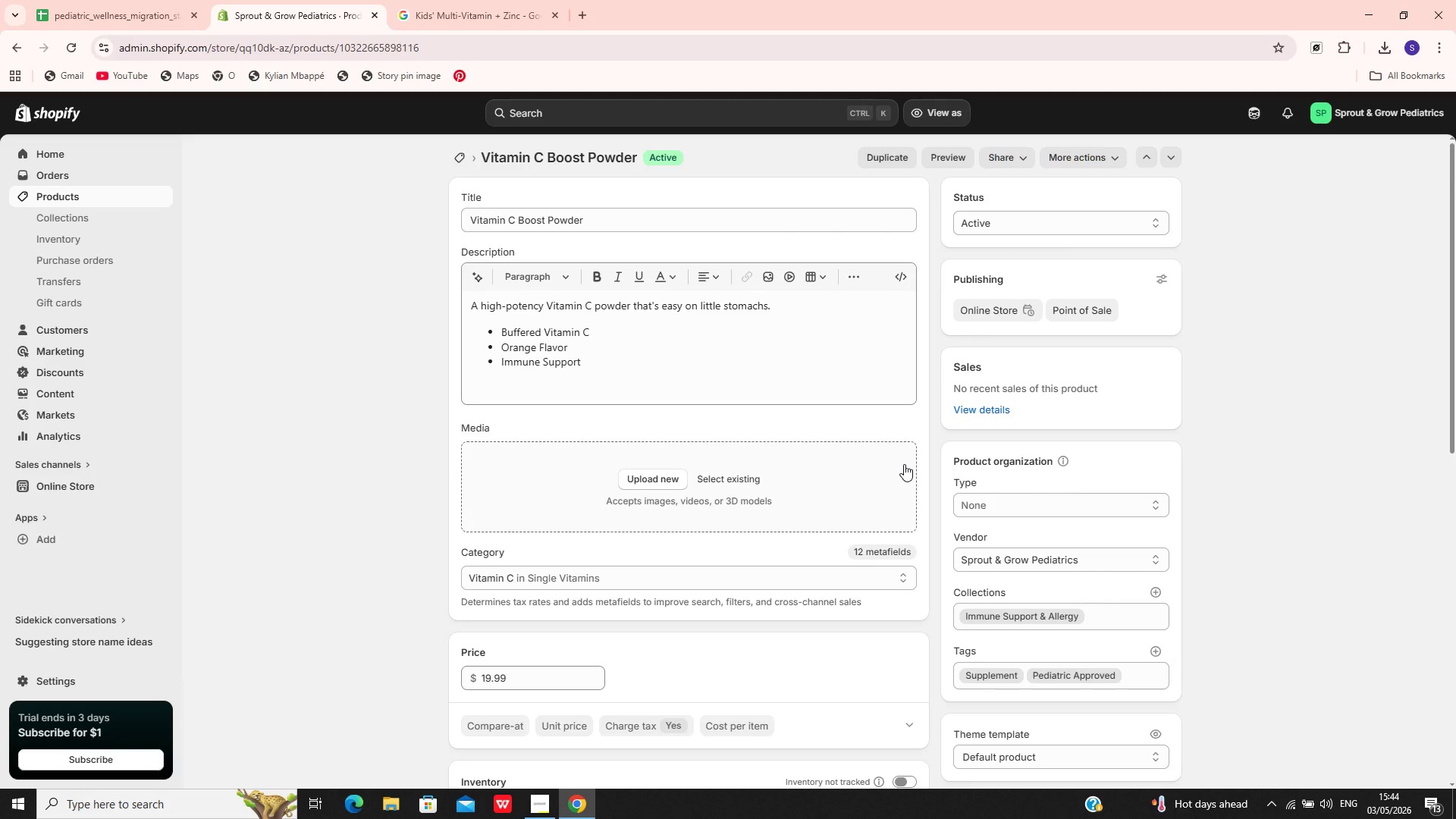 
wait(15.09)
 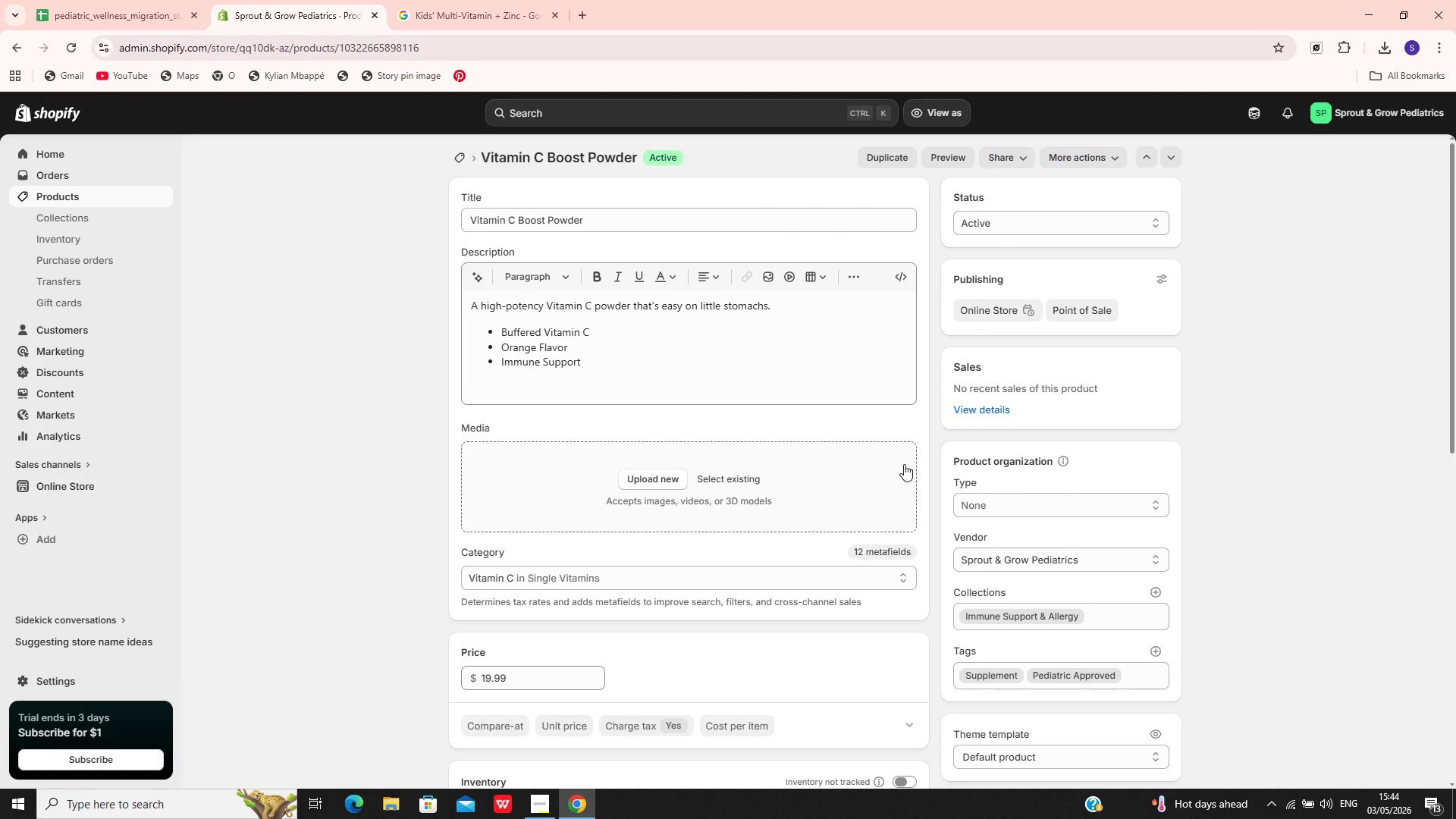 
left_click([634, 223])
 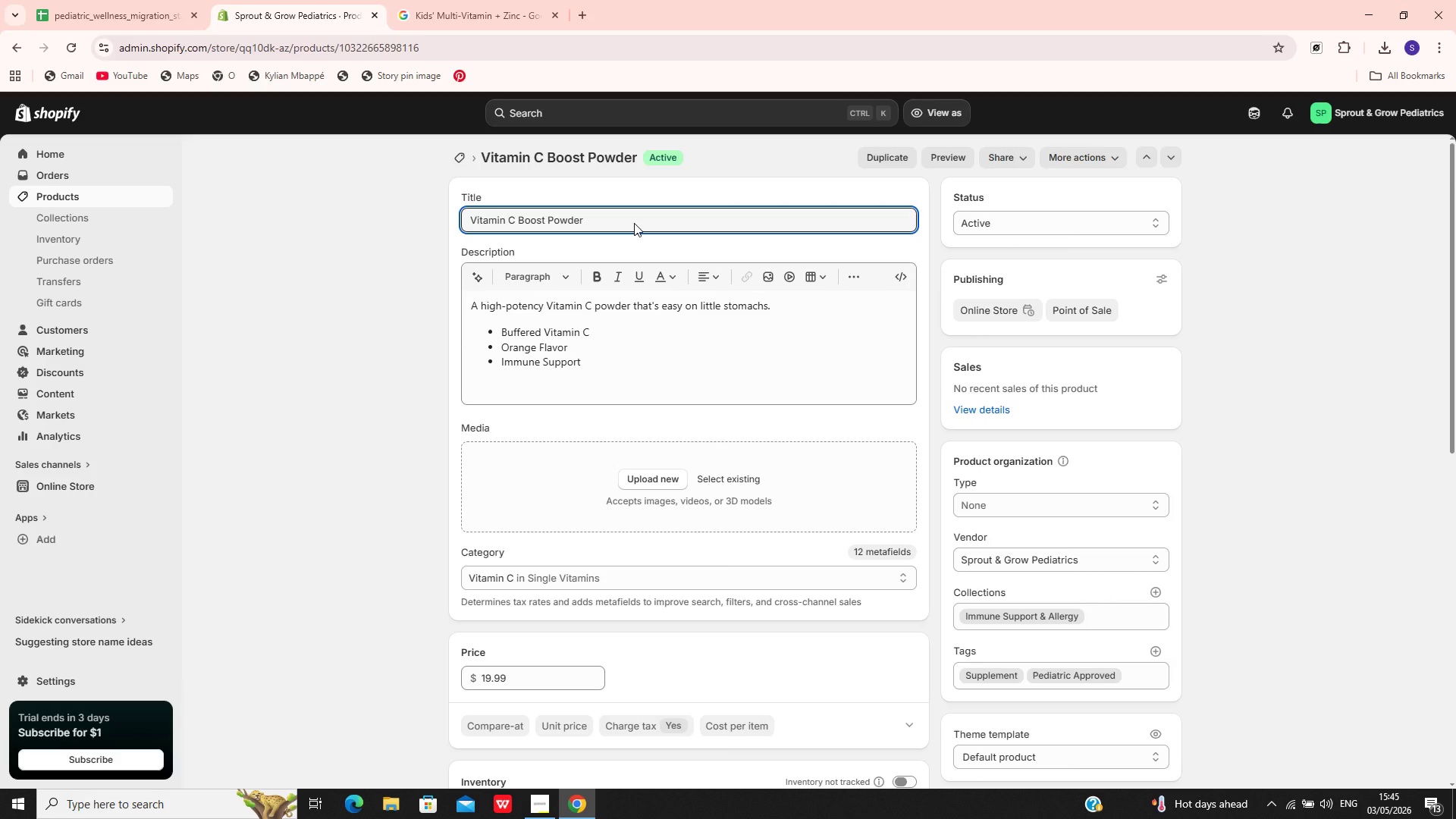 
wait(8.11)
 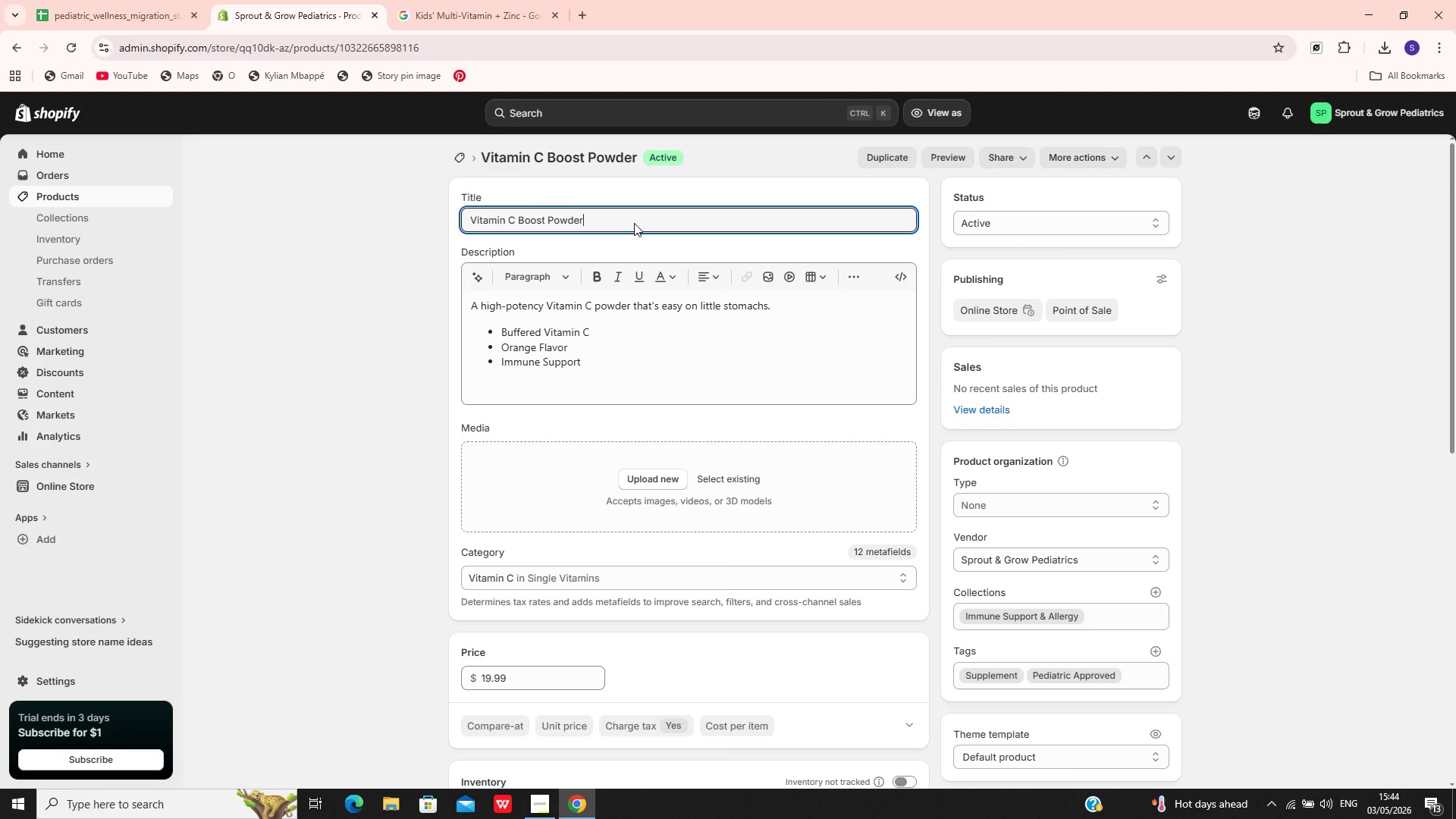 
key(Control+A)
 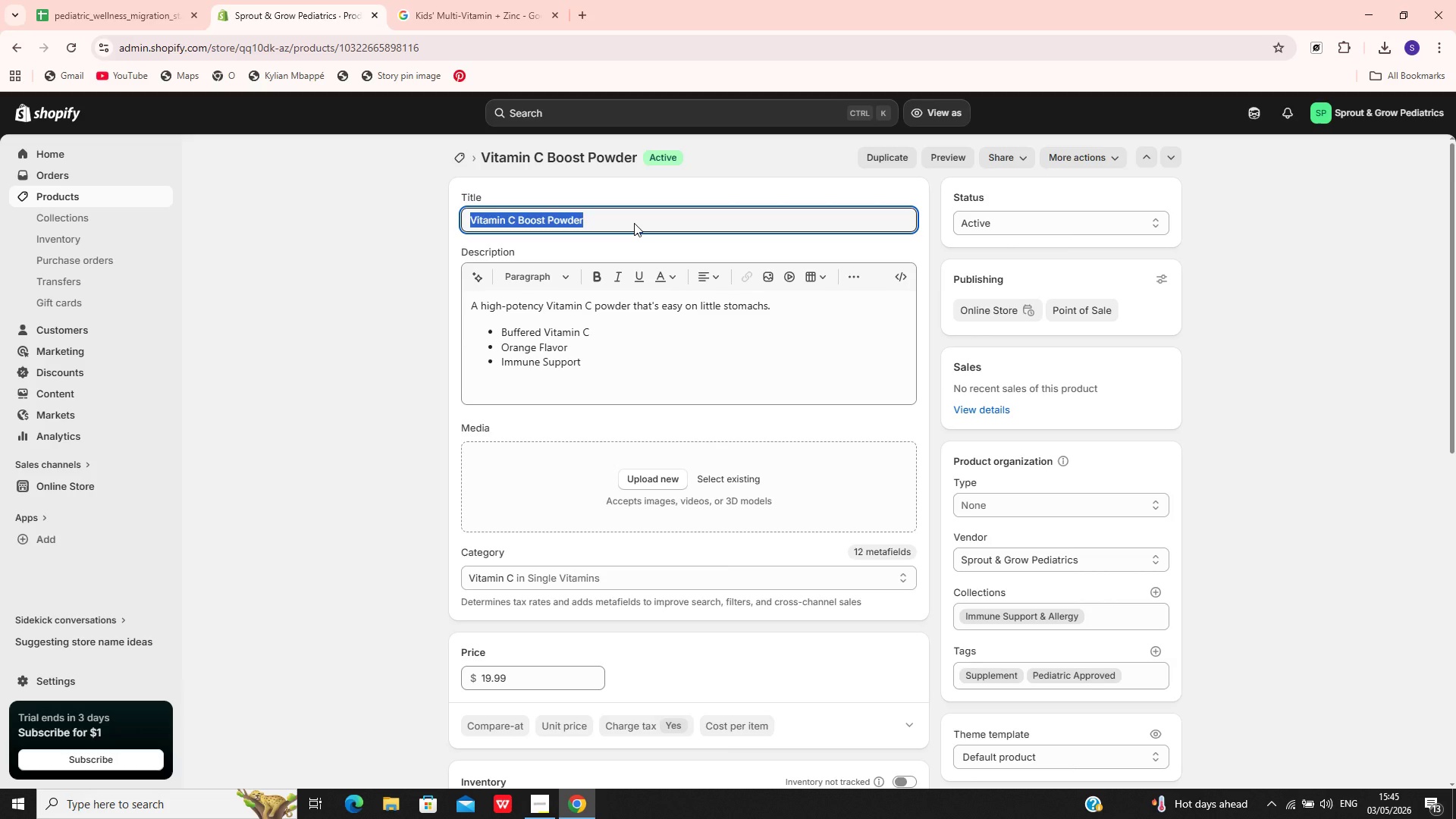 
key(Control+C)
 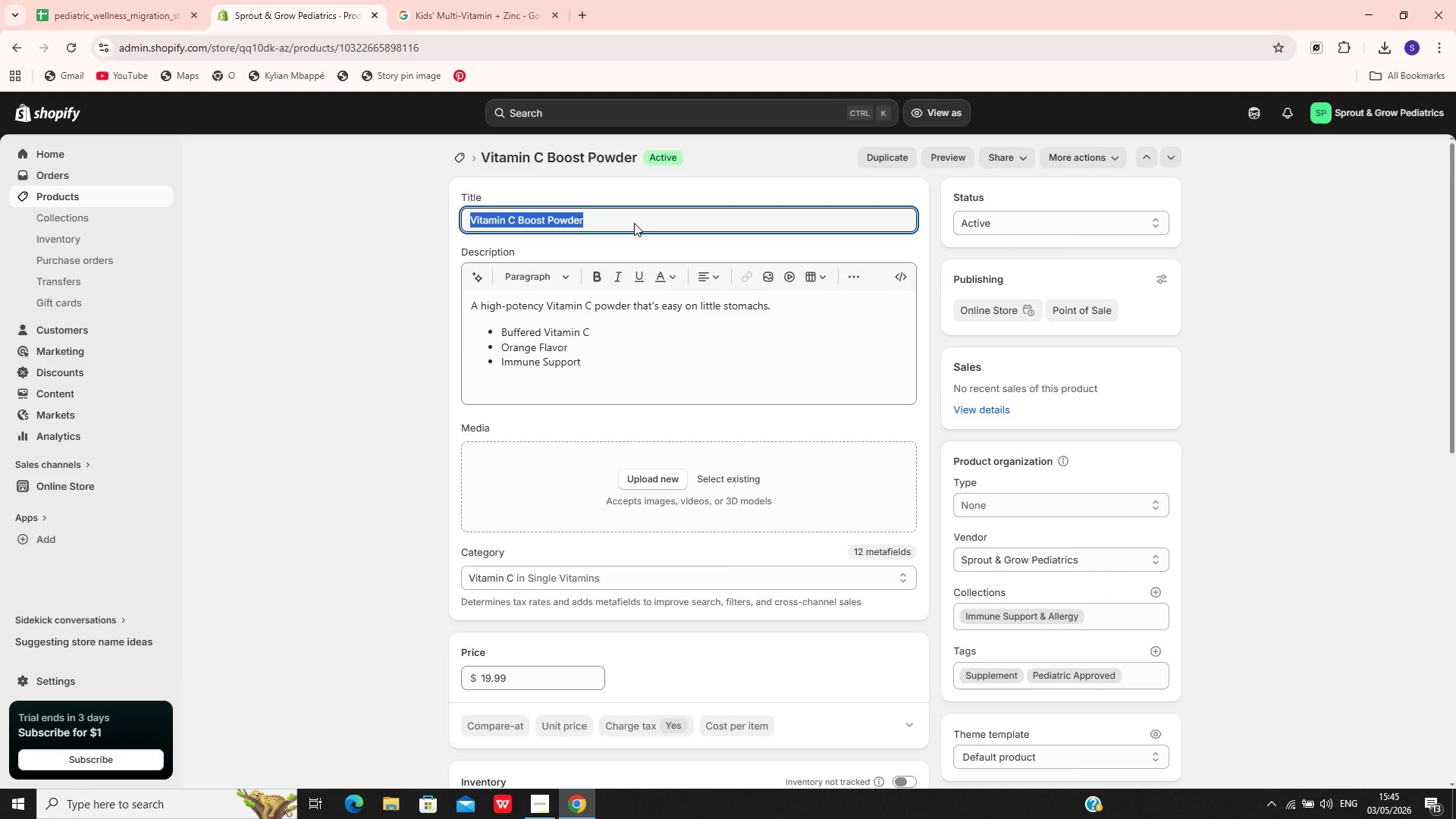 
wait(35.41)
 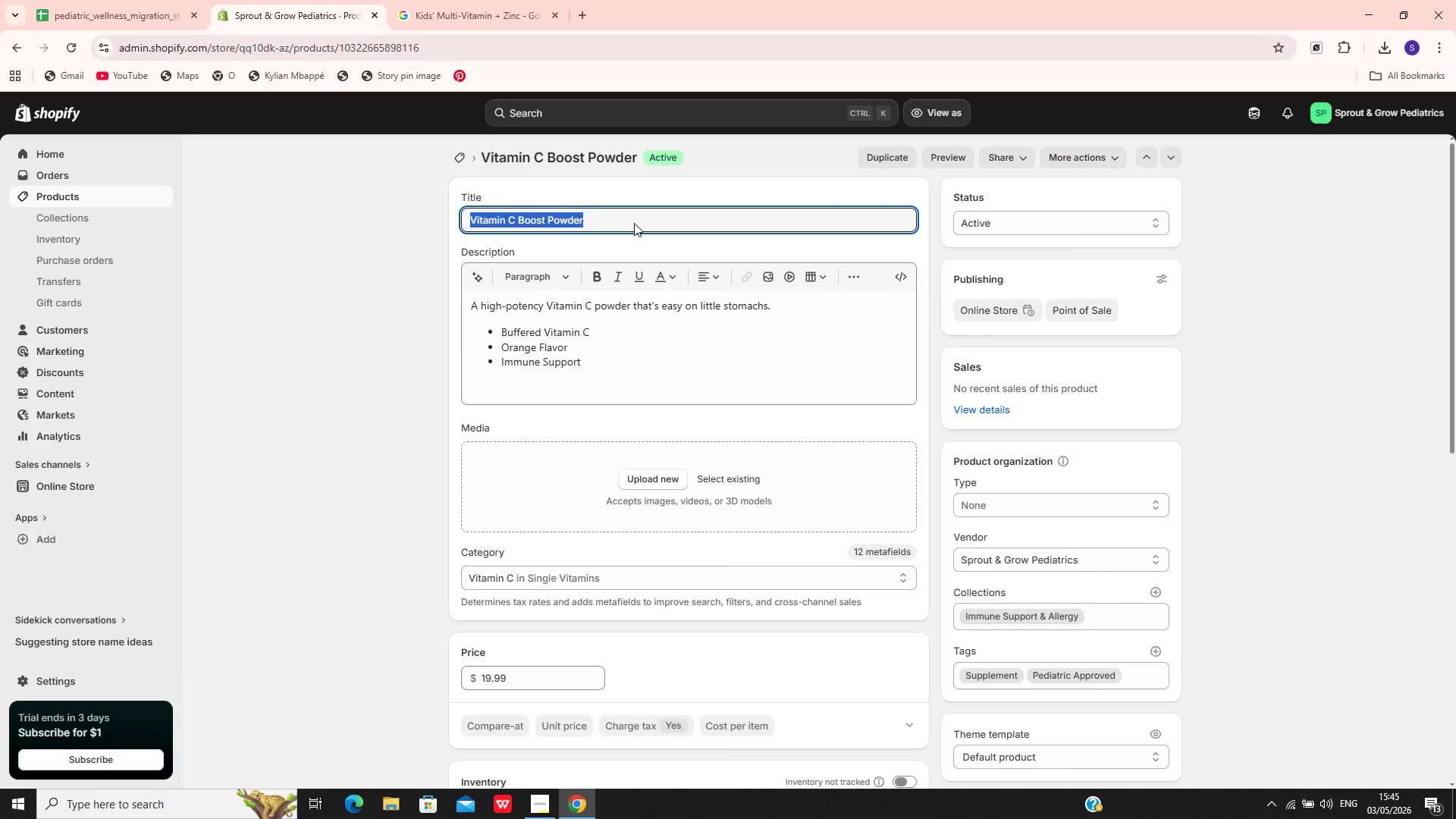 
left_click([457, 0])
 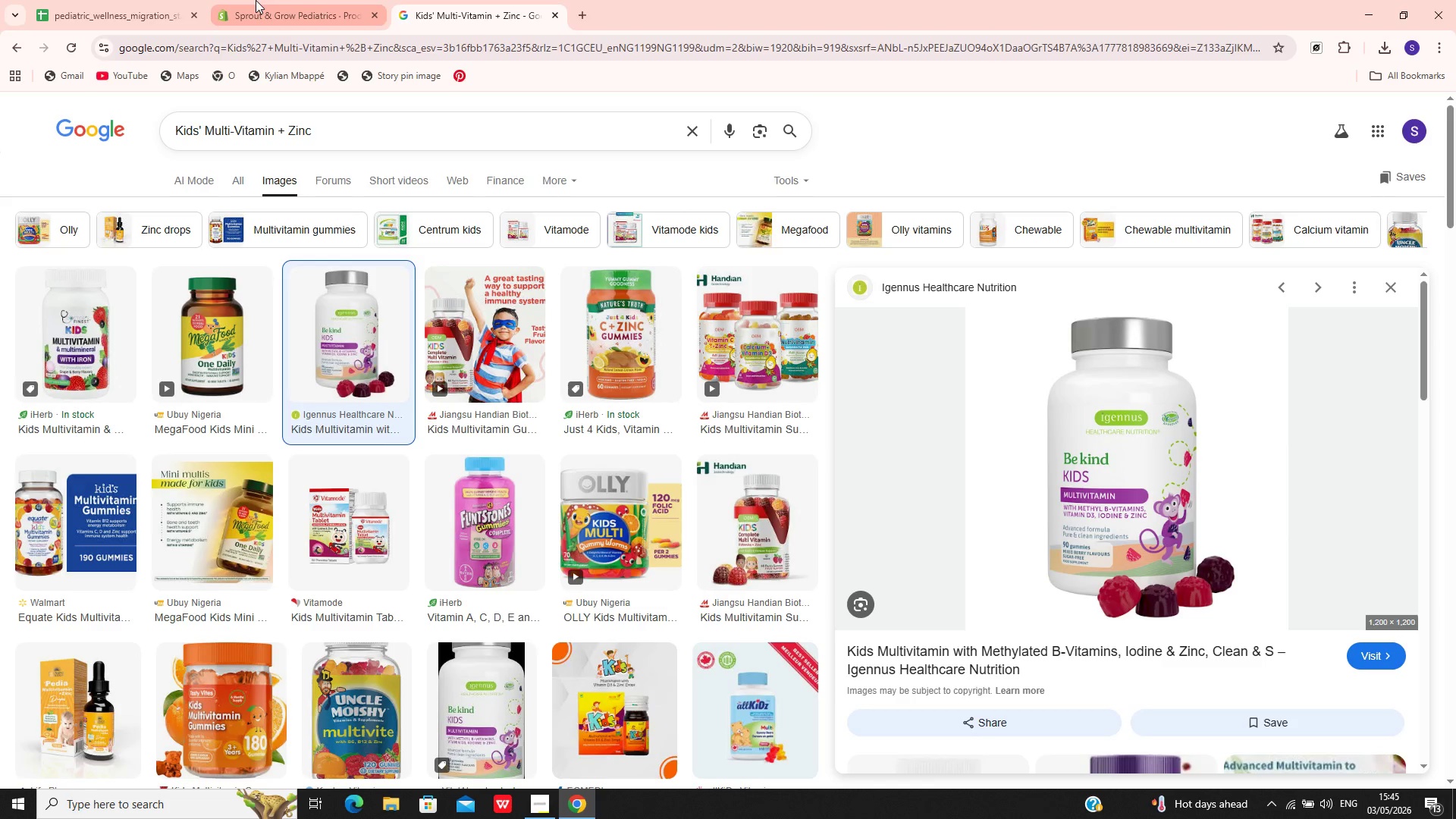 
right_click([1007, 446])
 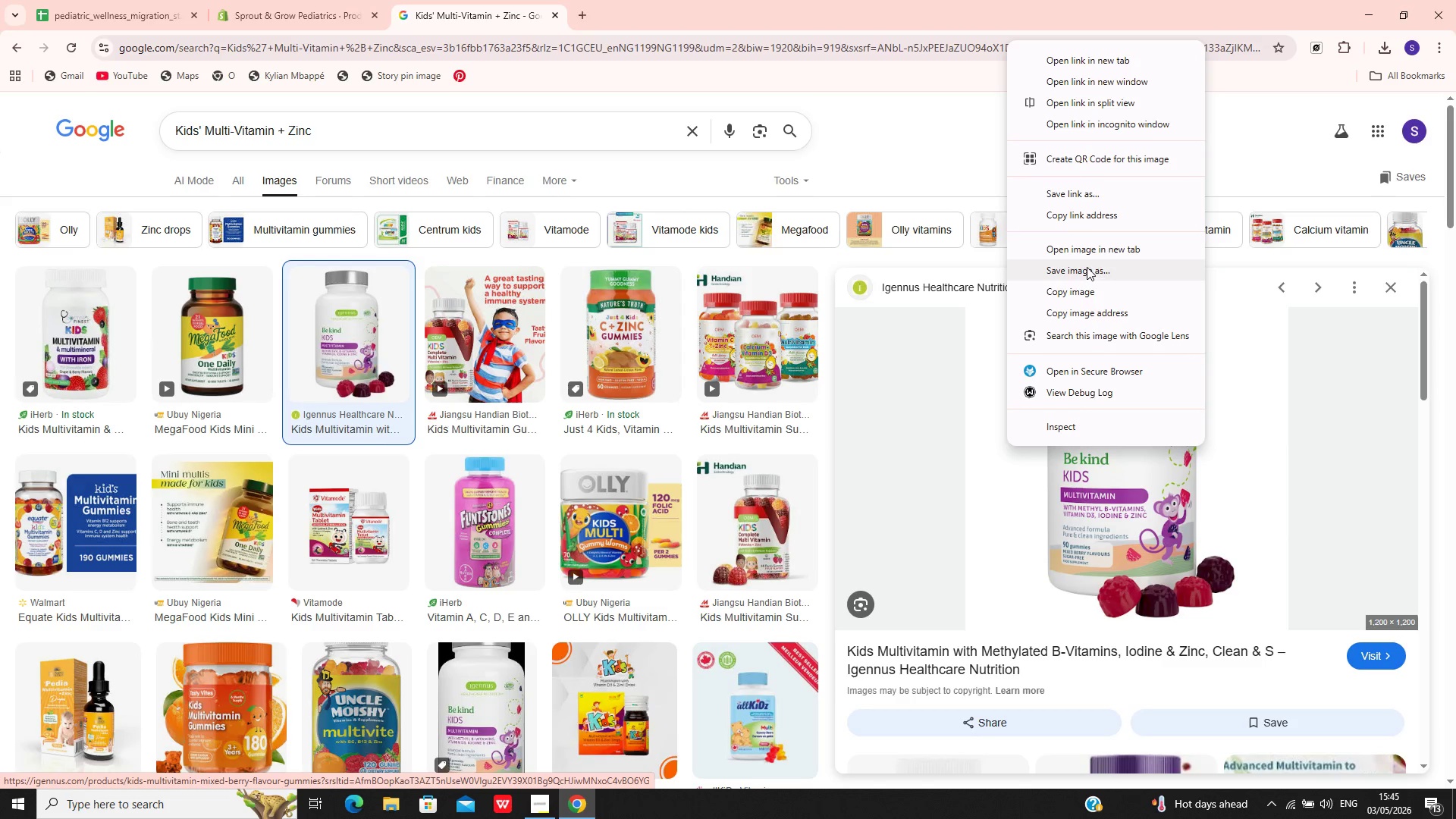 
left_click([1085, 269])
 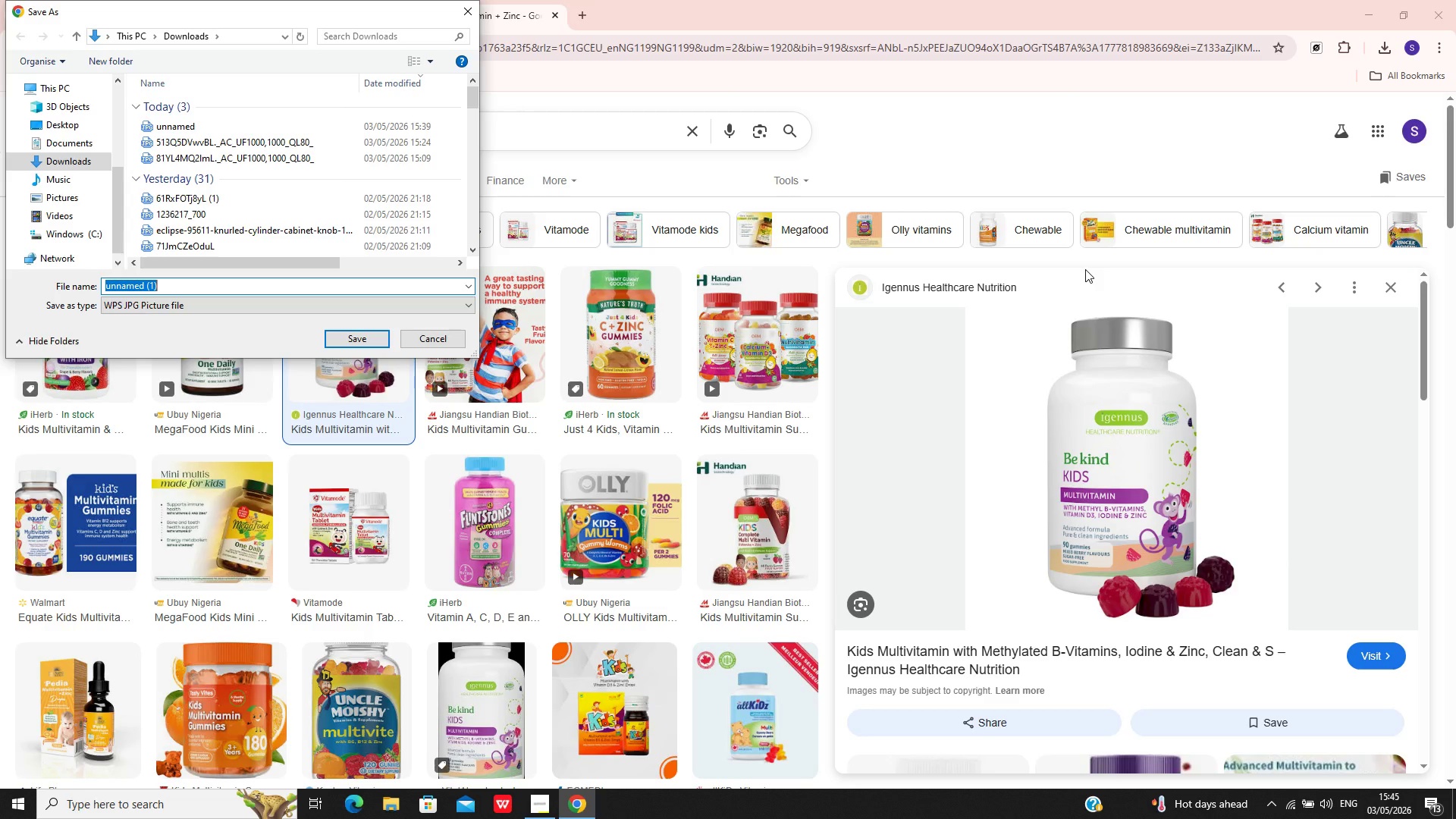 
wait(13.5)
 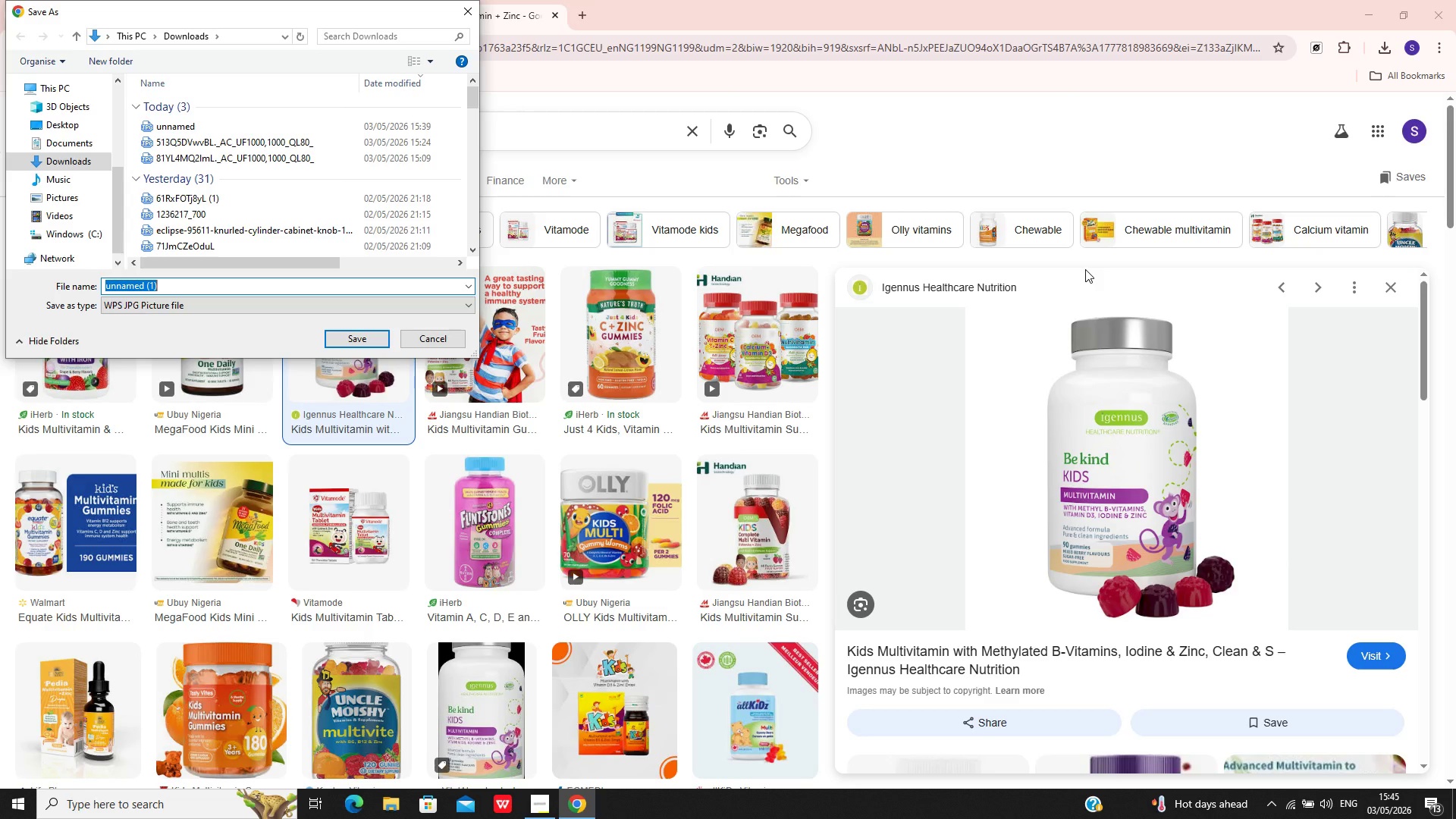 
left_click([360, 339])
 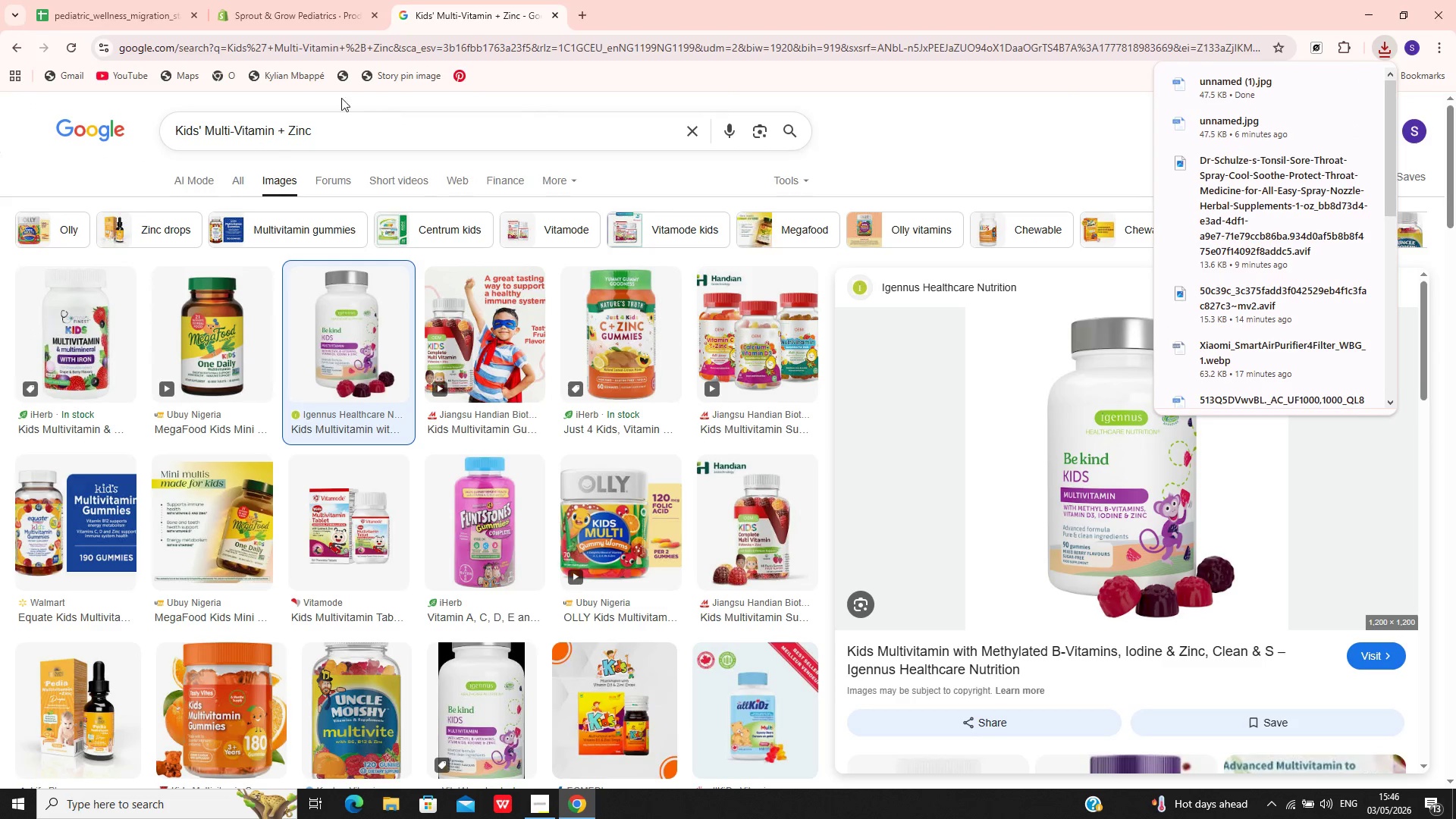 
left_click([290, 0])
 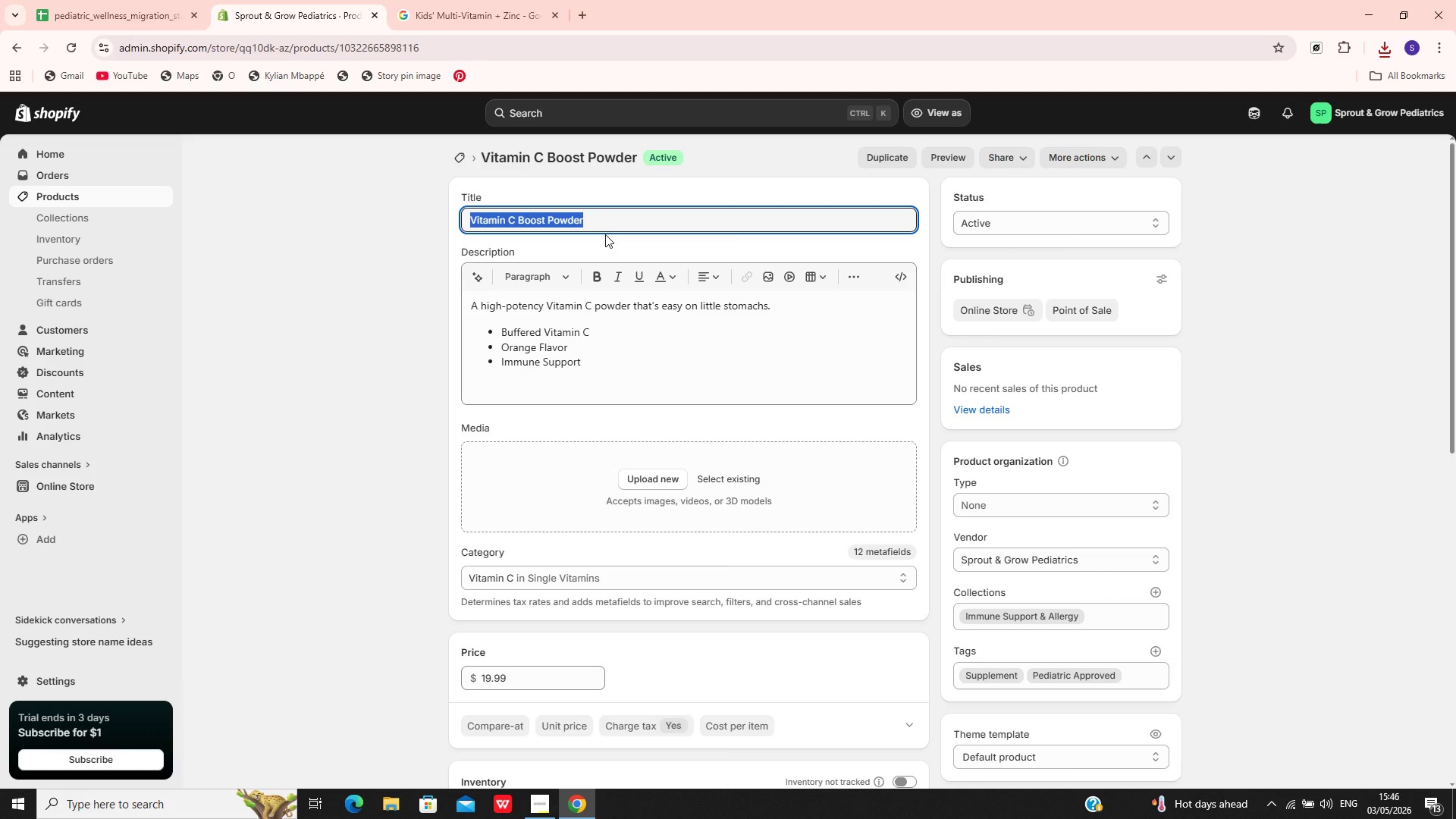 
key(Control+C)
 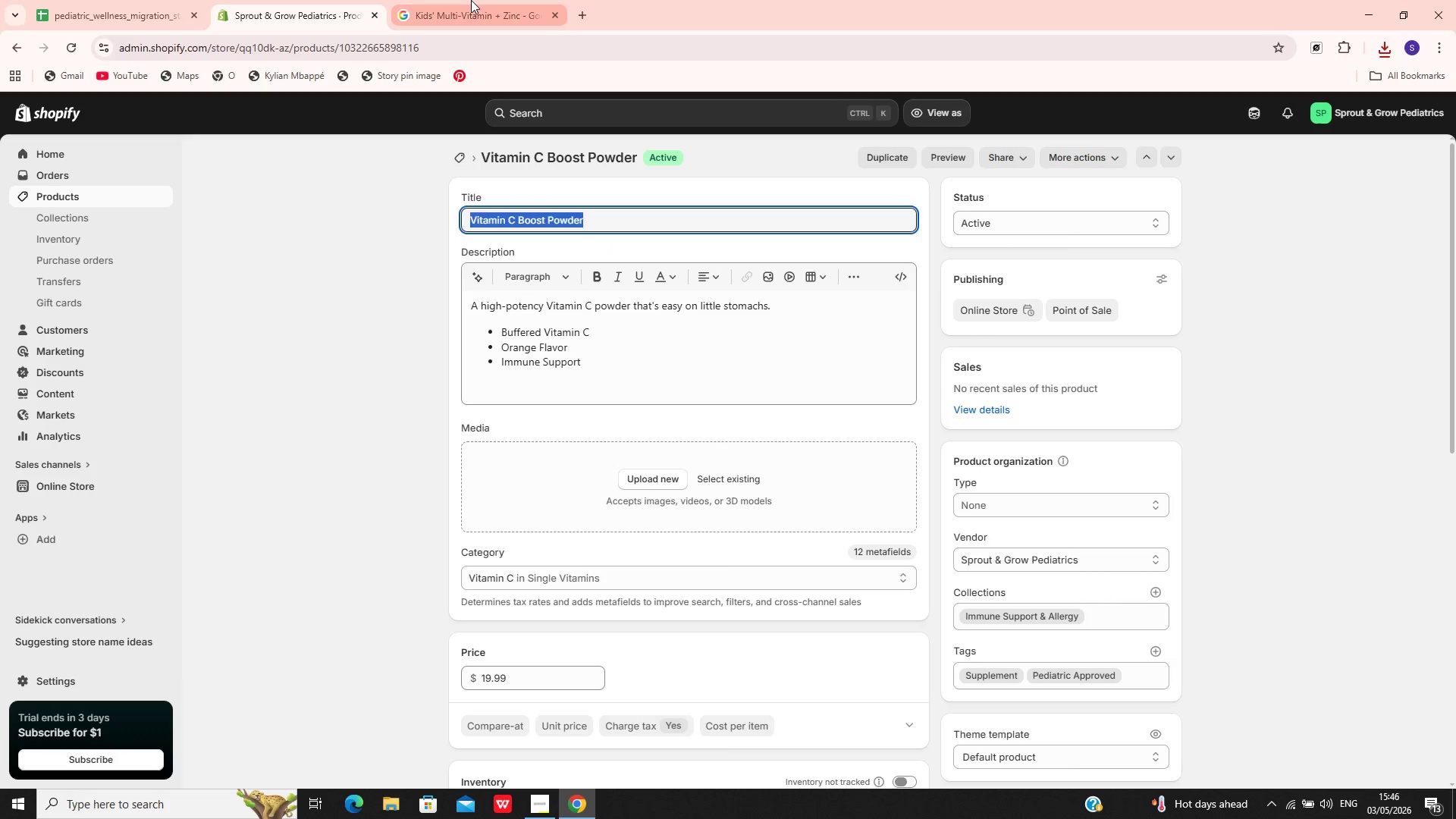 
left_click([470, 0])
 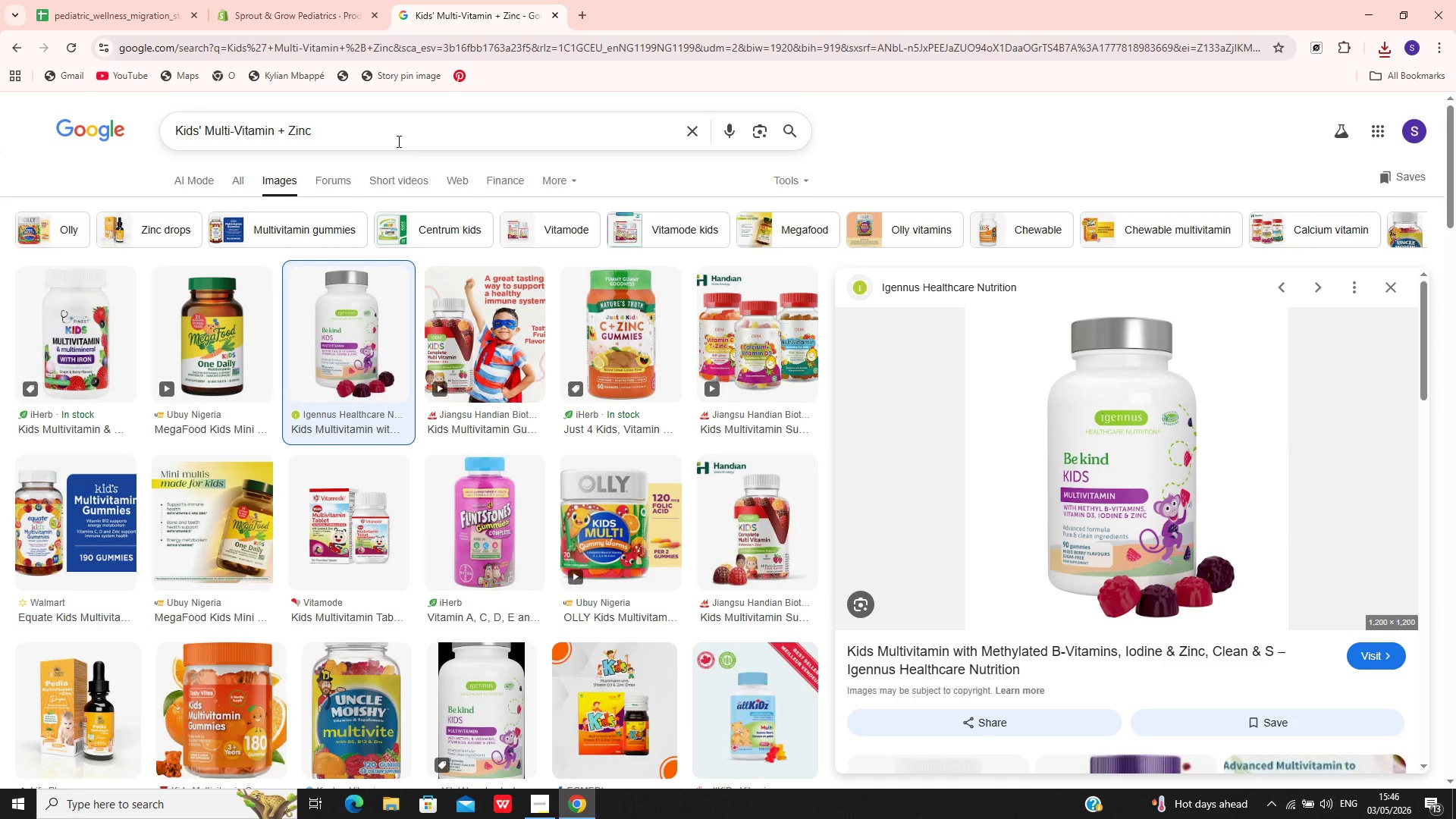 
left_click([396, 140])
 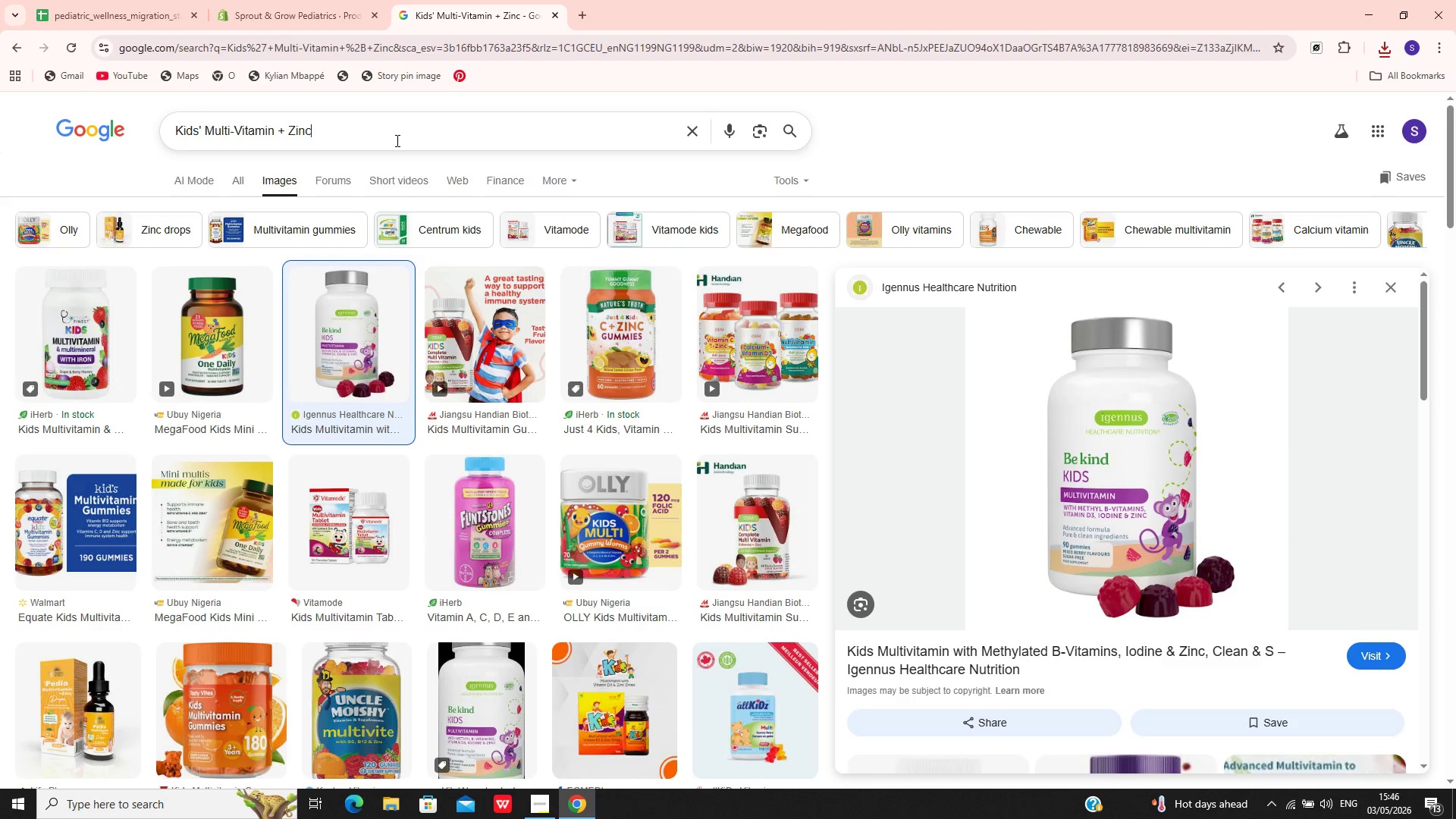 
key(Control+A)
 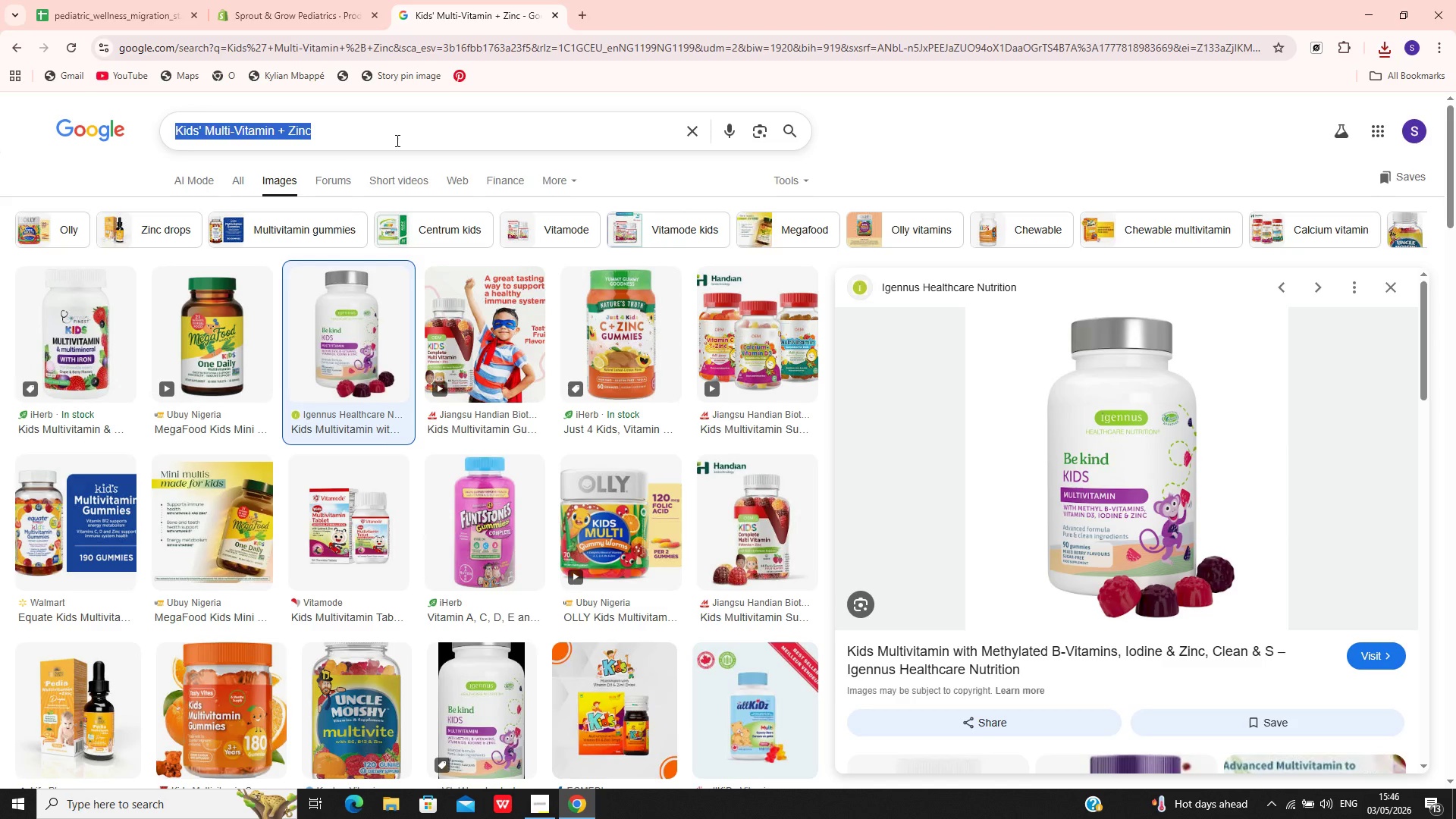 
key(Control+V)
 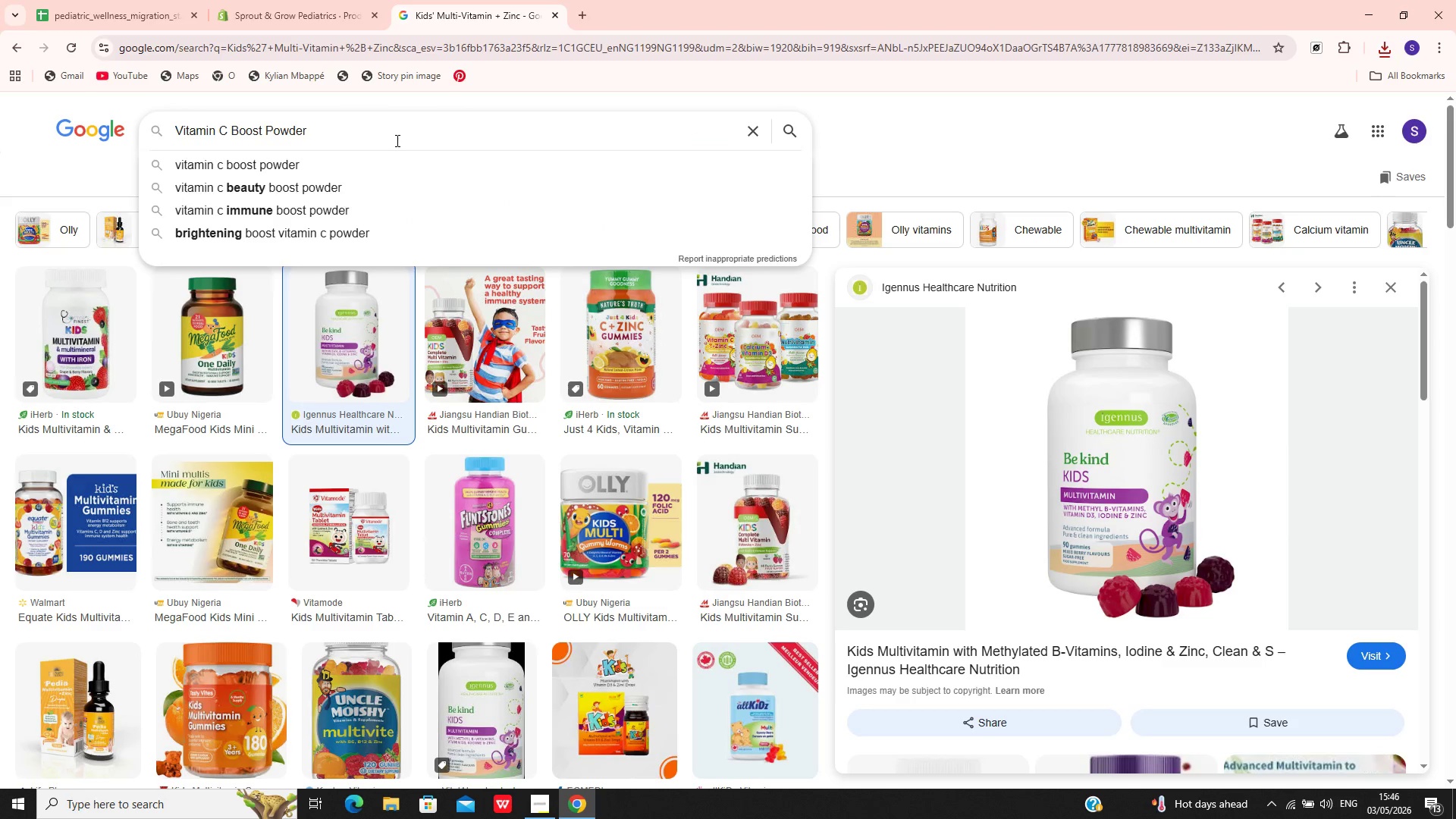 
key(Enter)
 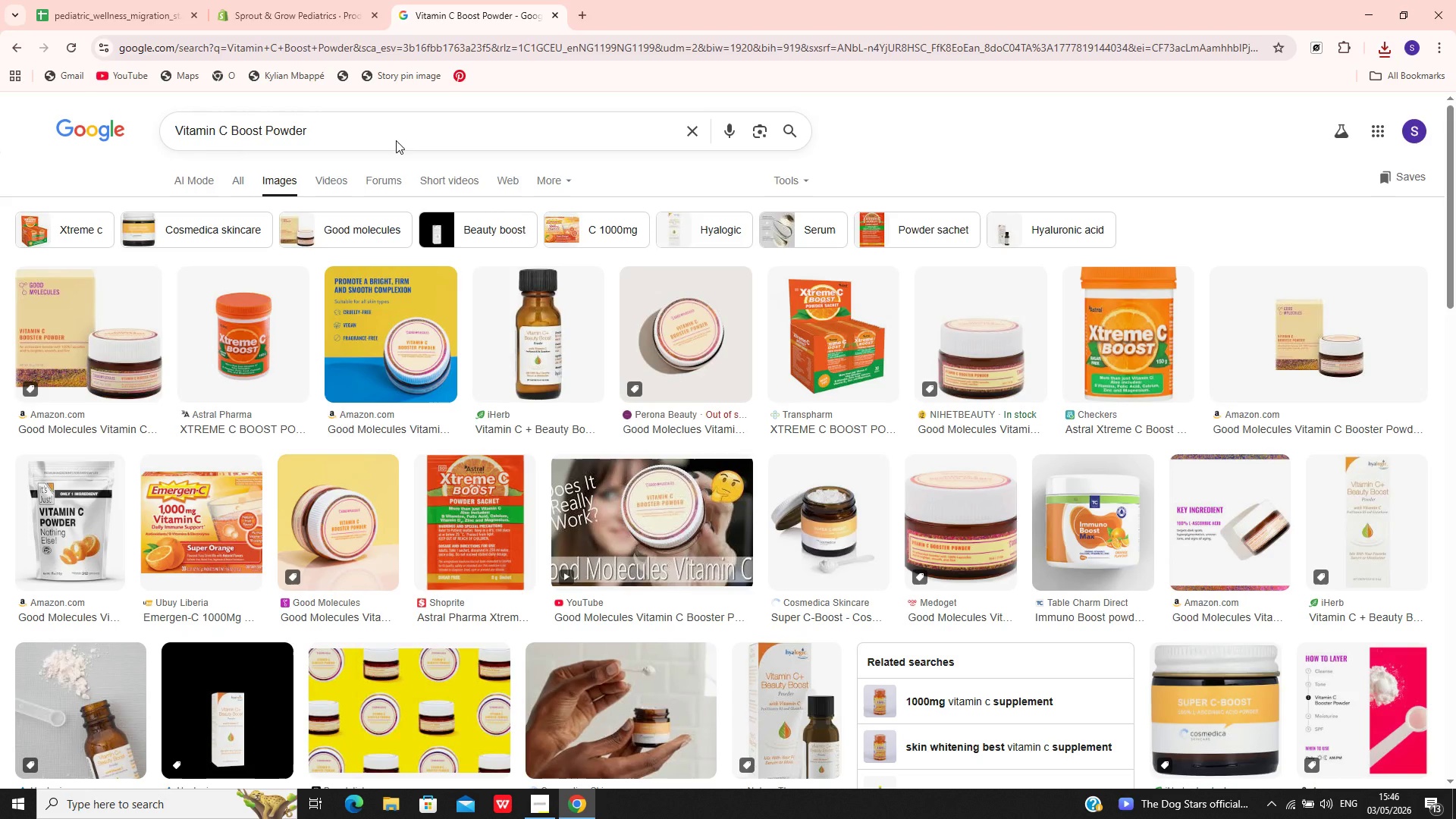 
wait(42.25)
 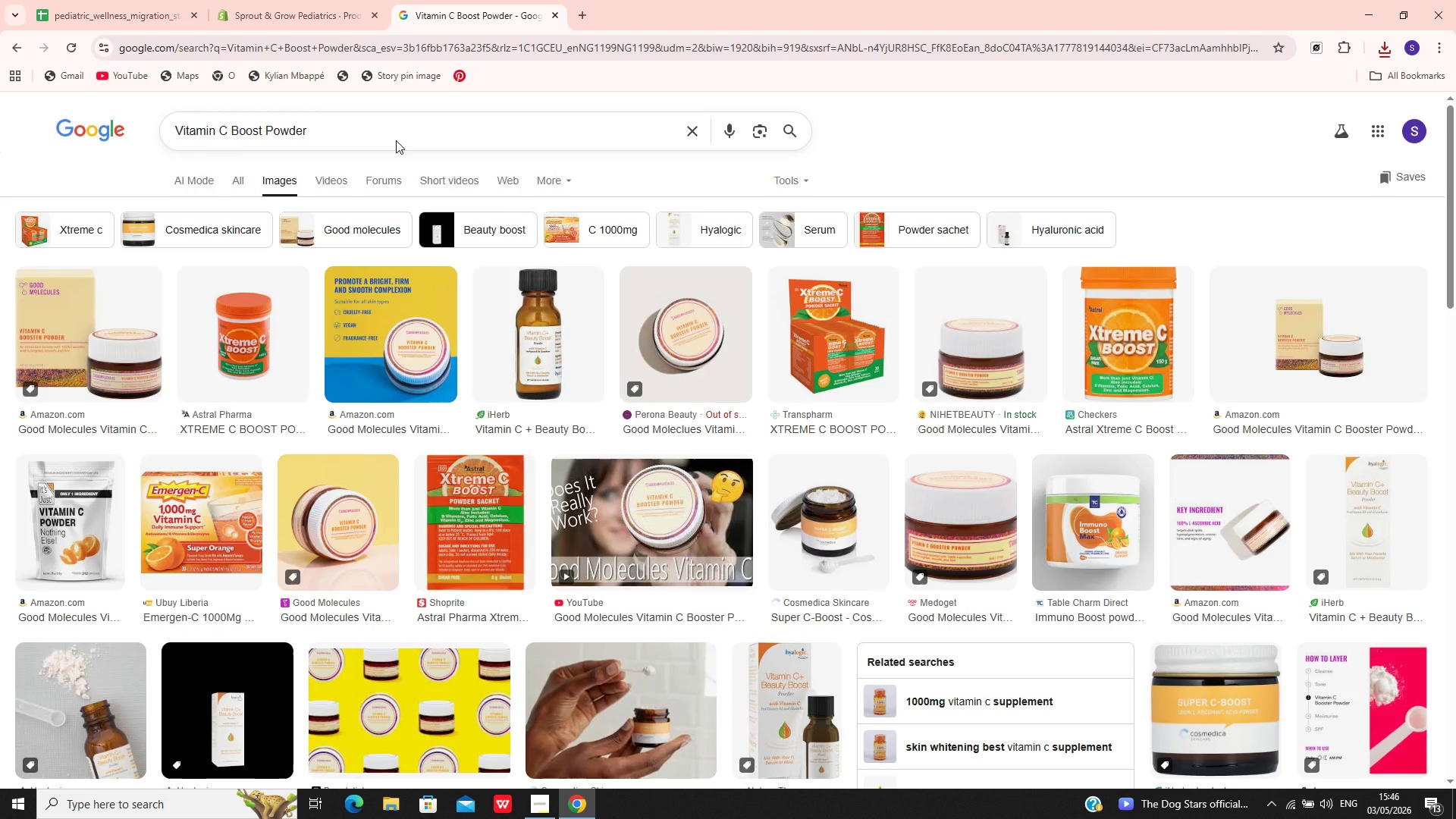 
left_click([248, 314])
 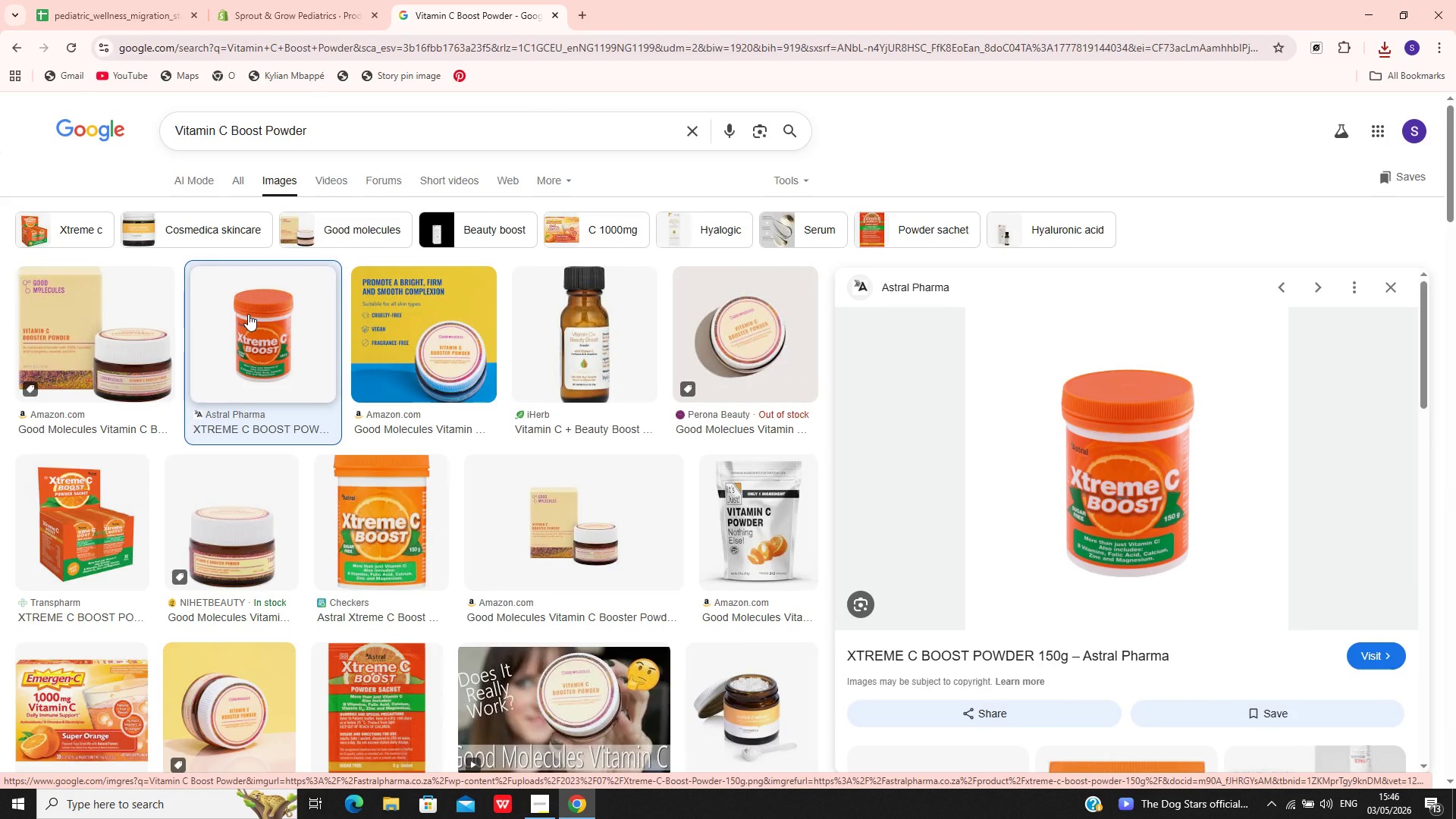 
wait(10.45)
 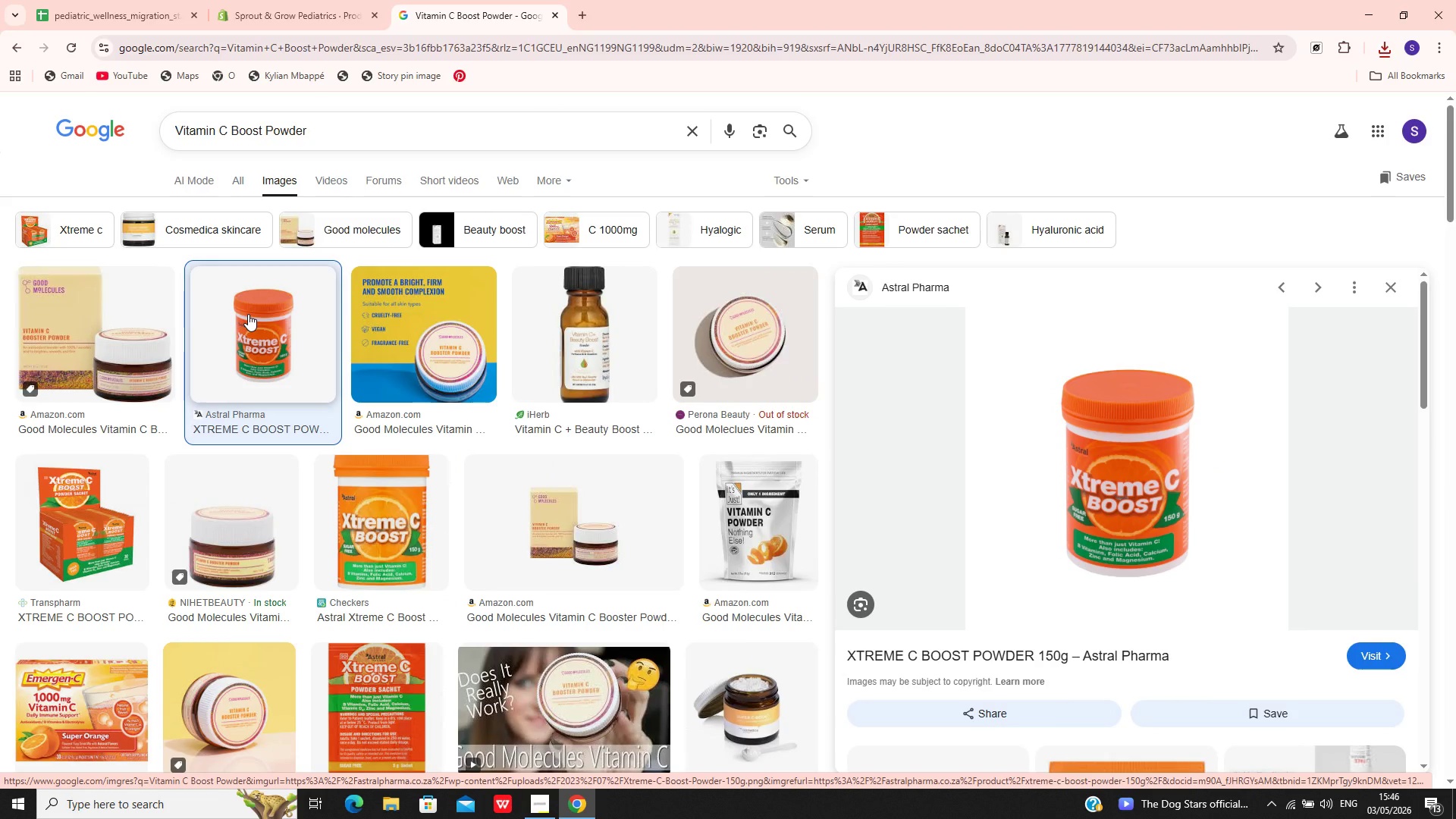 
right_click([1140, 484])
 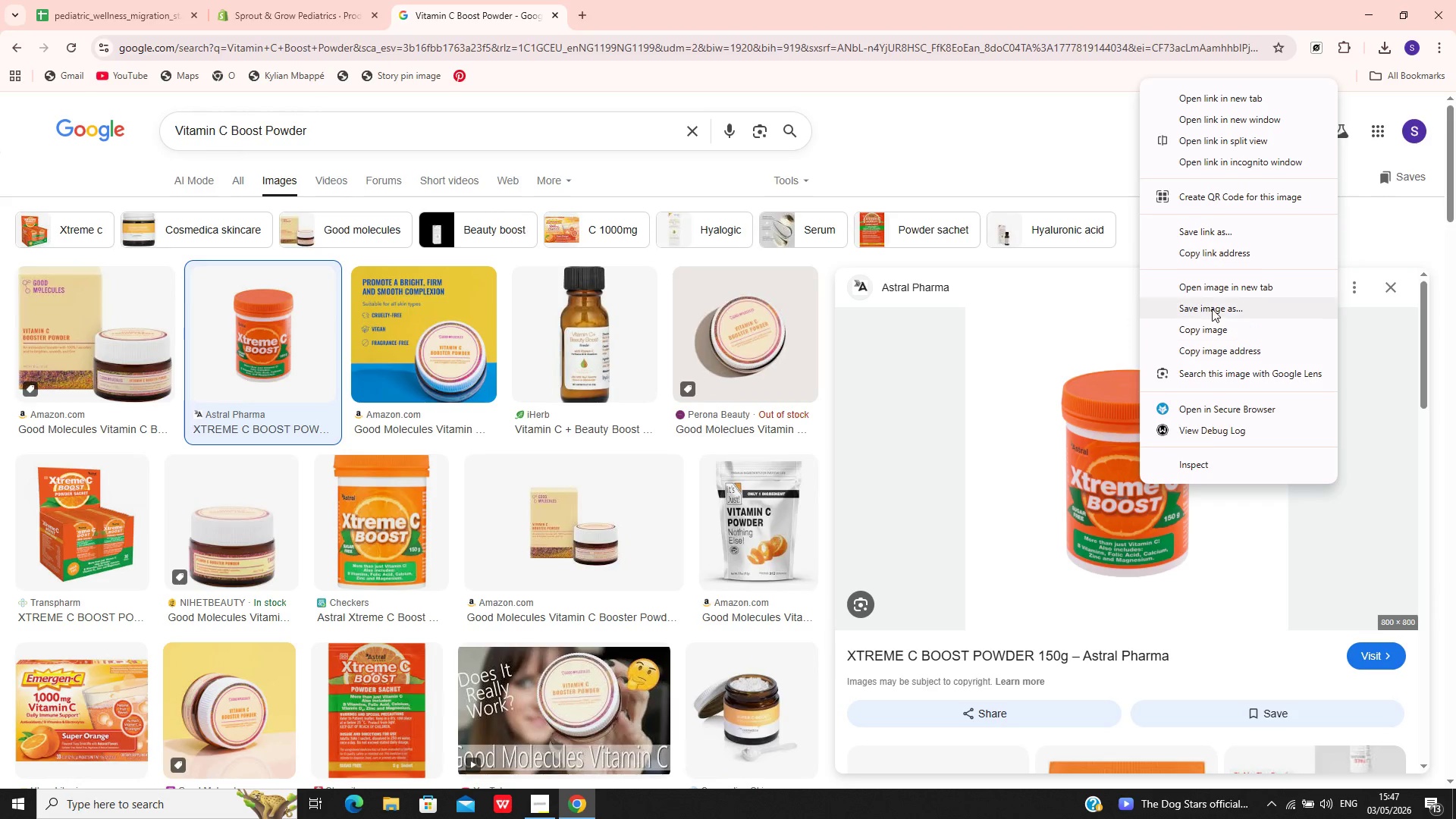 
left_click([1213, 309])
 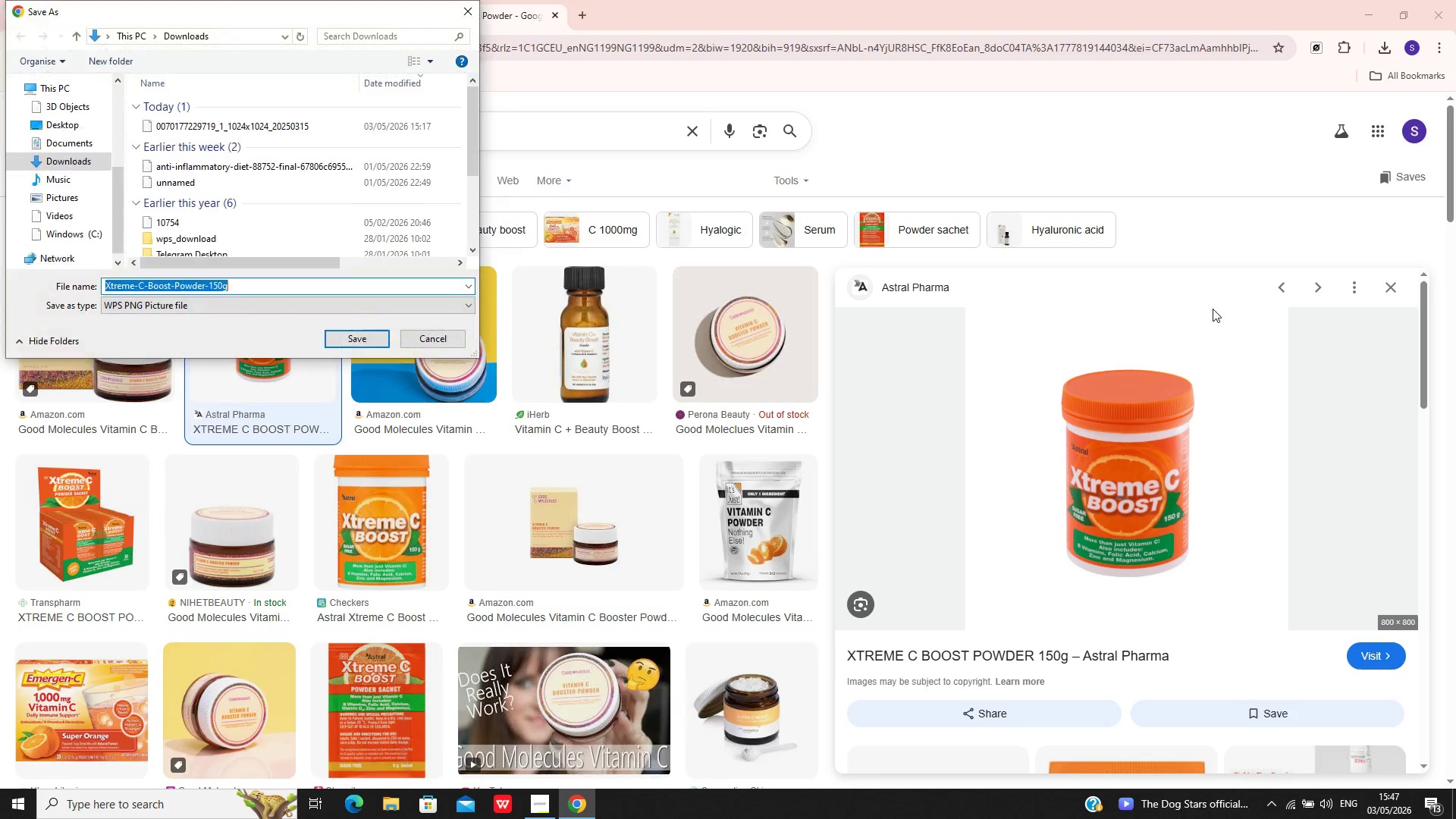 
wait(8.78)
 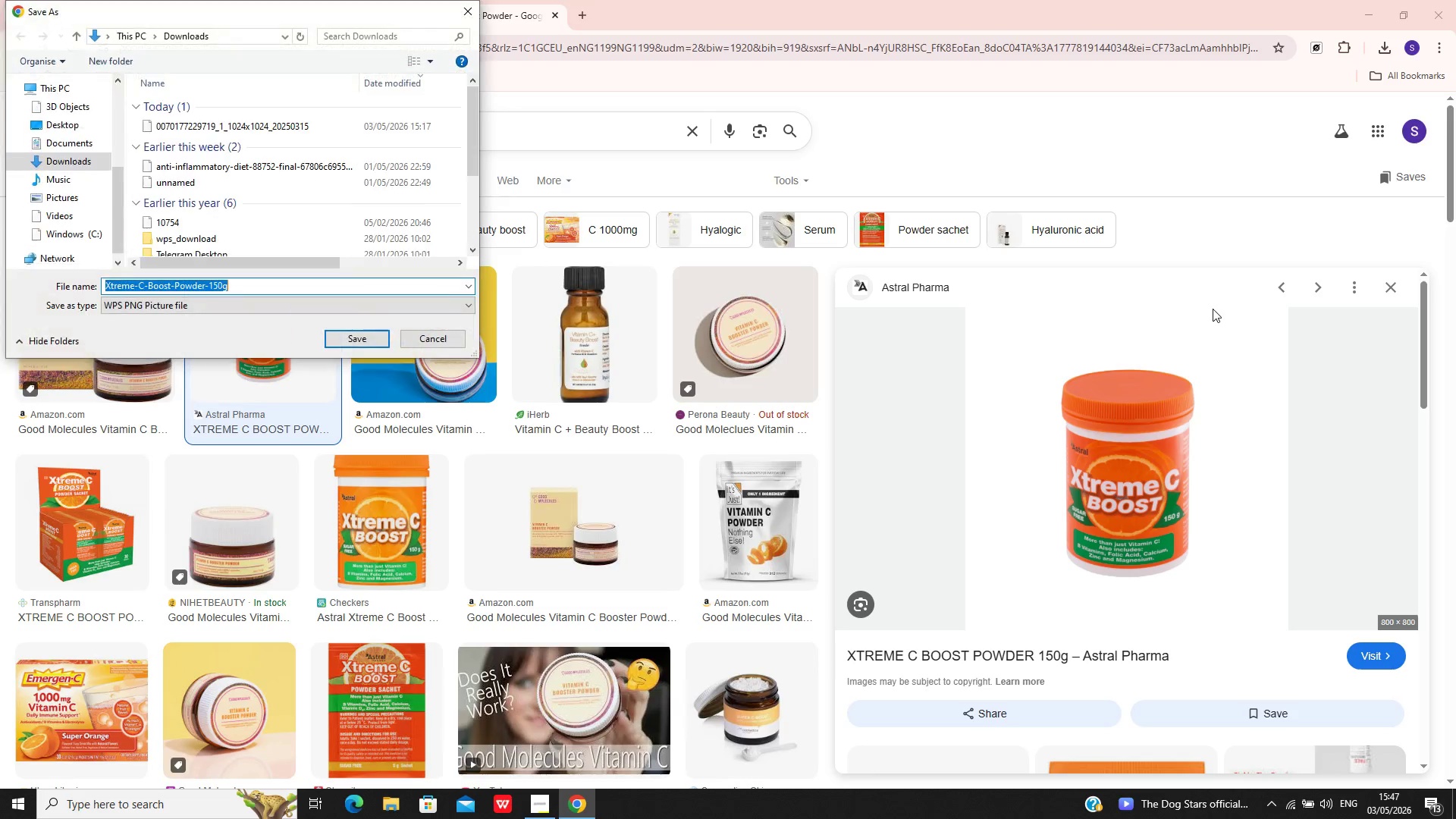 
left_click([363, 339])
 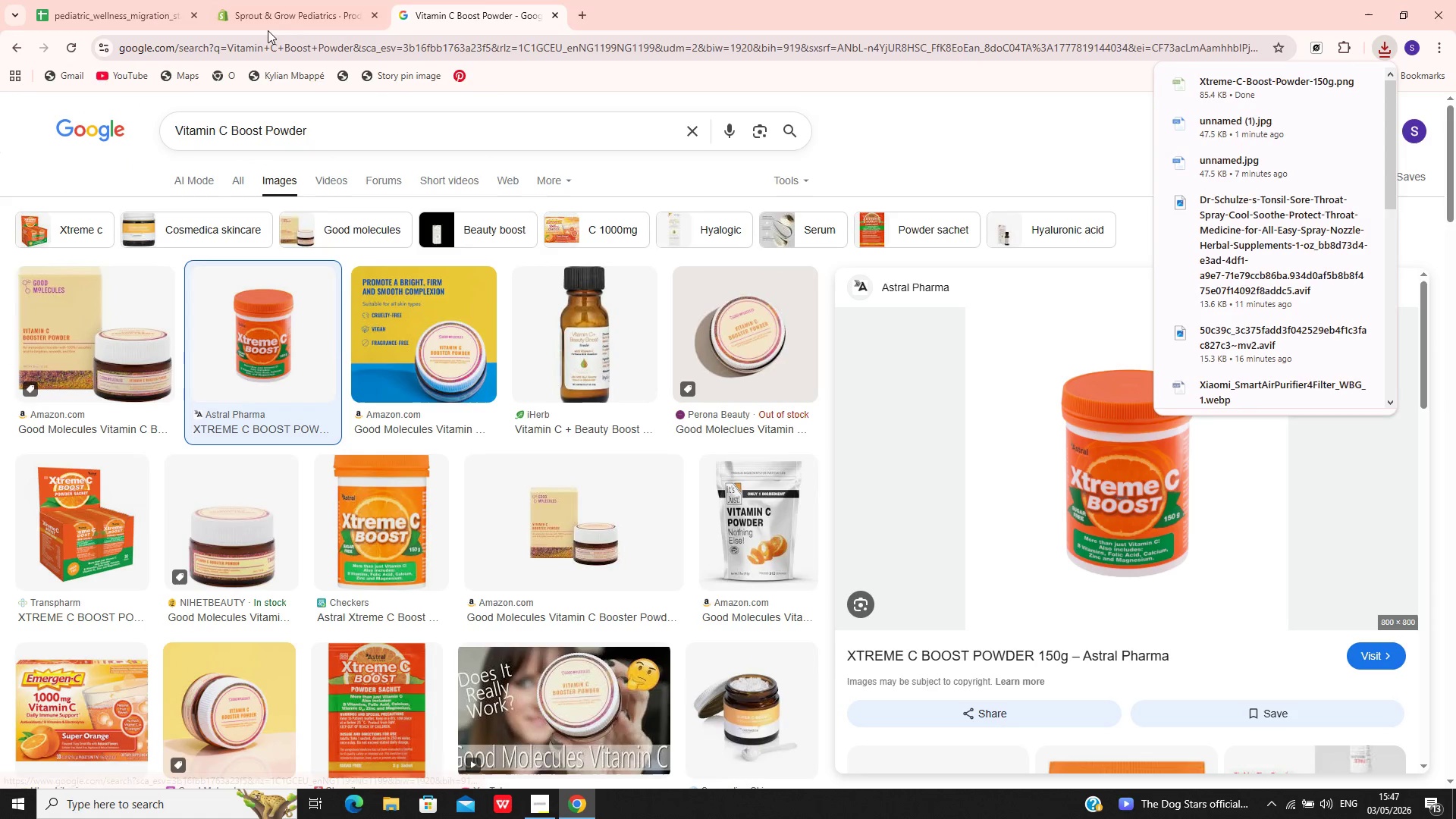 
left_click([277, 8])
 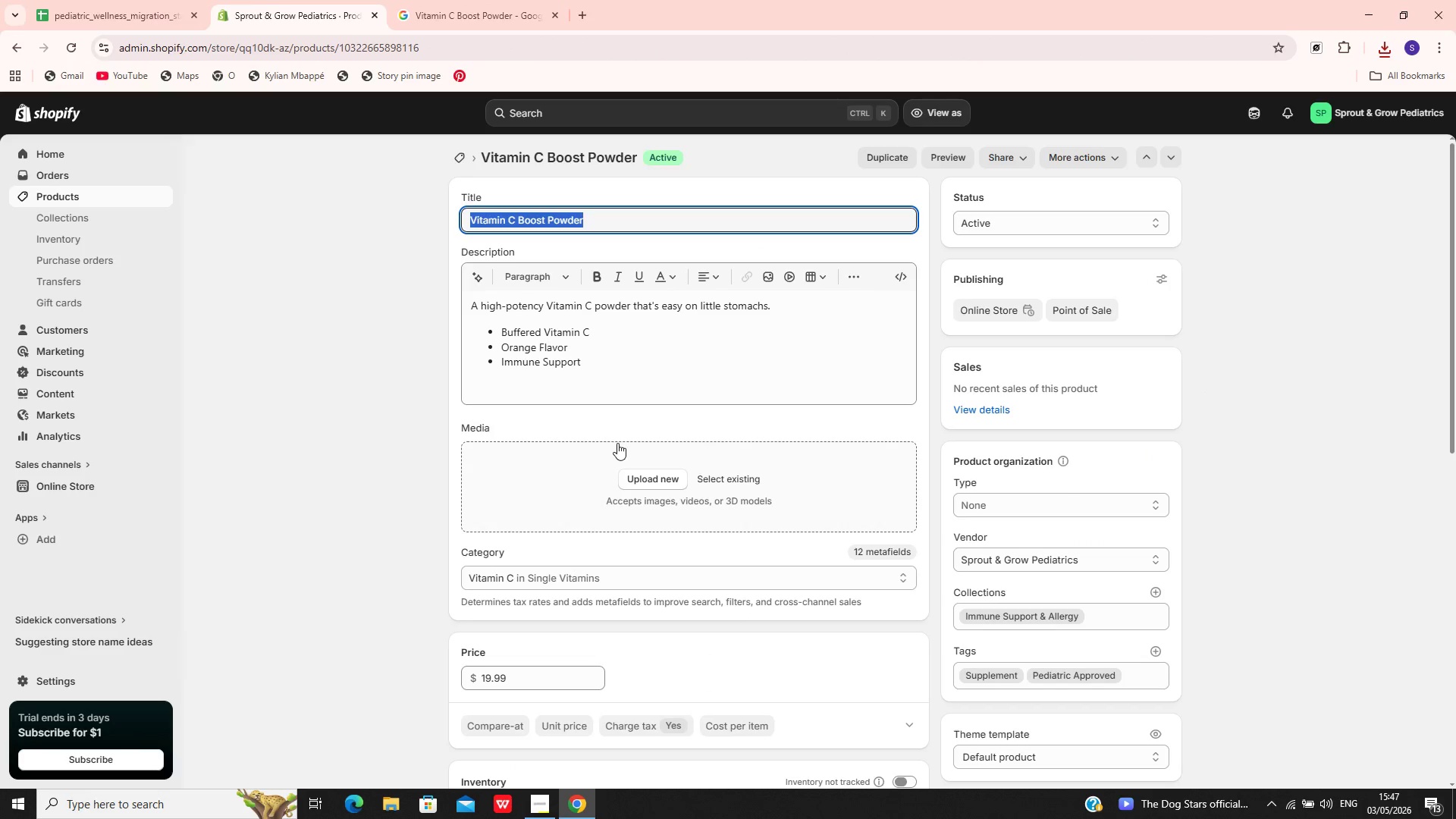 
left_click([629, 469])
 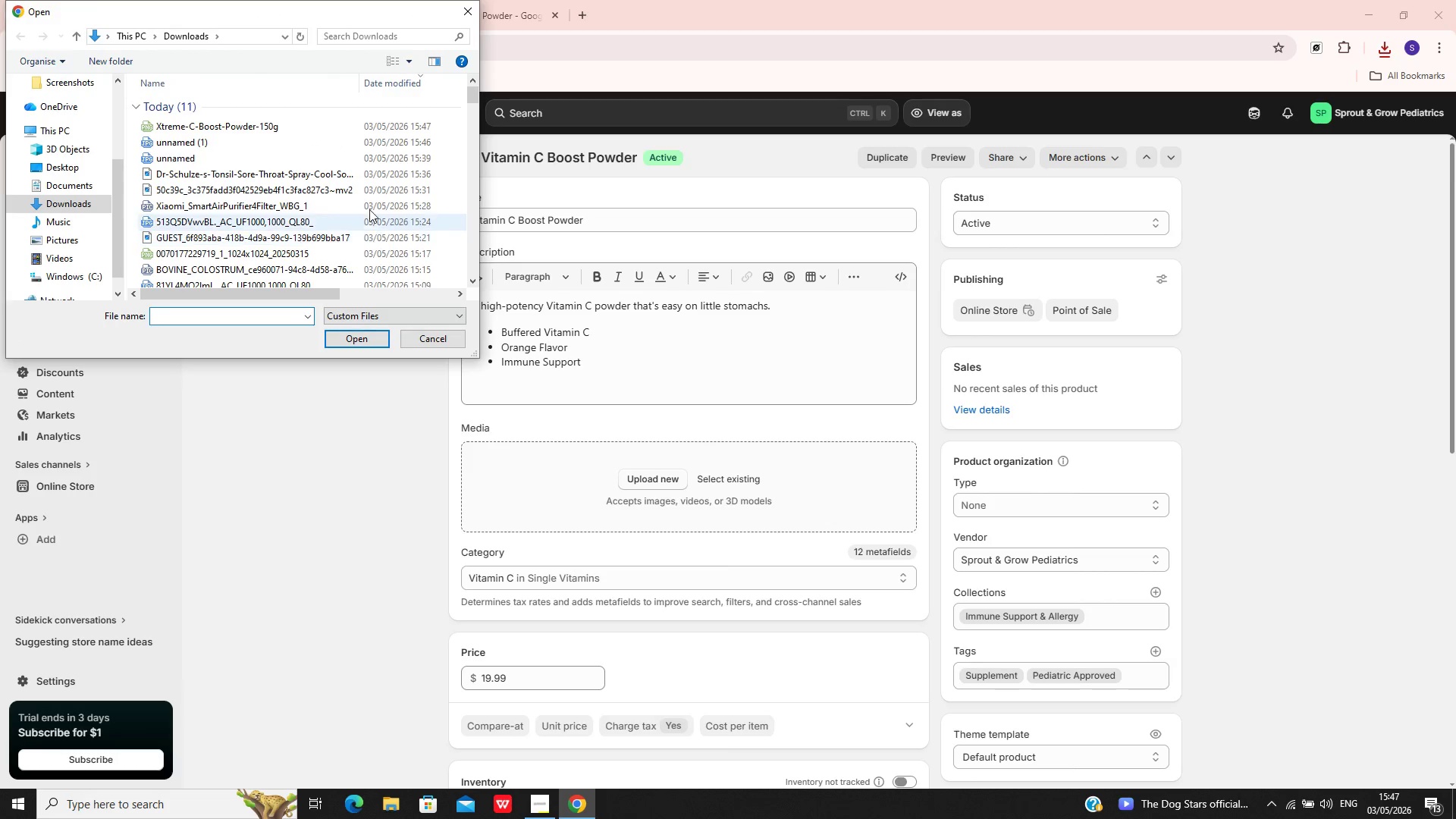 
left_click([310, 127])
 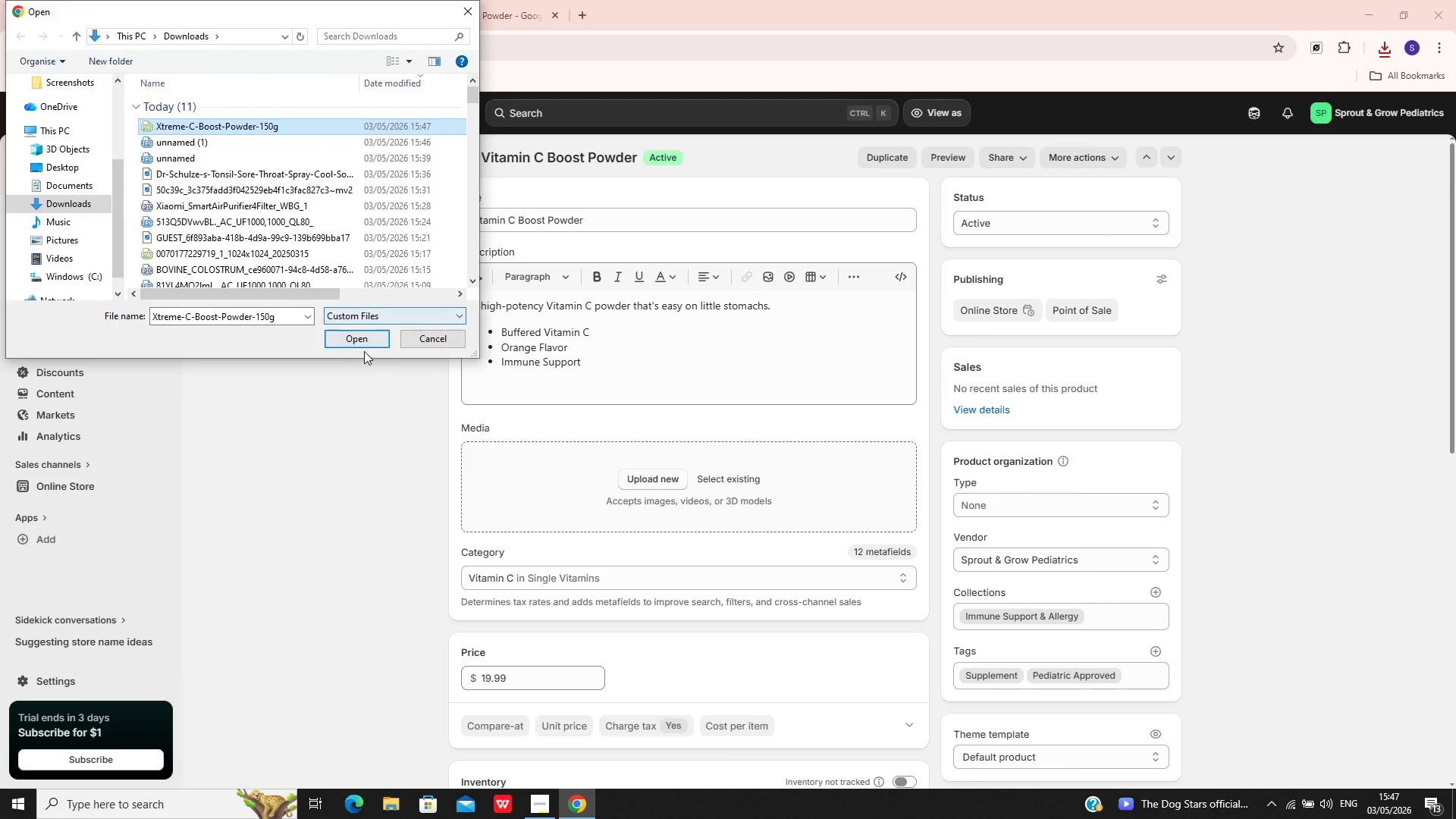 
left_click([355, 337])
 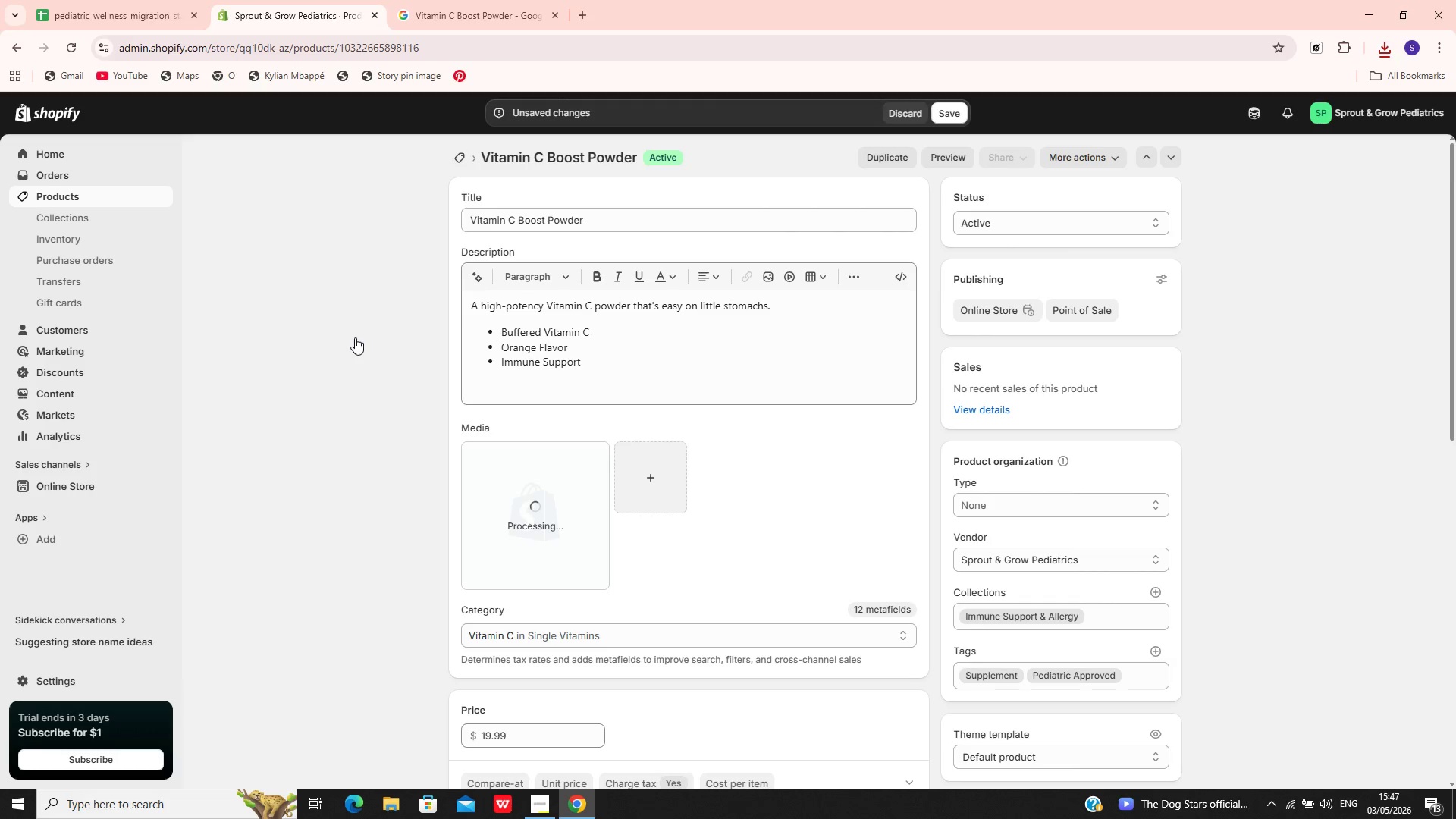 
wait(10.61)
 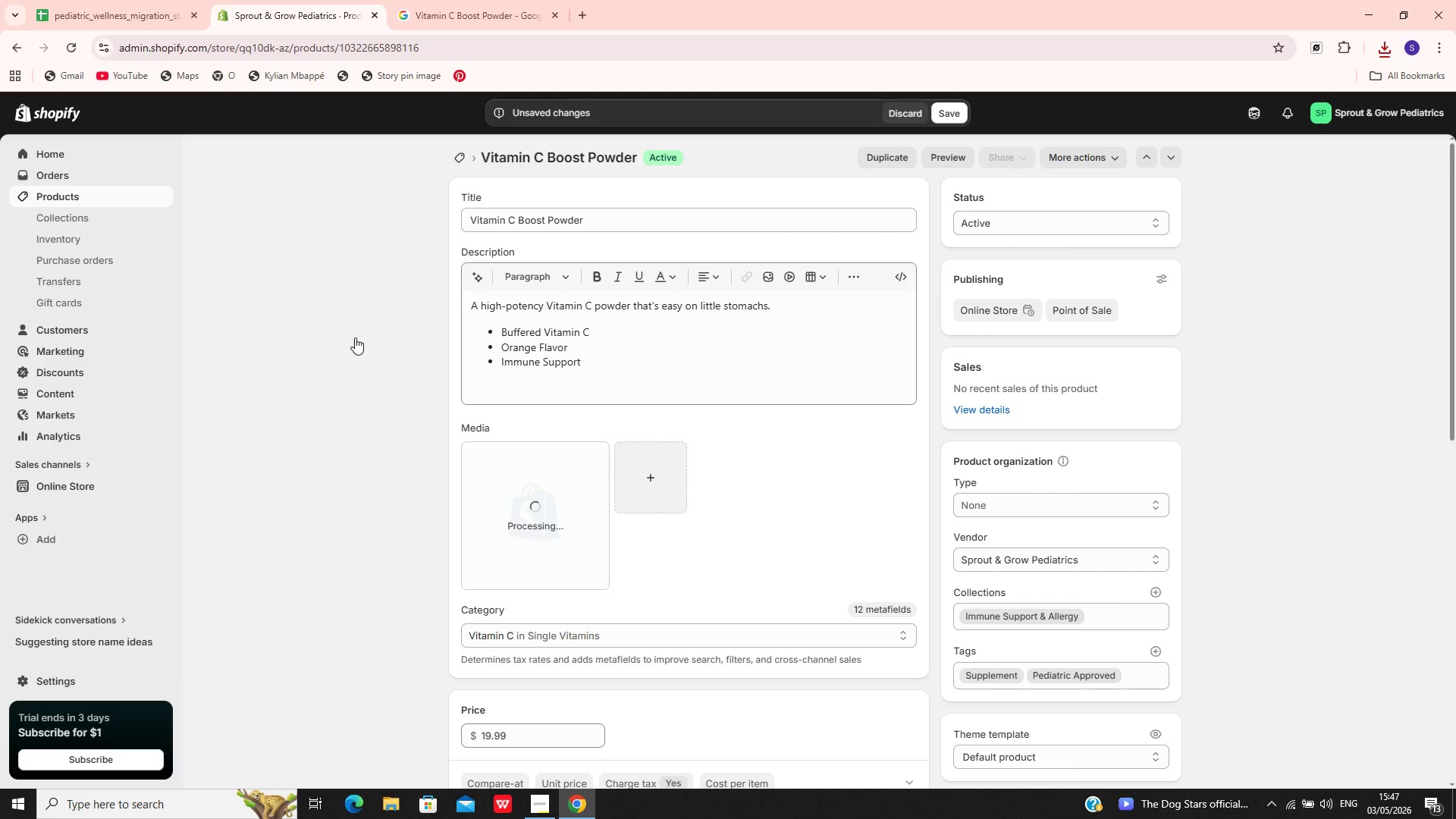 
left_click([587, 528])
 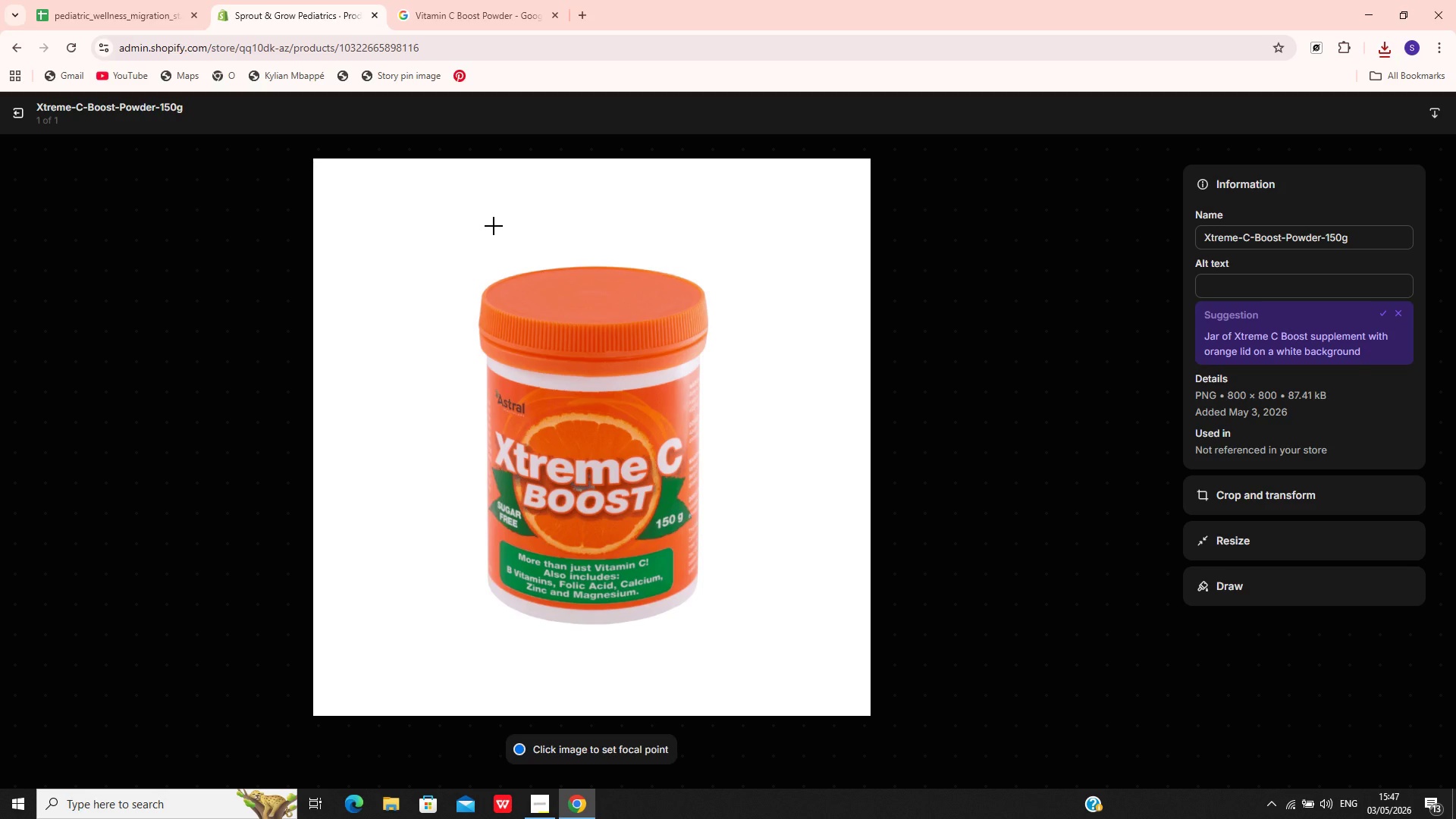 
wait(10.36)
 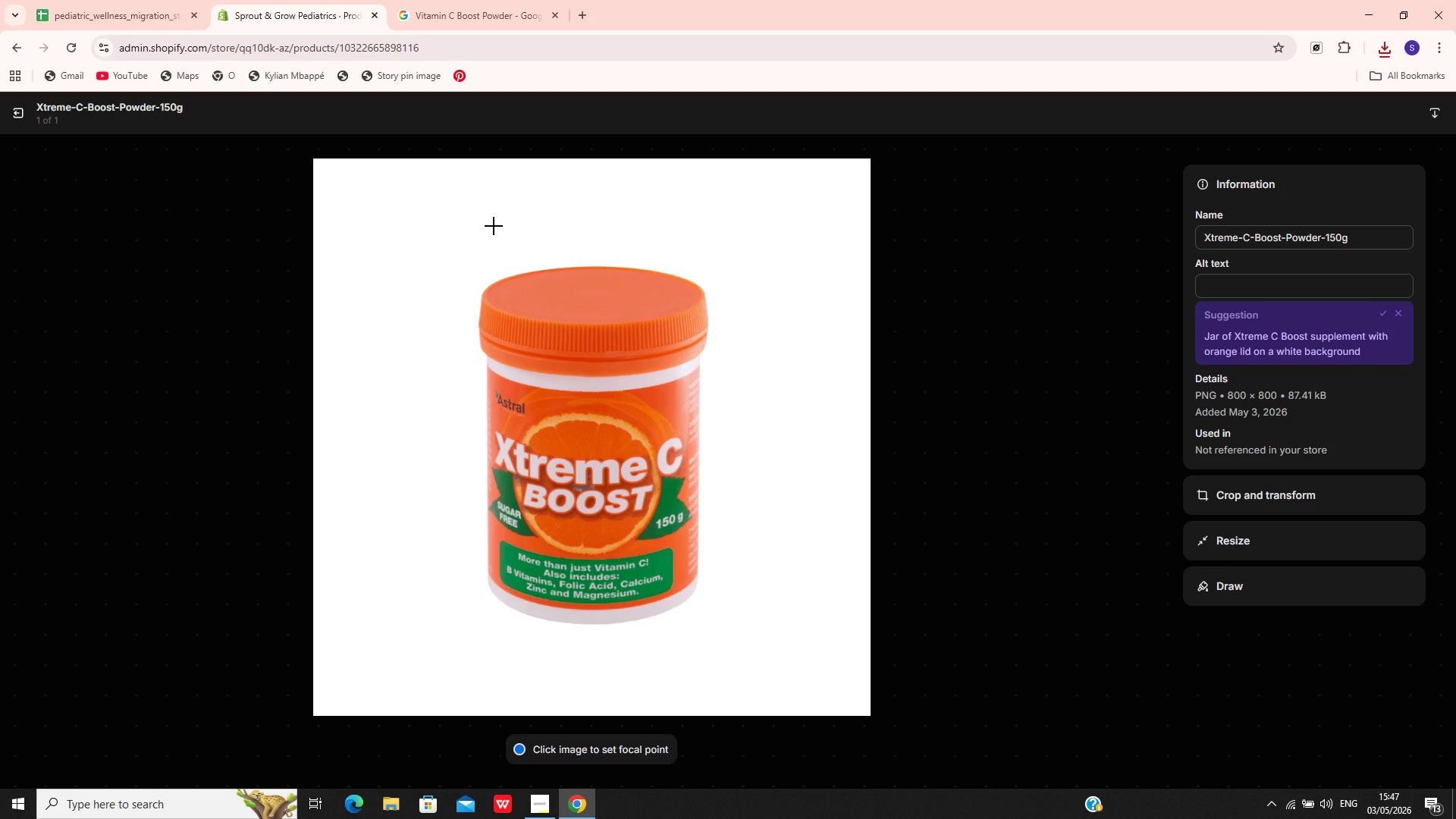 
left_click([66, 0])
 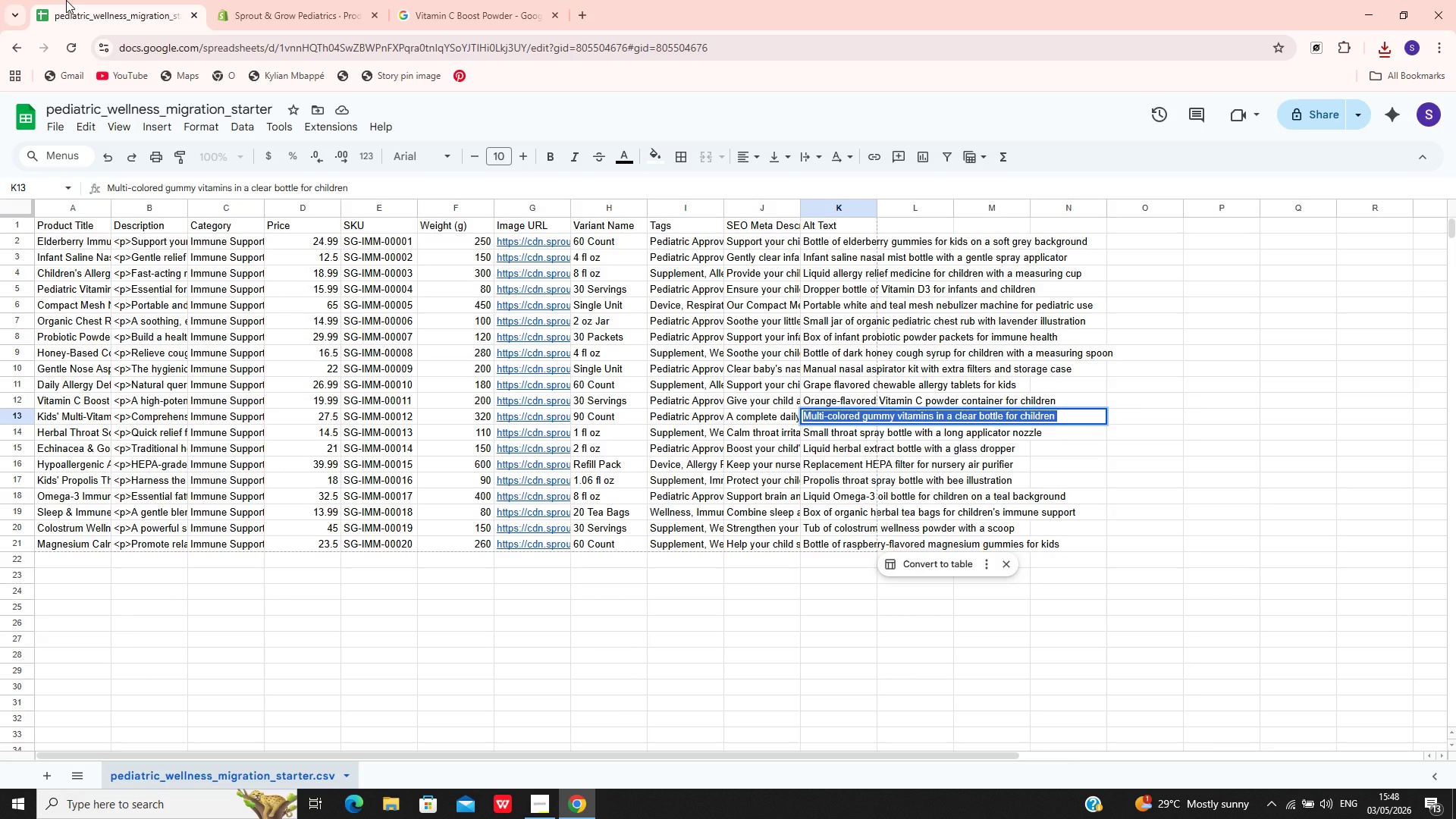 
wait(26.36)
 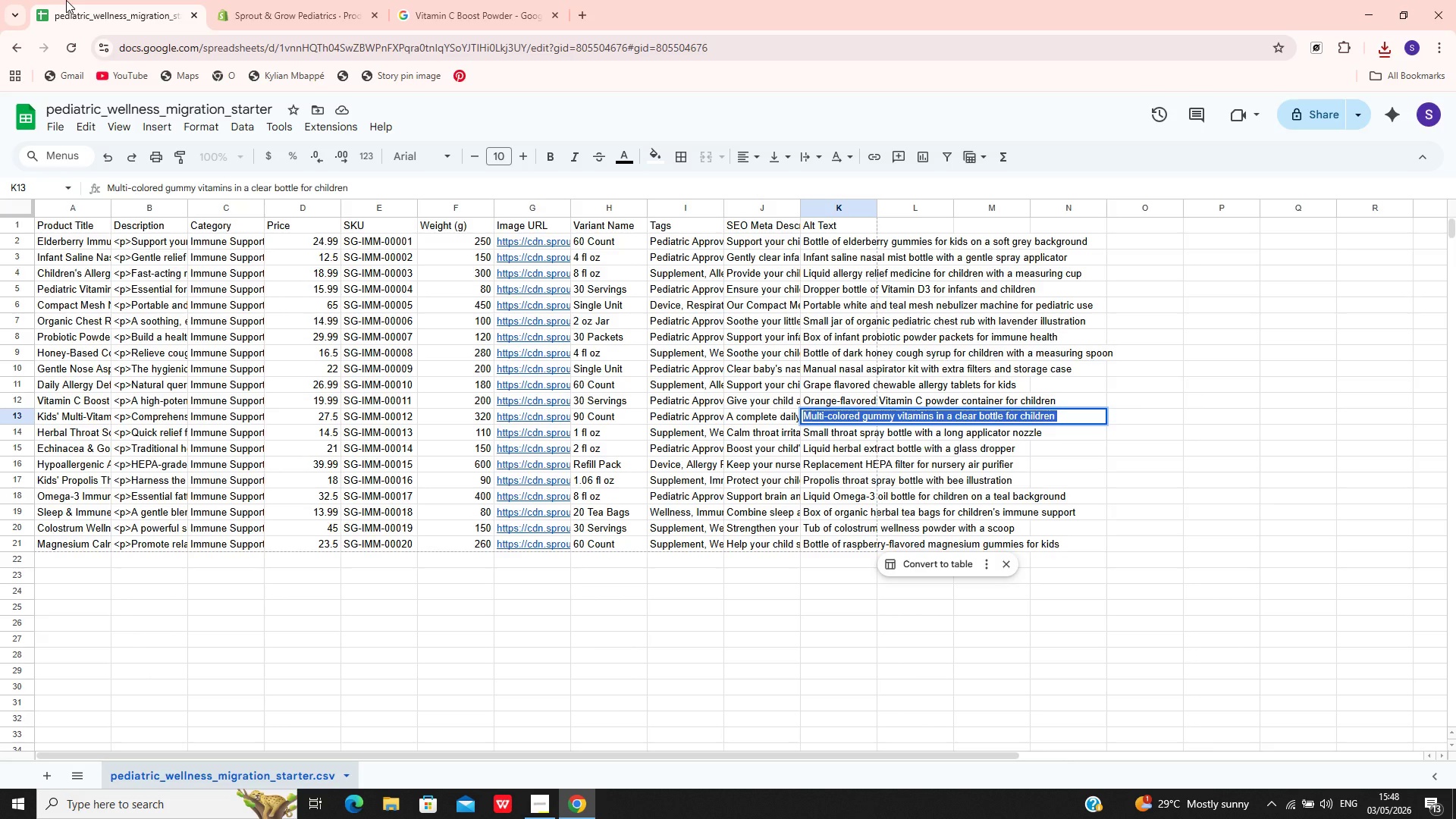 
left_click([67, 0])
 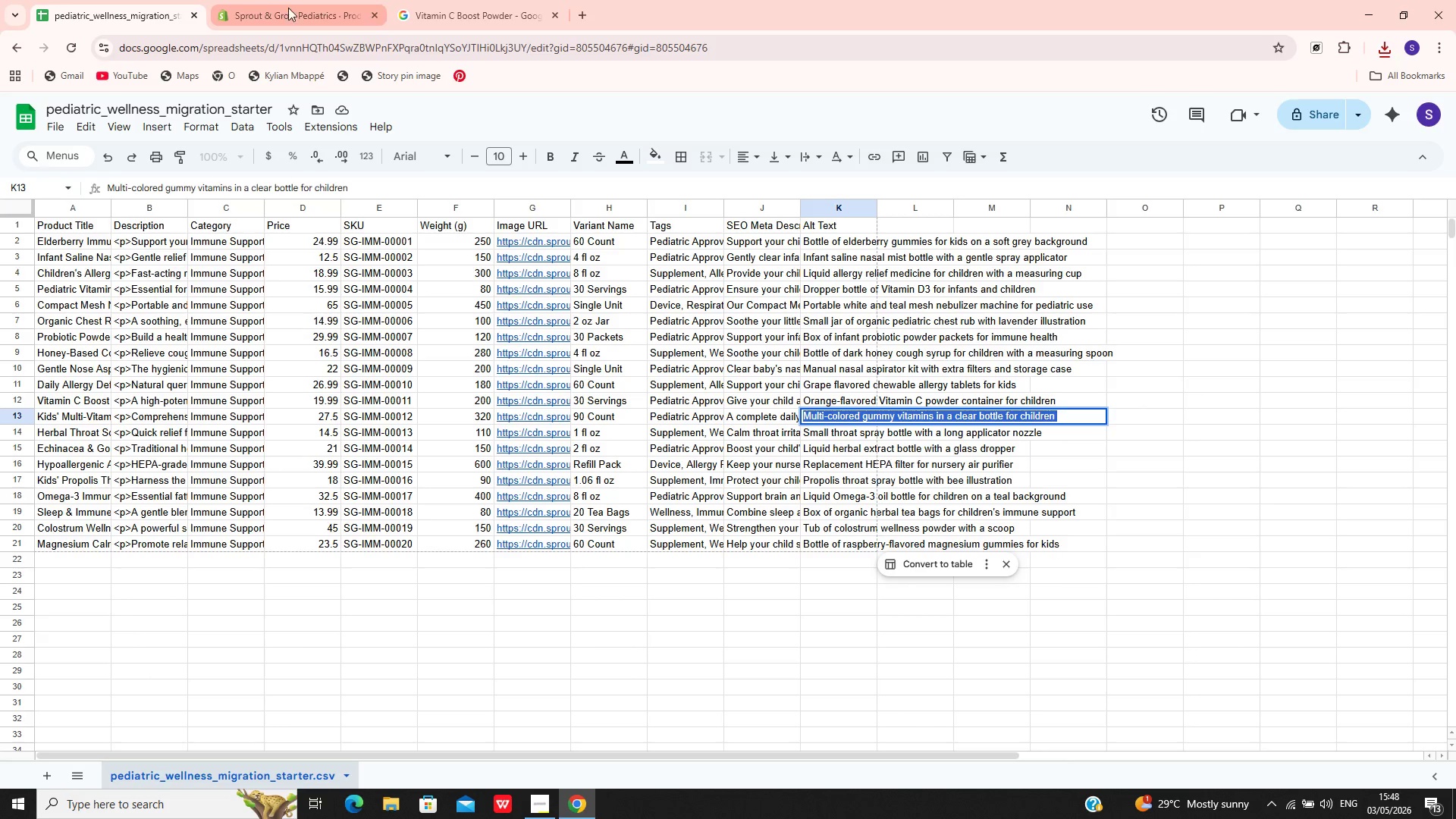 
left_click([278, 7])
 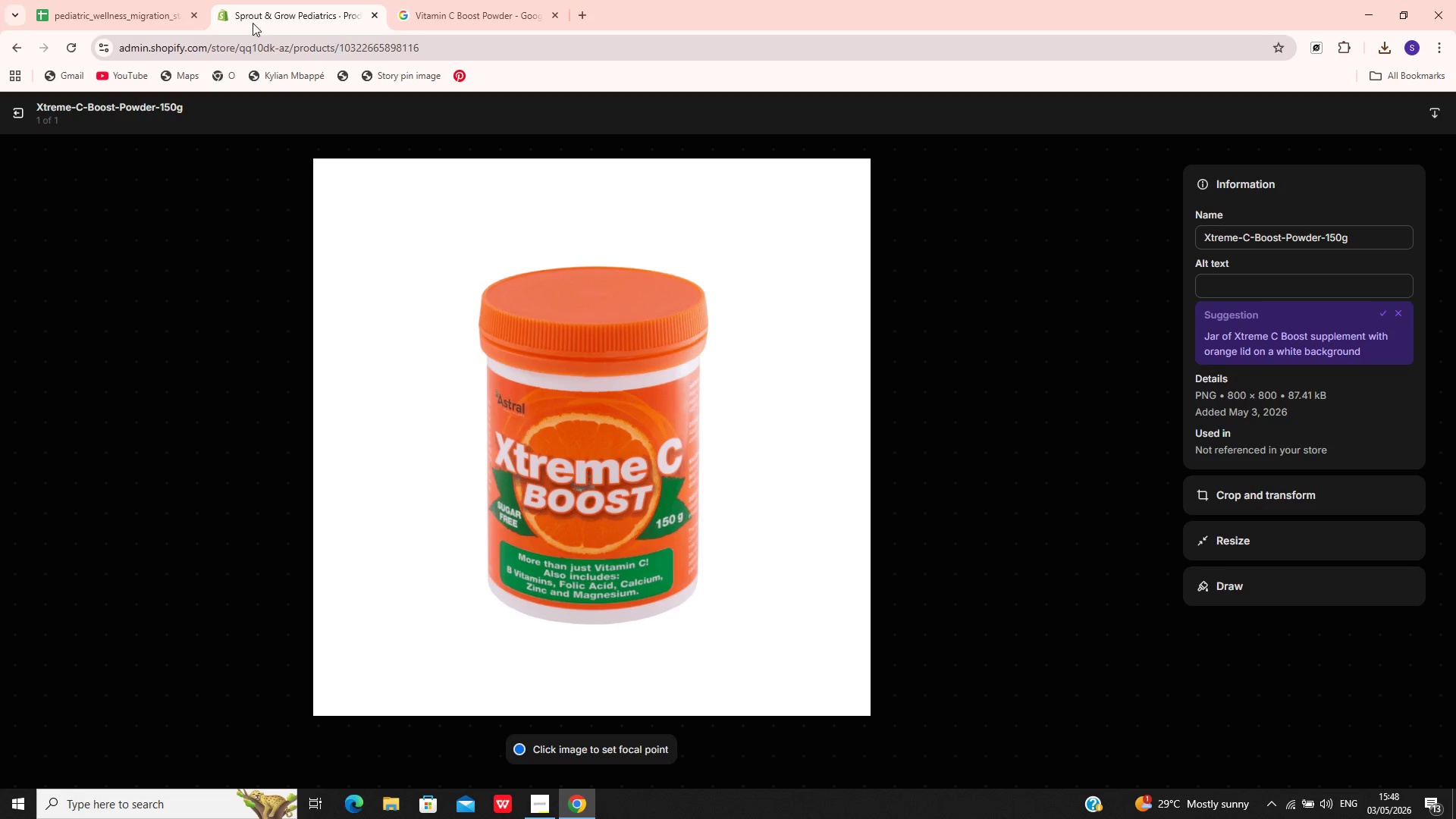 
left_click([146, 0])
 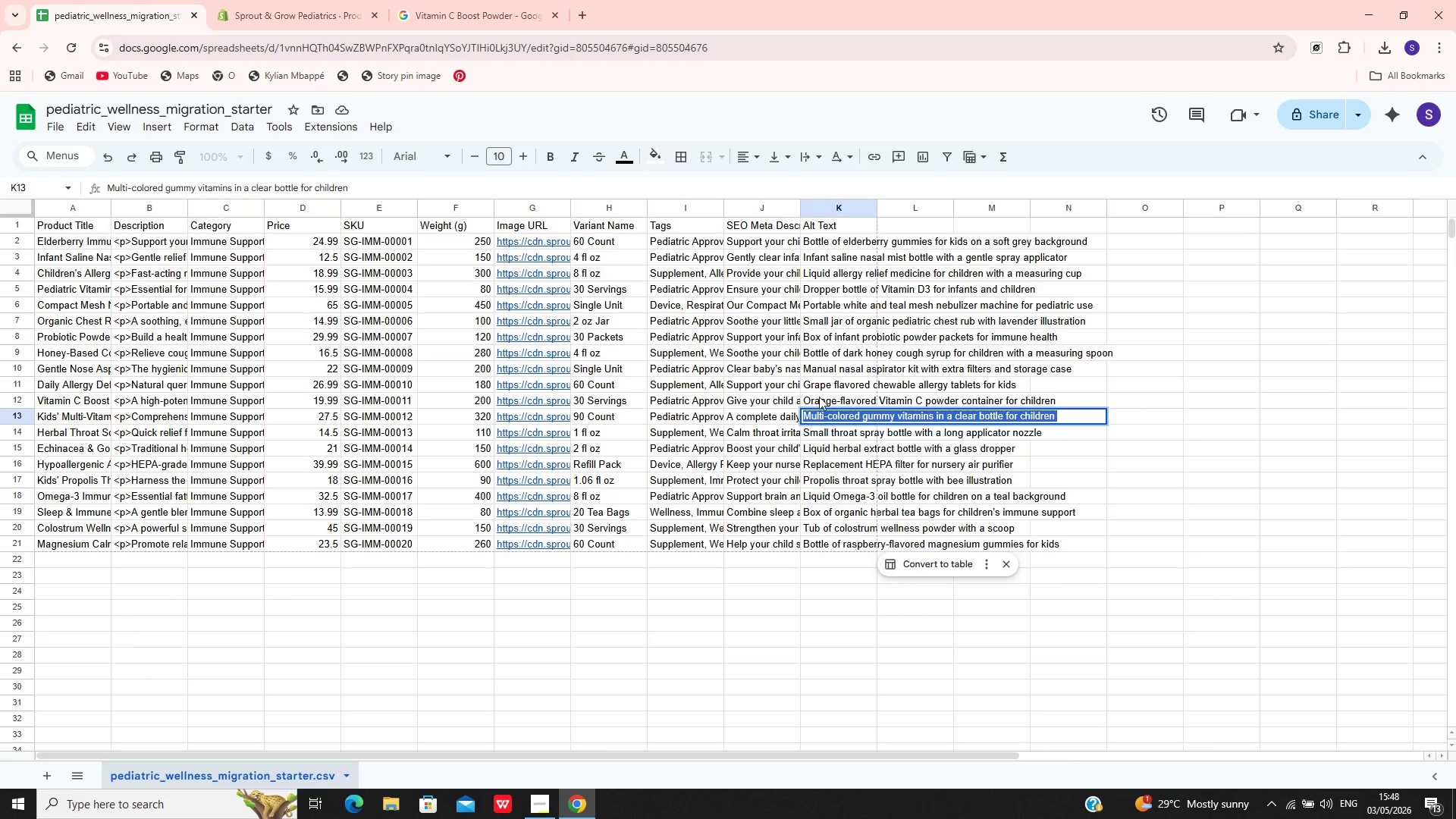 
left_click([823, 399])
 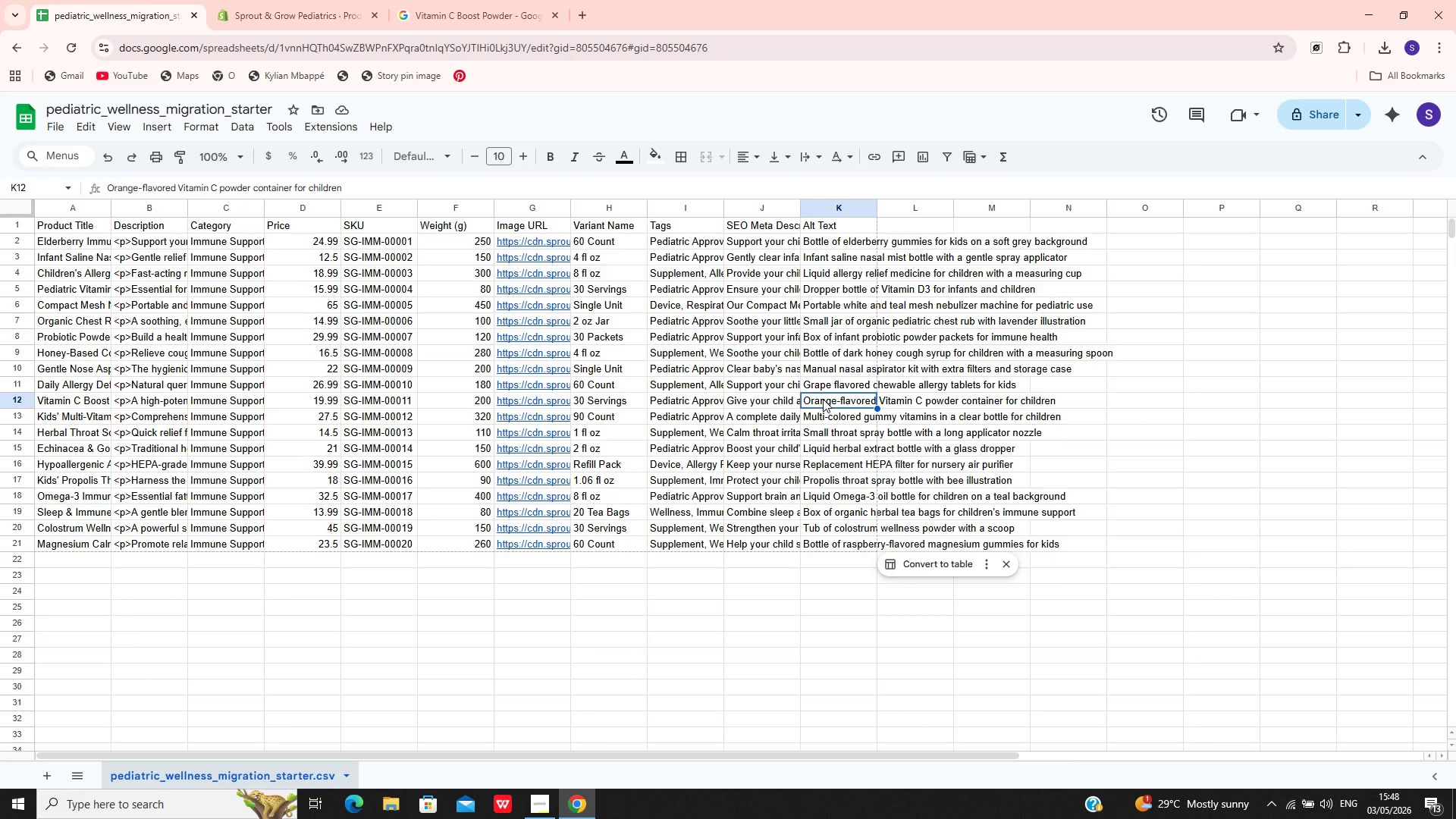 
wait(5.12)
 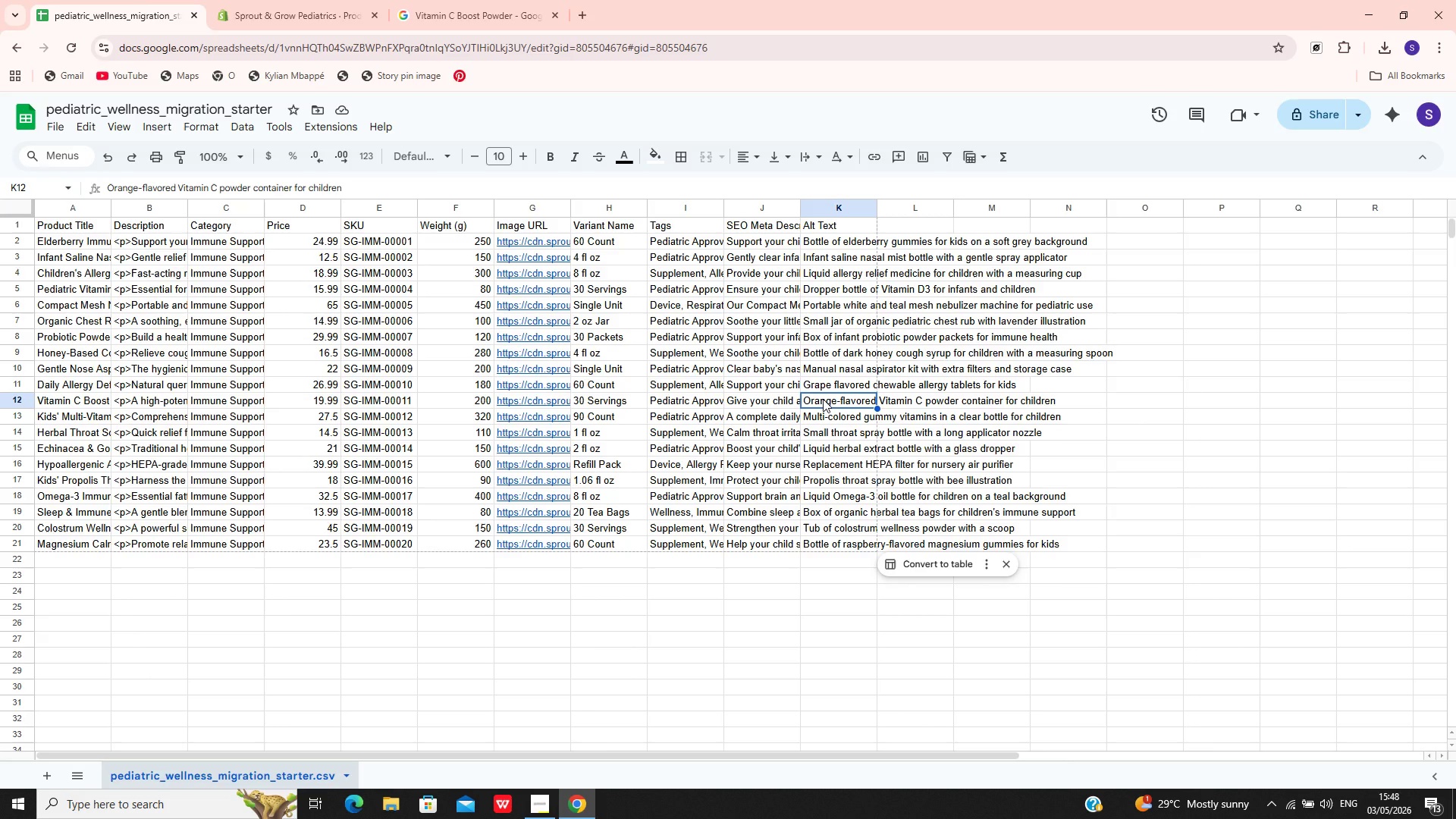 
double_click([823, 399])
 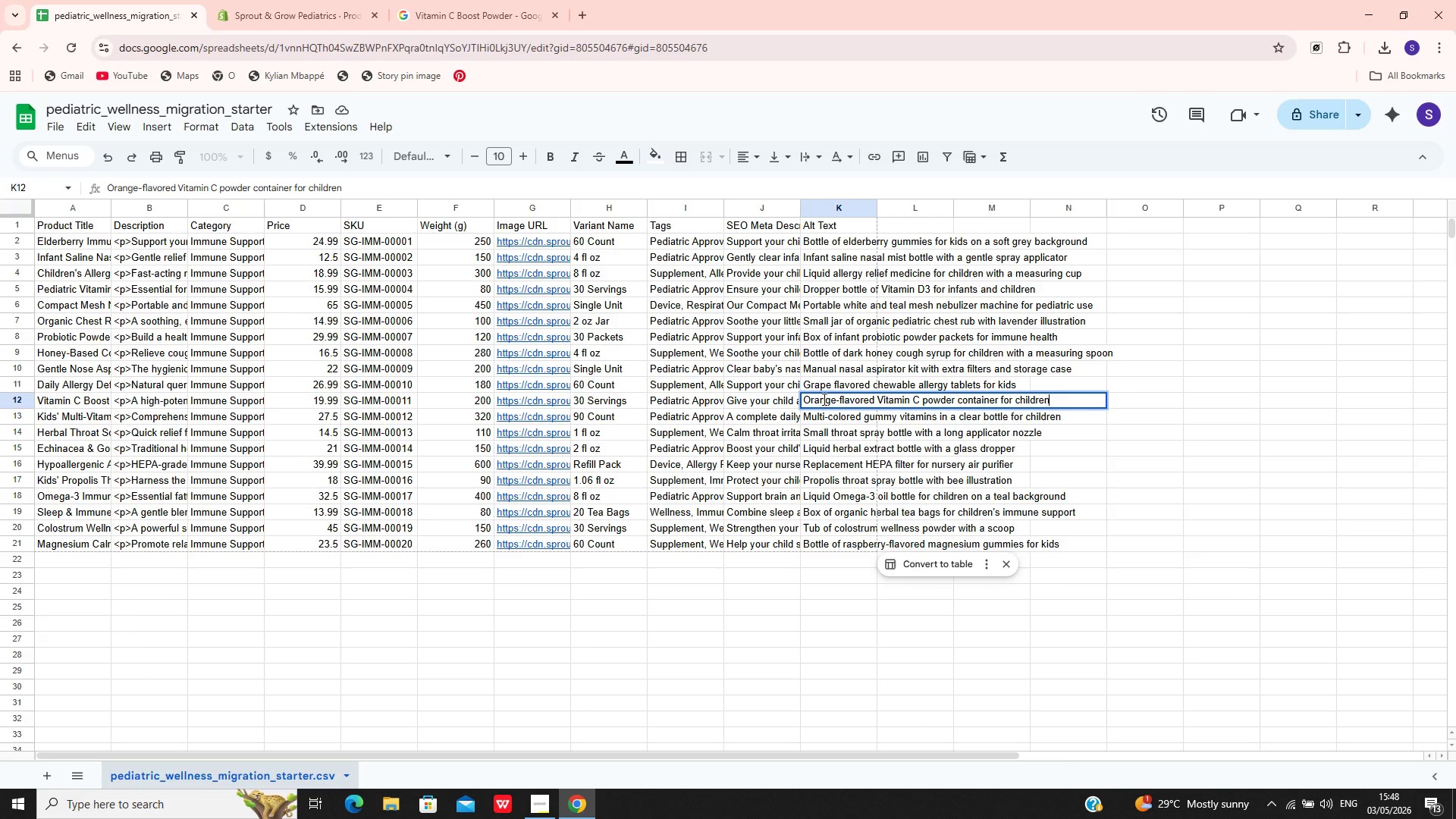 
key(Control+A)
 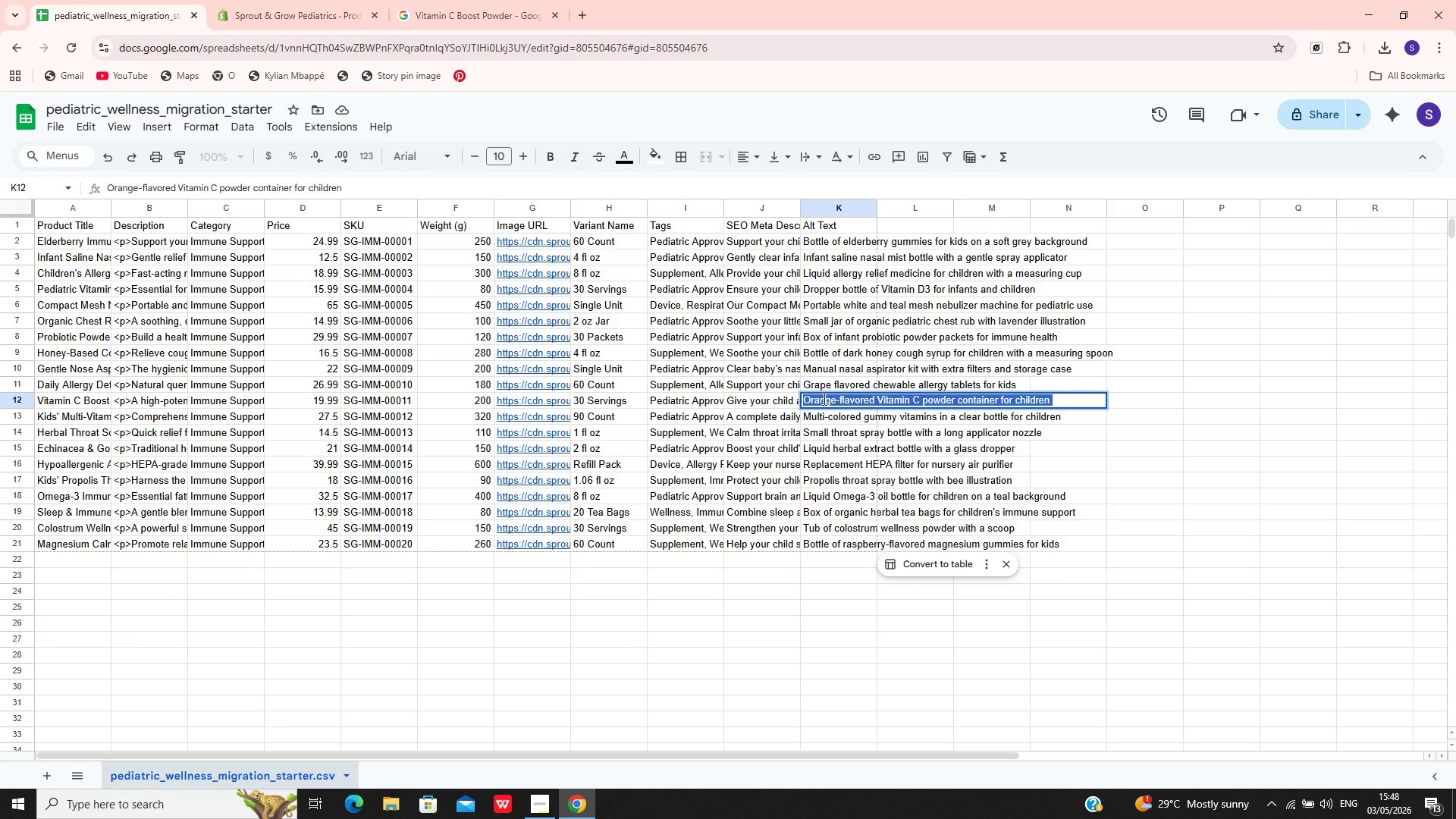 
key(Control+C)
 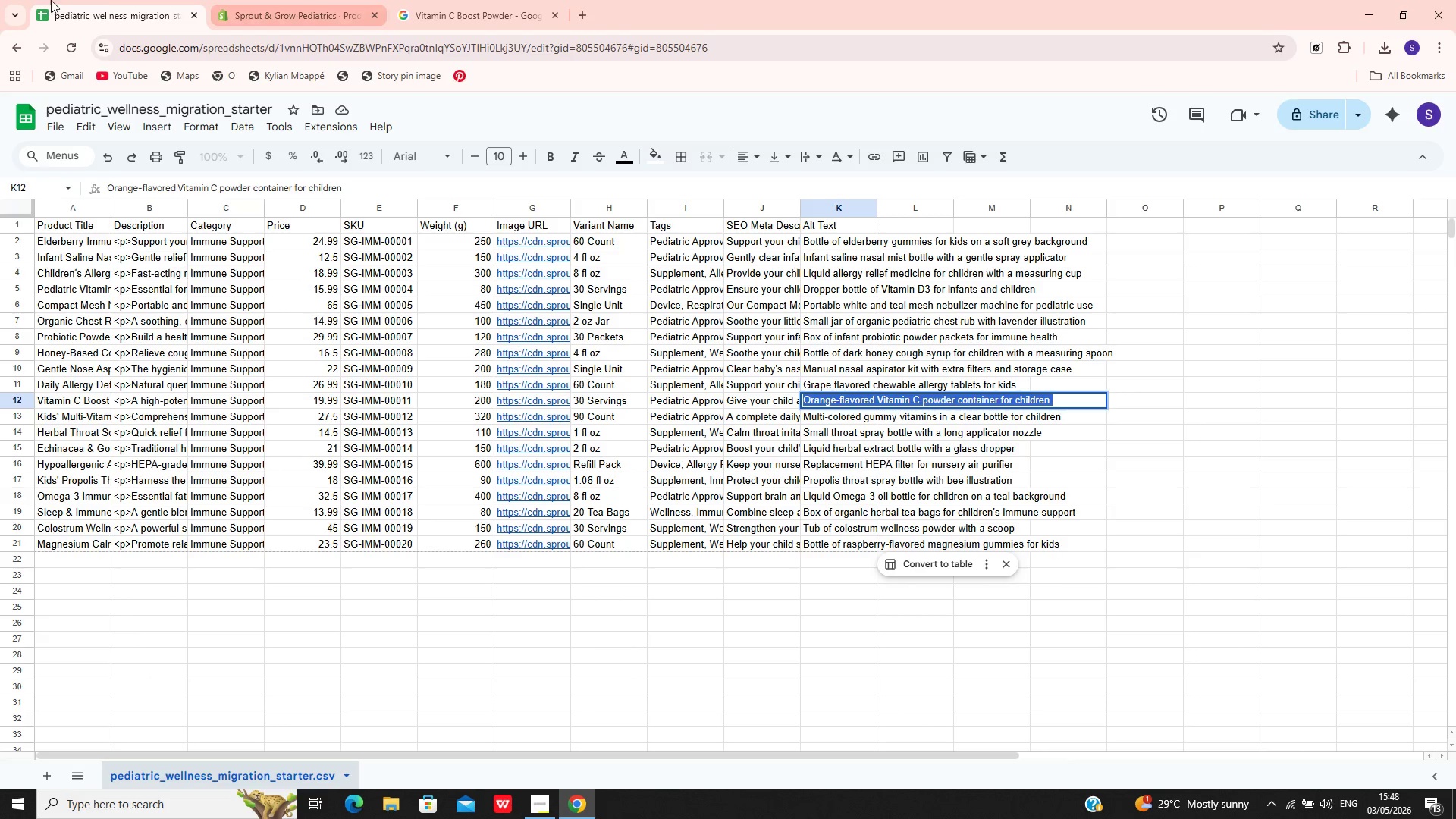 
left_click([50, 0])
 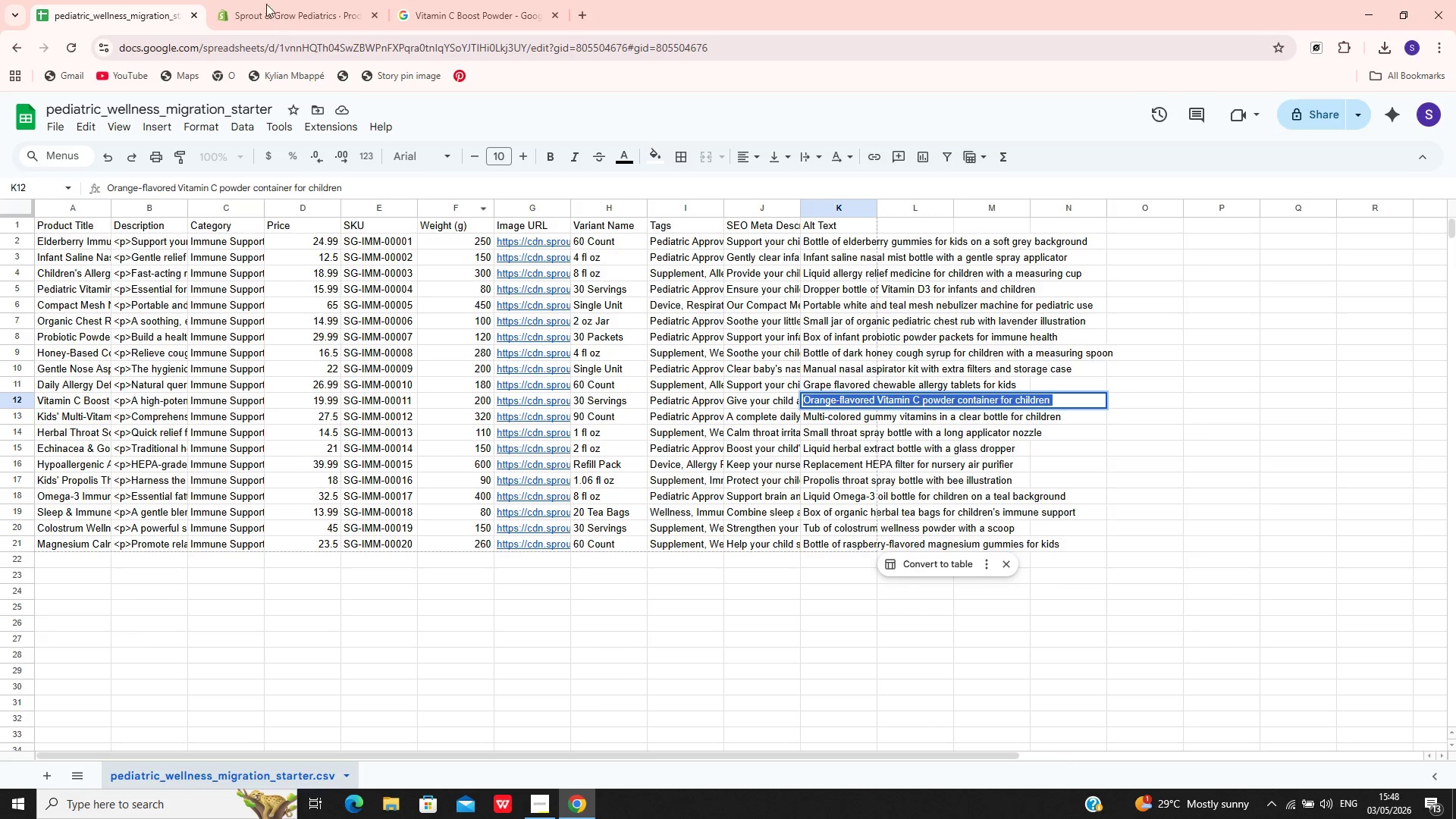 
left_click([248, 0])
 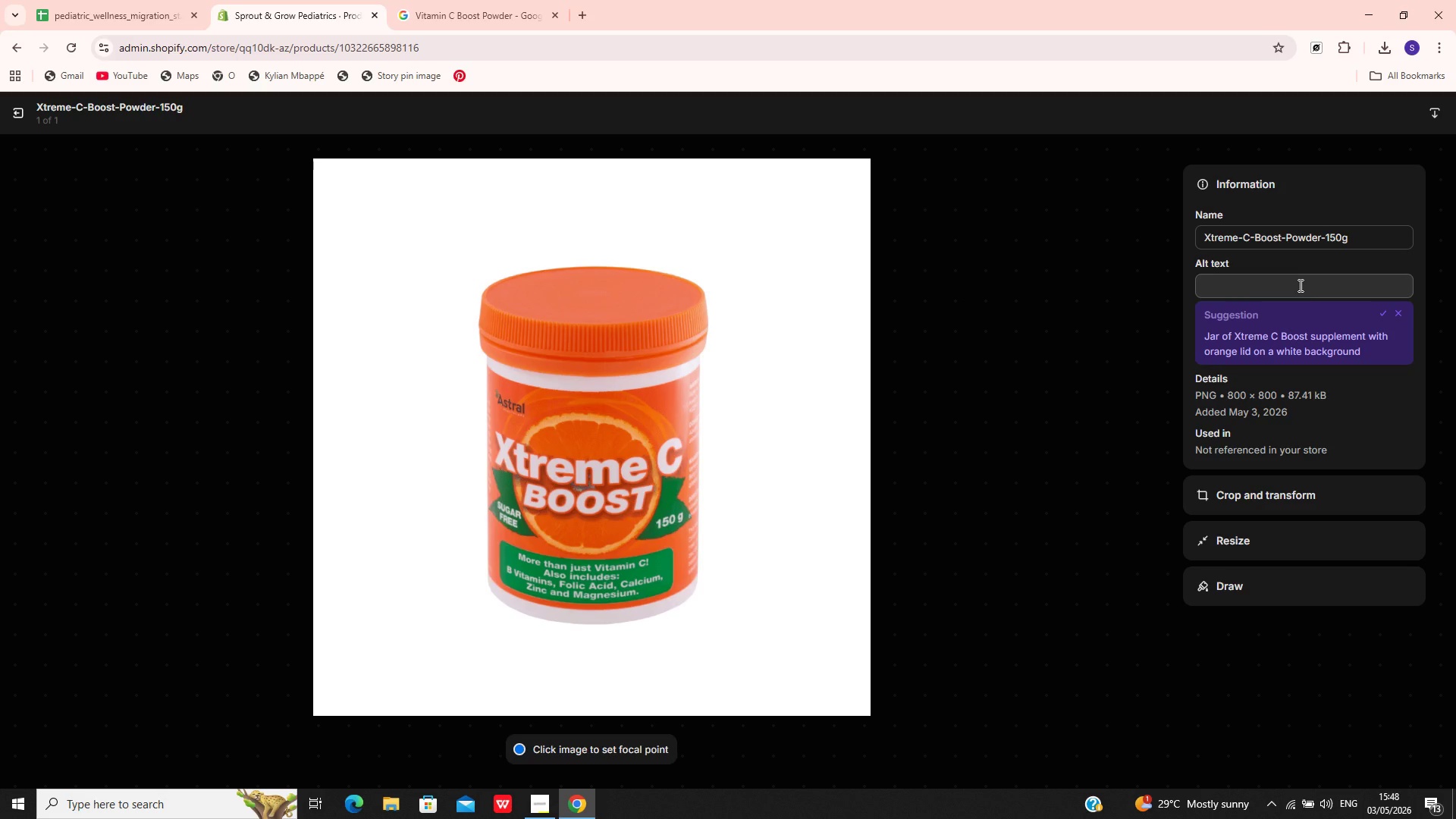 
left_click([1298, 287])
 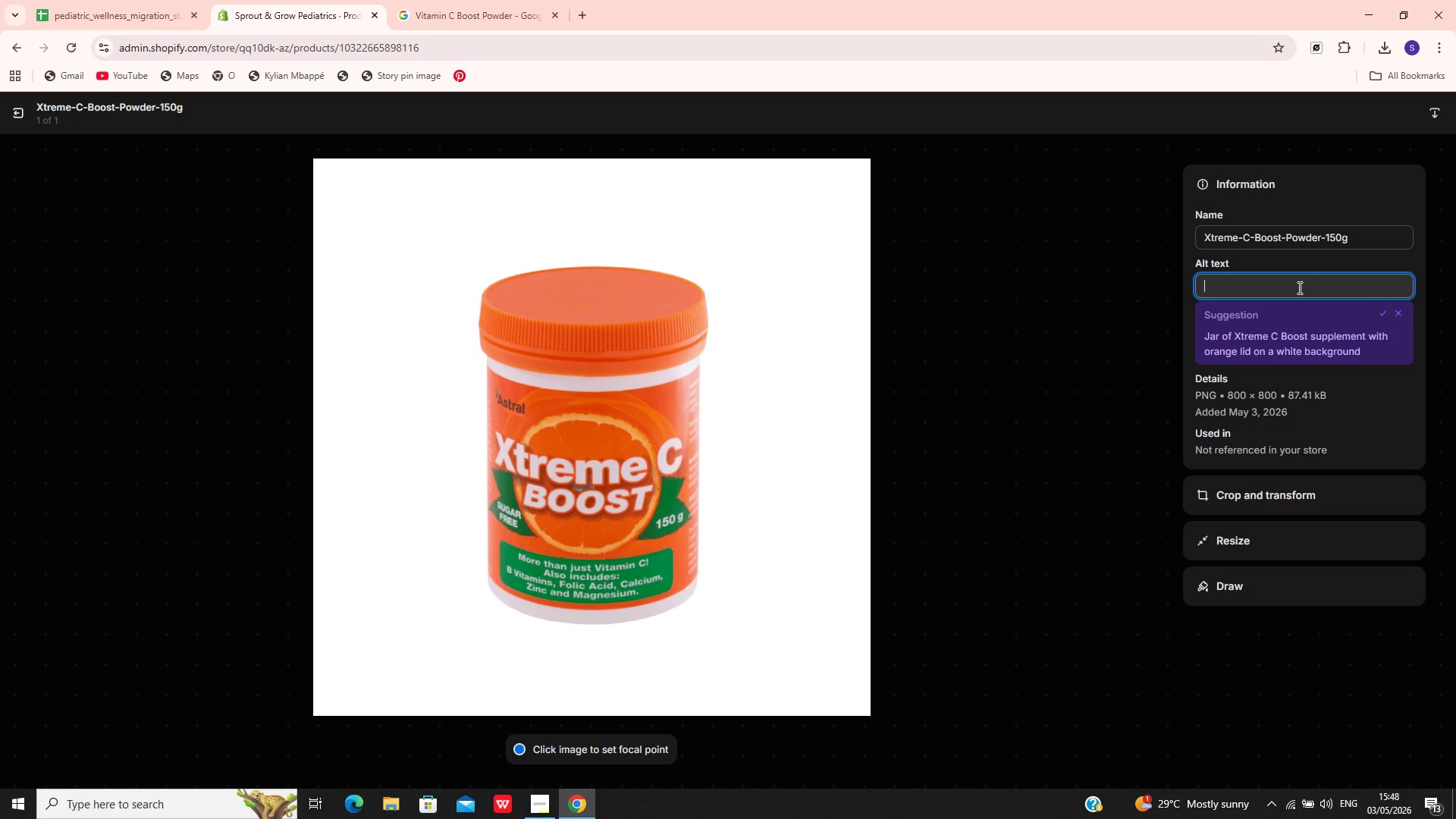 
key(Control+V)
 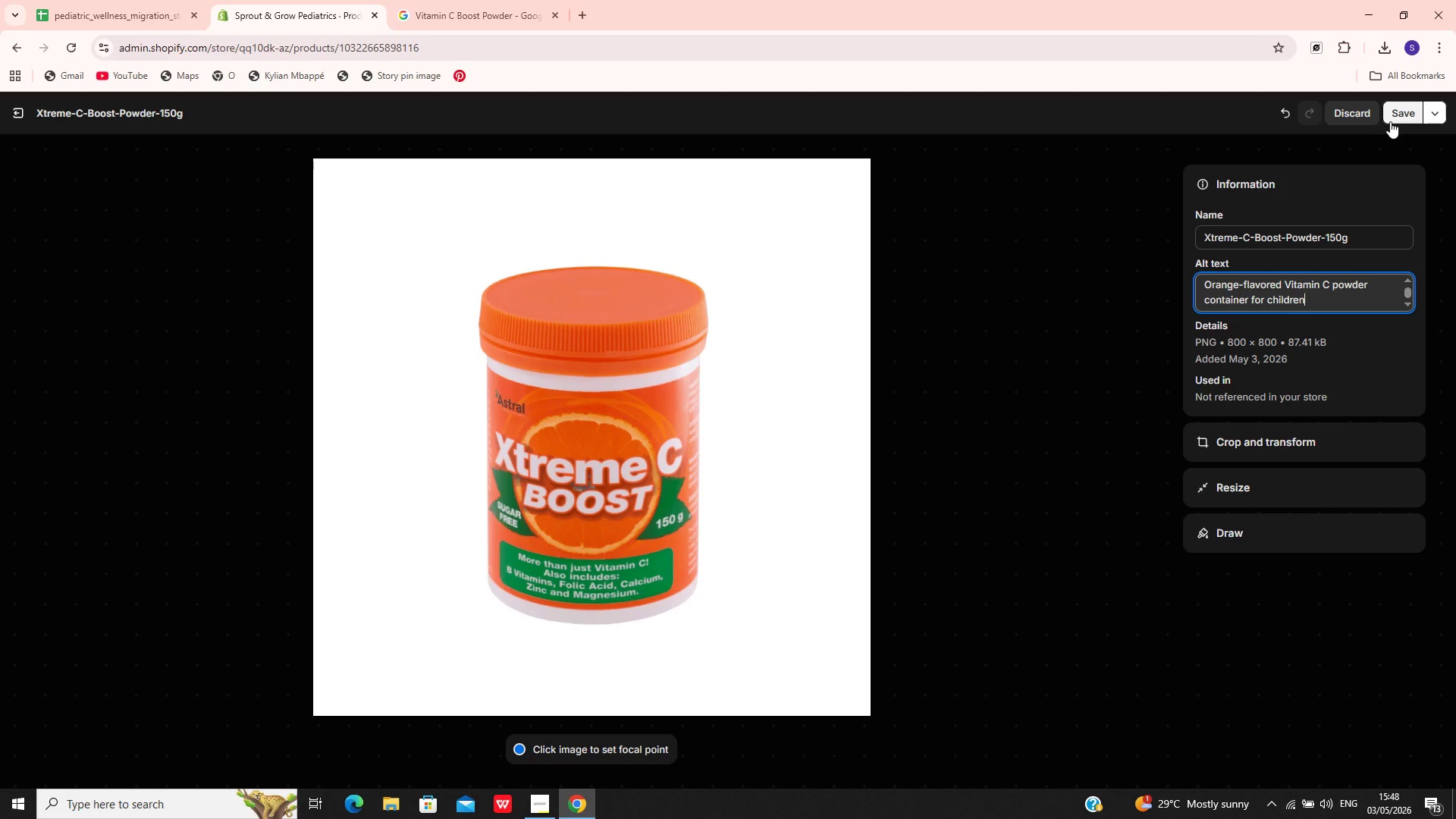 
left_click([1406, 122])
 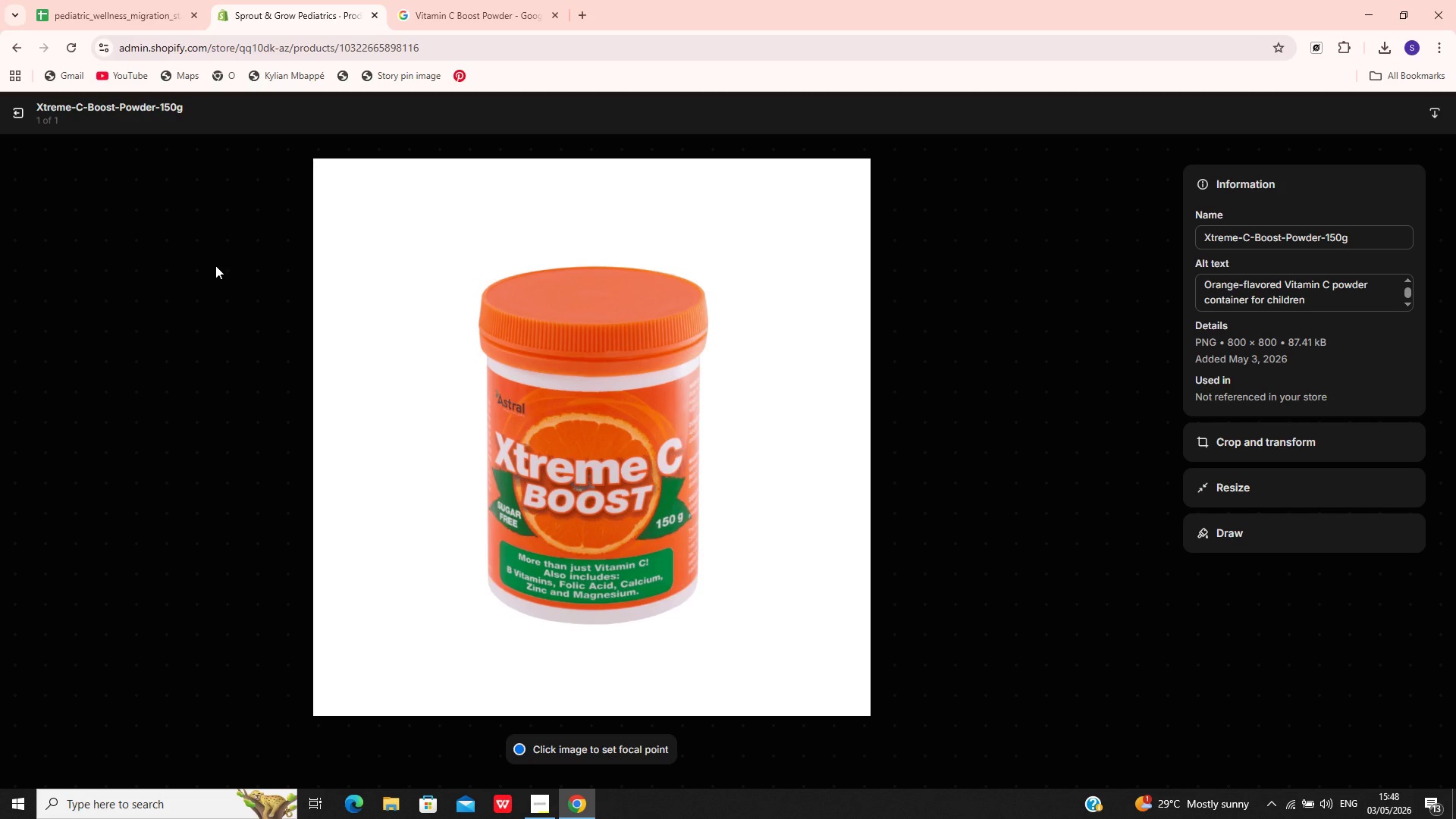 
wait(5.36)
 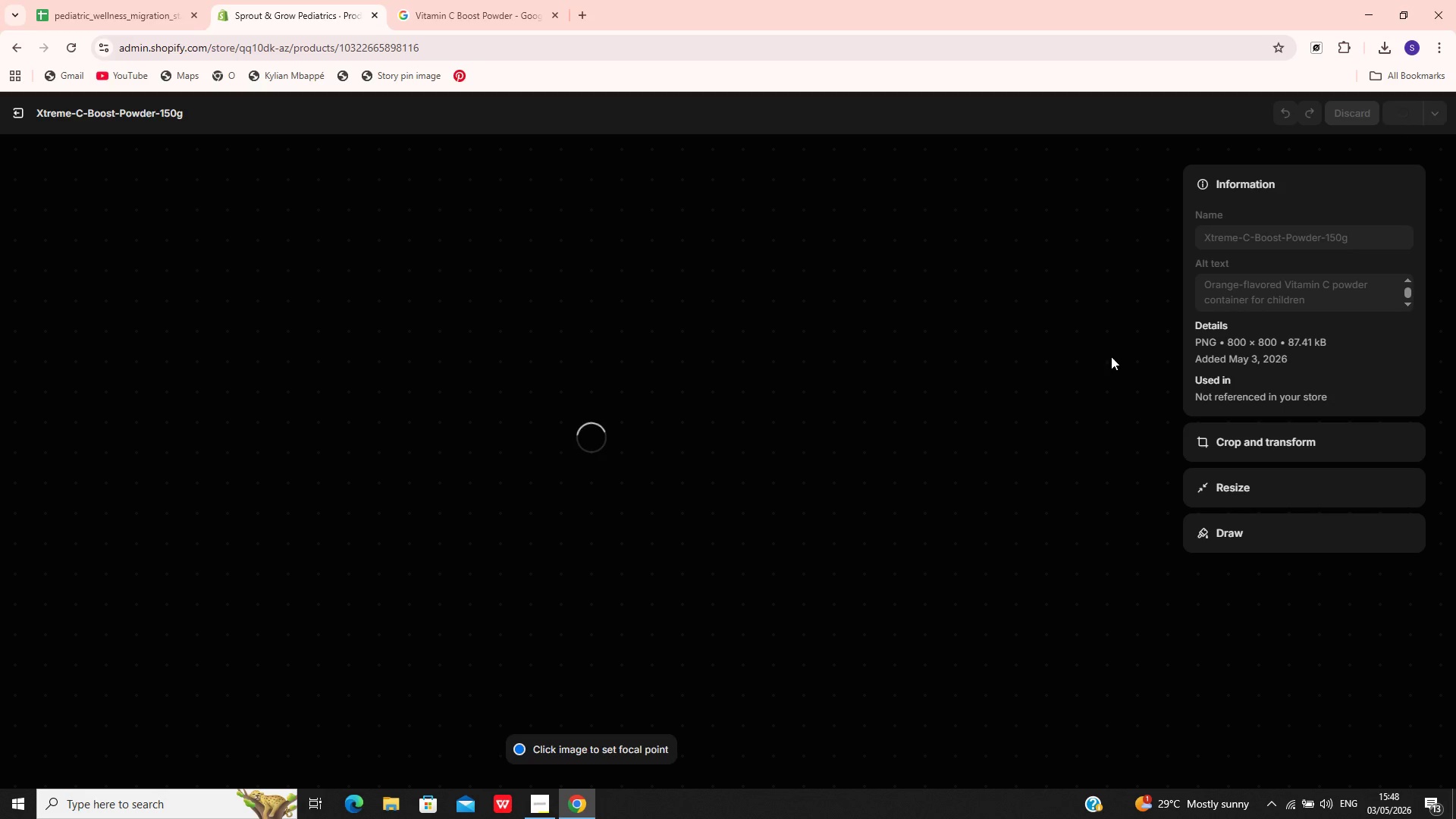 
left_click([25, 115])
 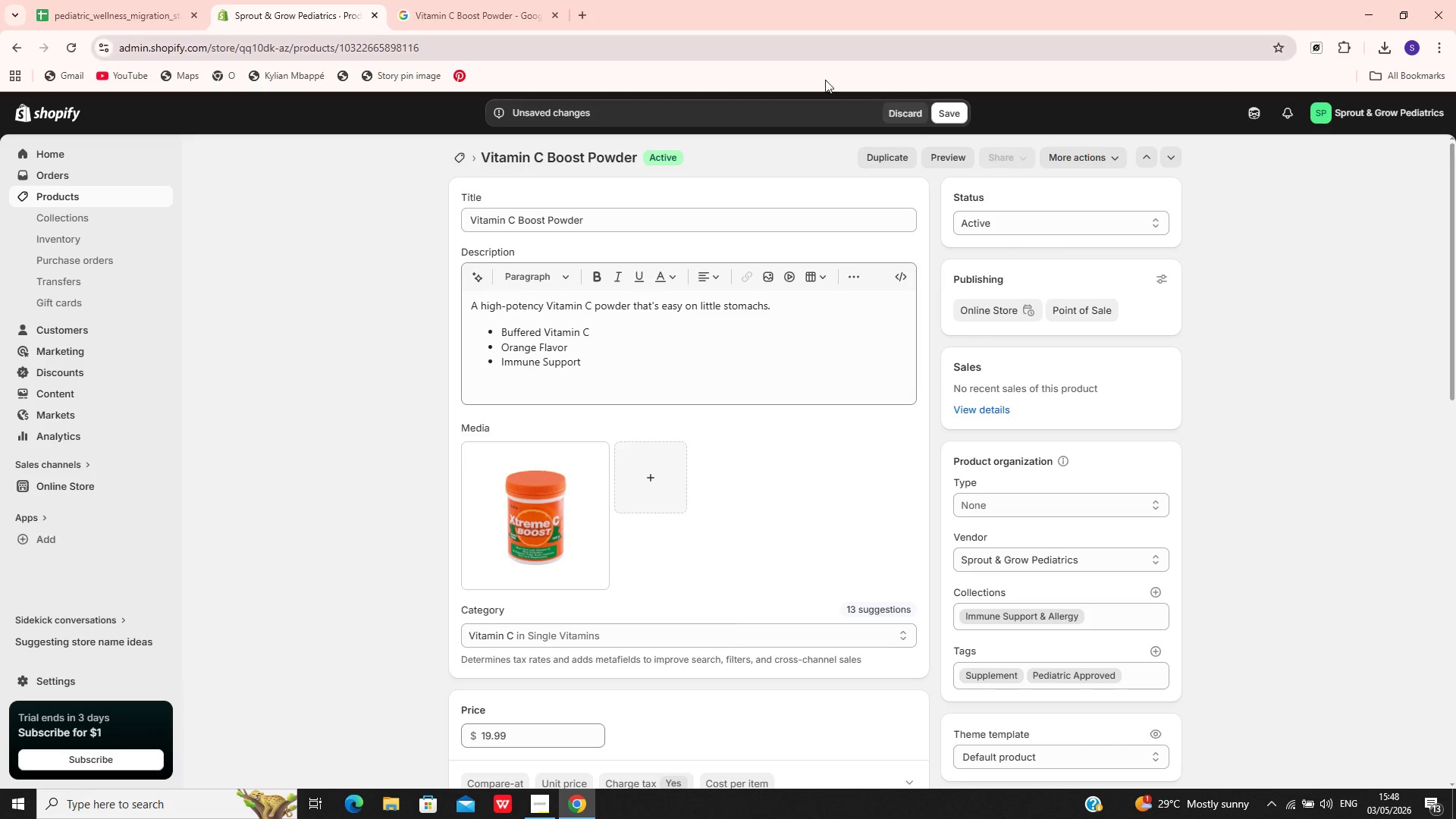 
left_click([957, 115])
 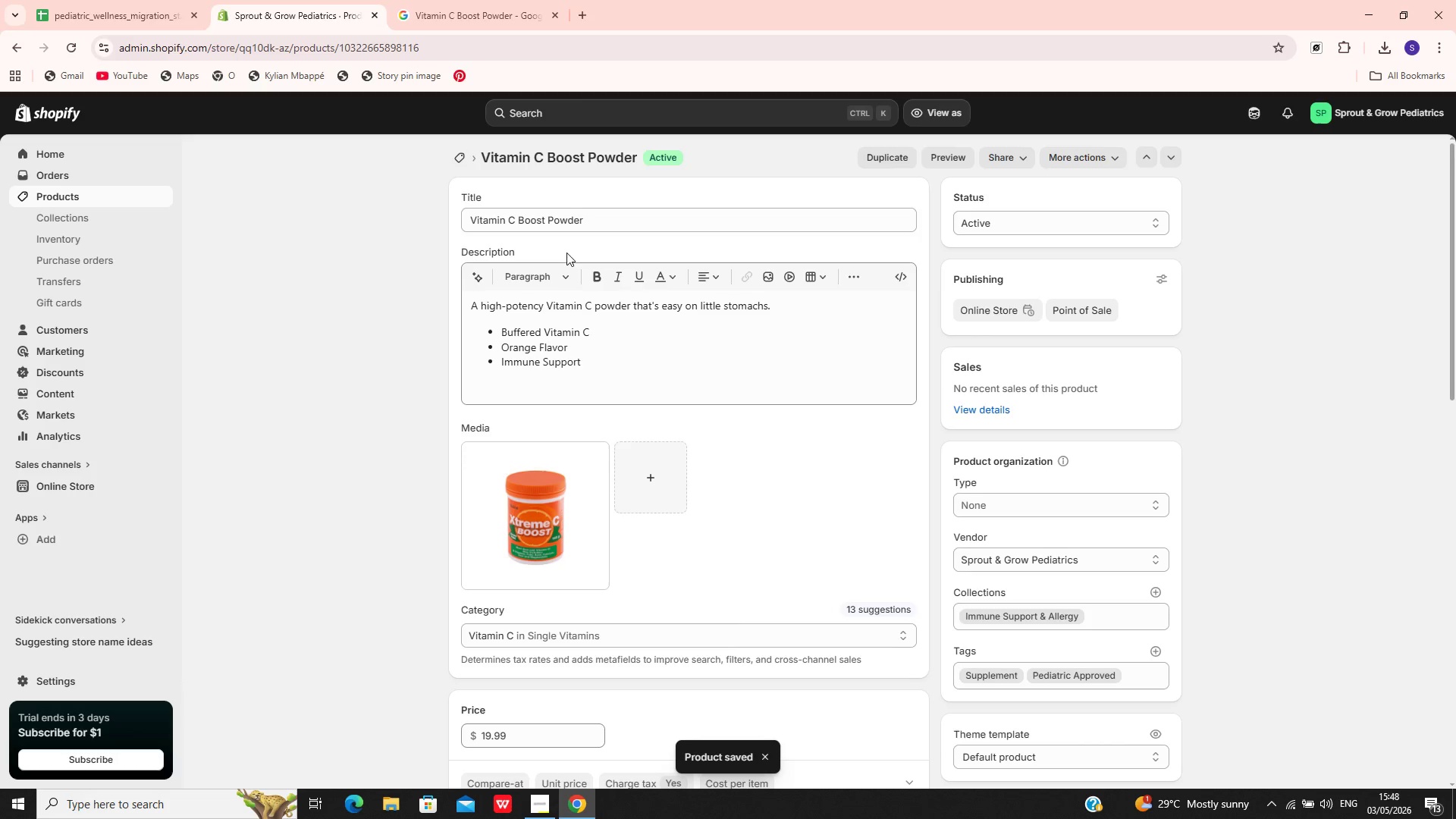 
wait(5.7)
 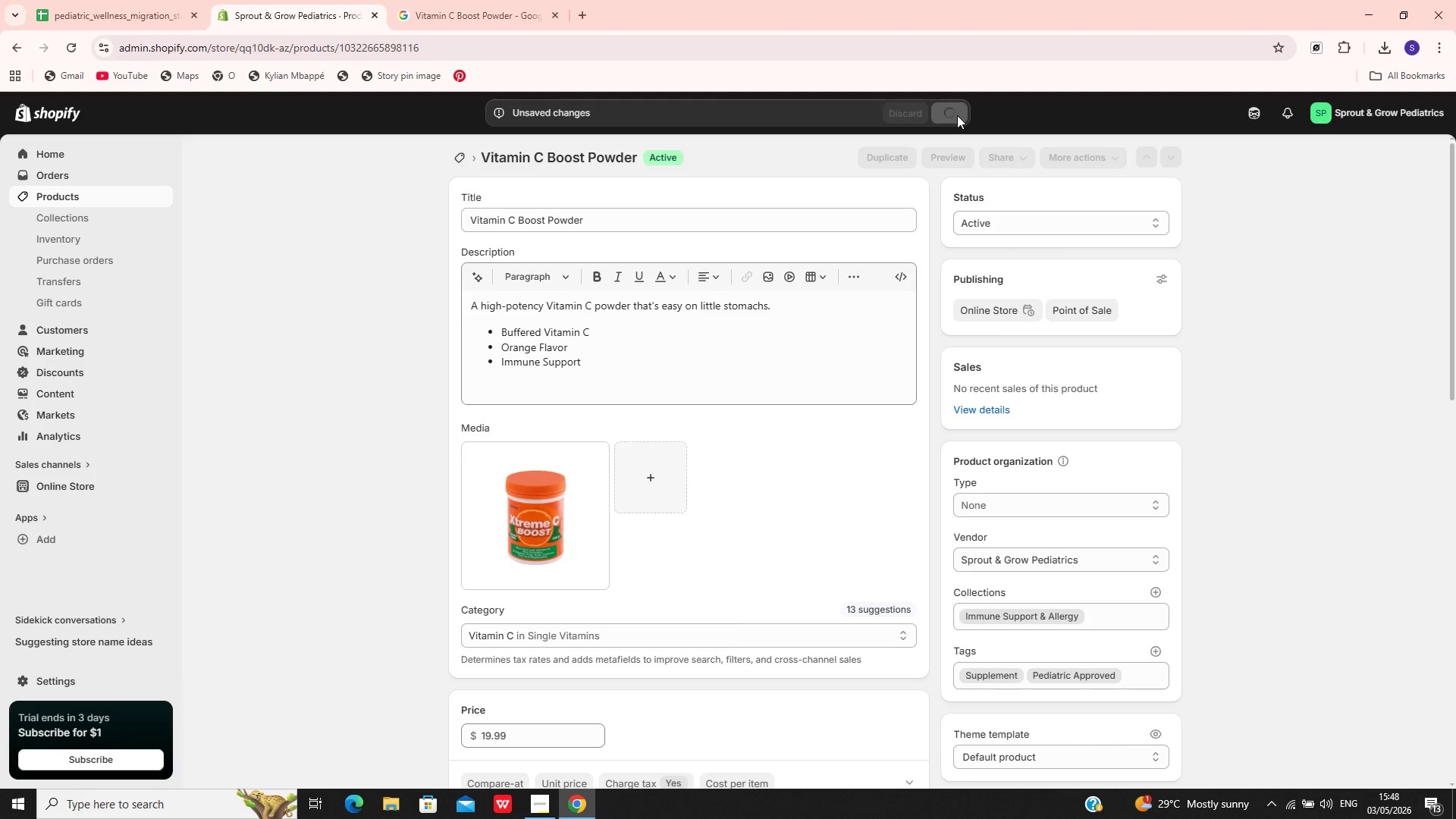 
left_click([61, 194])
 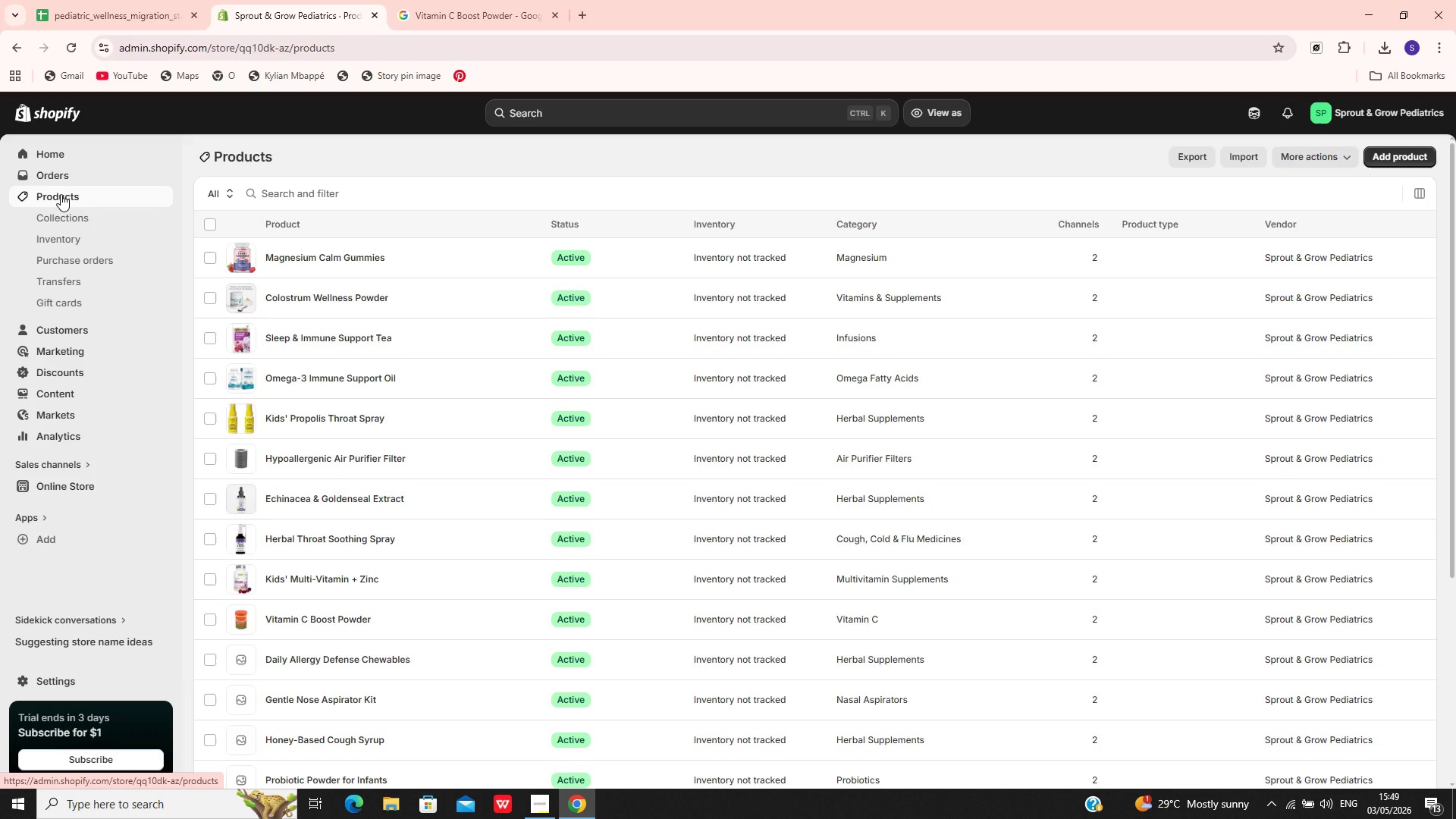 
wait(55.02)
 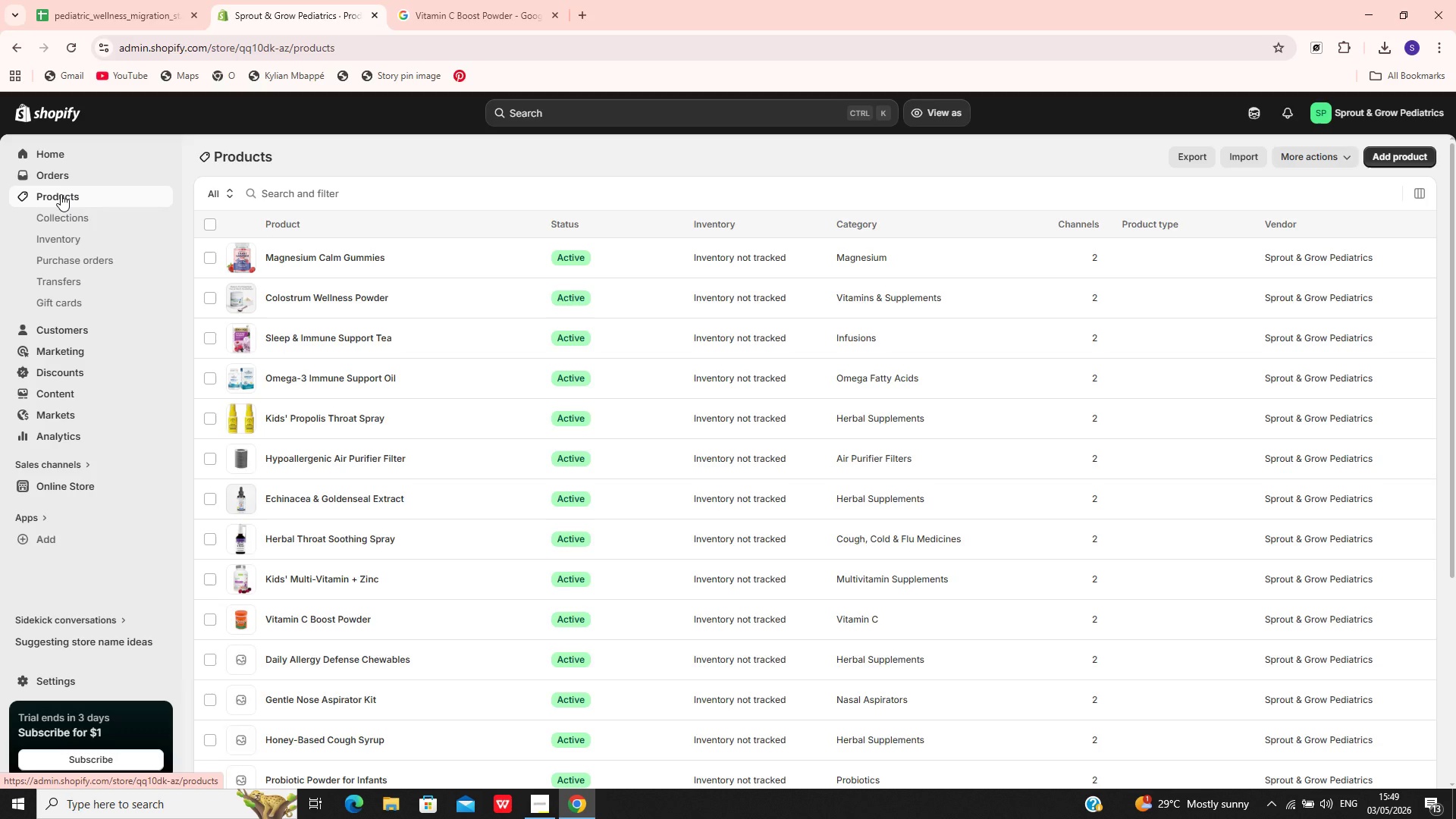 
left_click([450, 504])
 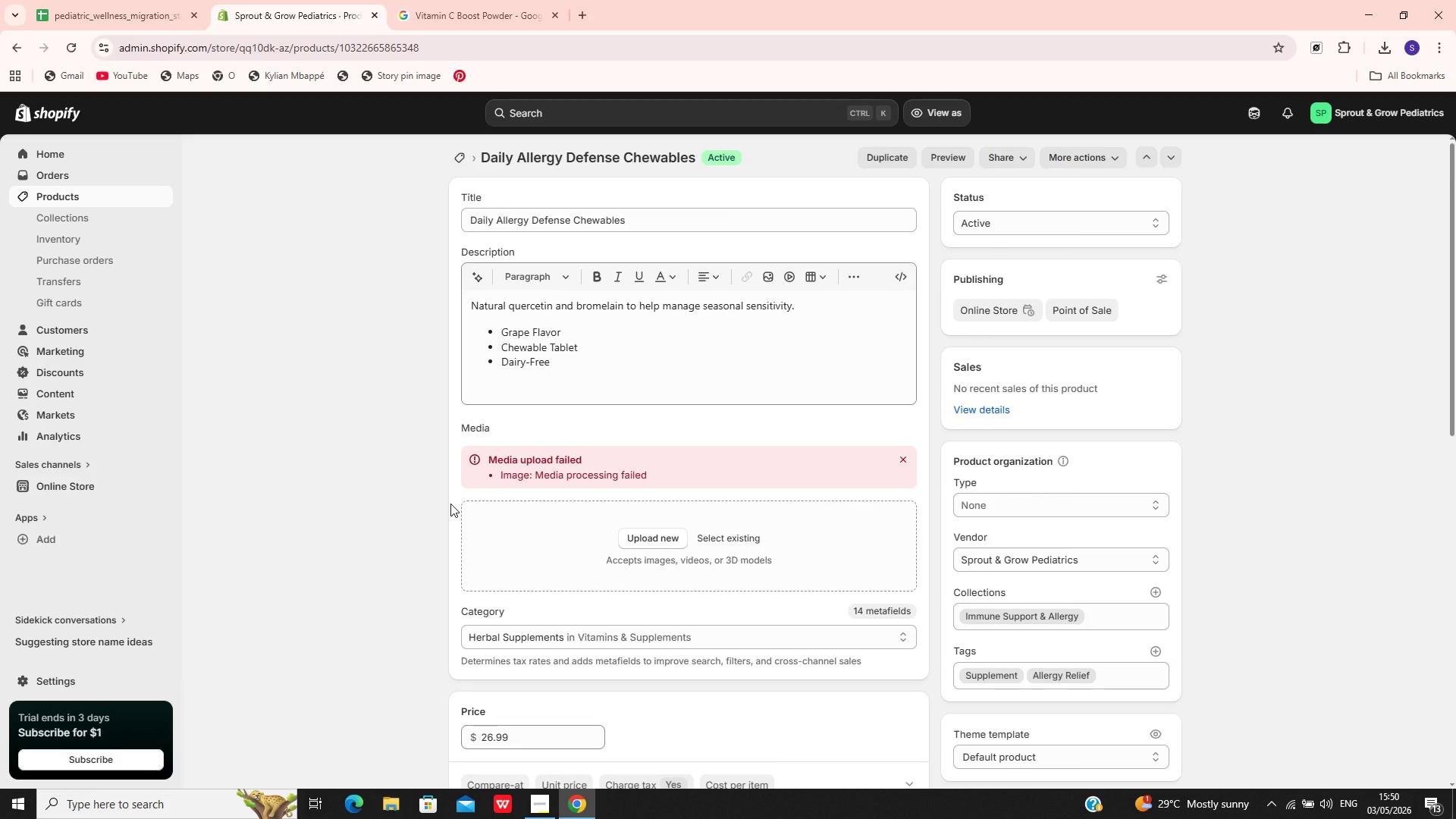 
wait(32.7)
 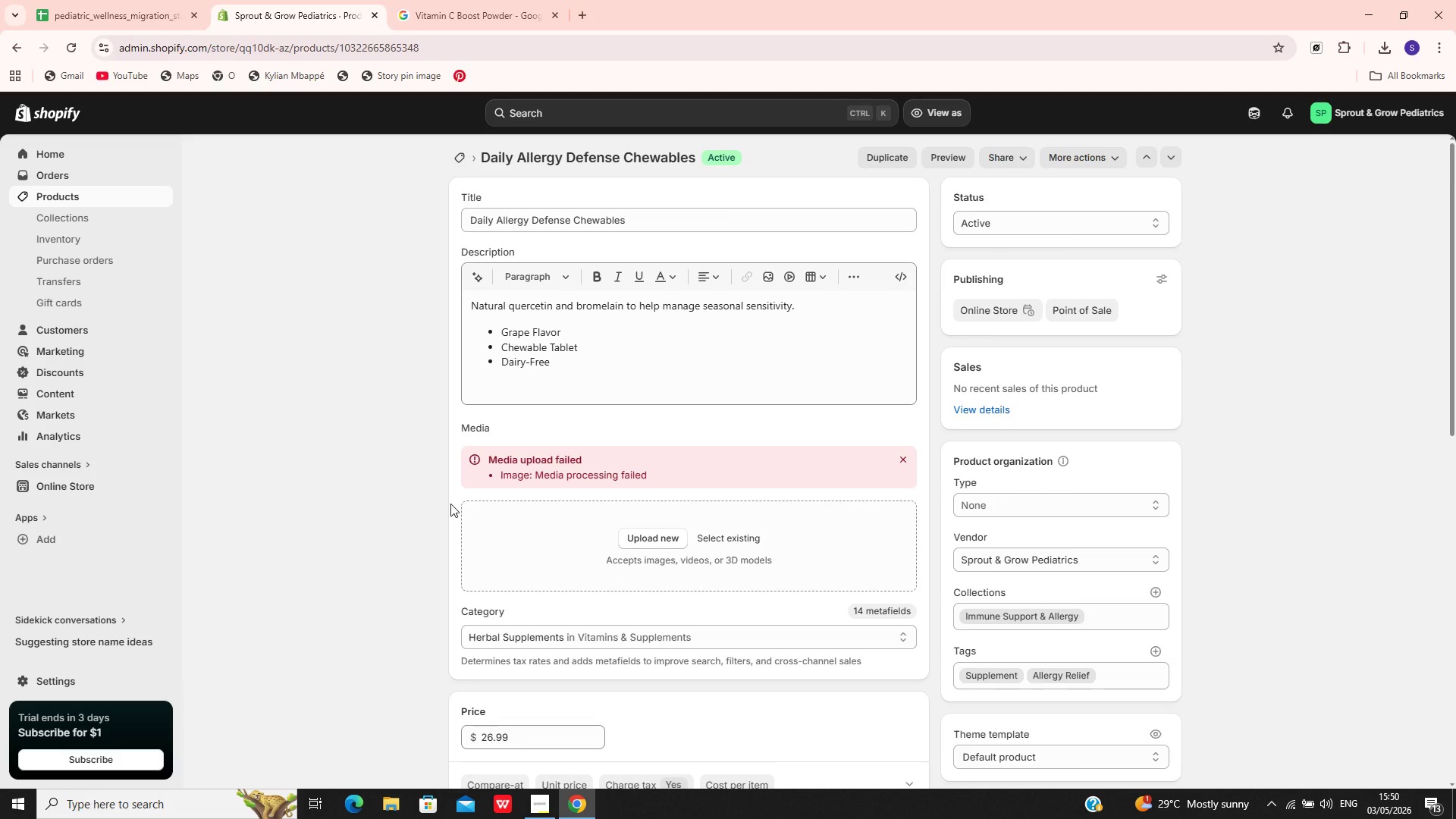 
left_click([620, 229])
 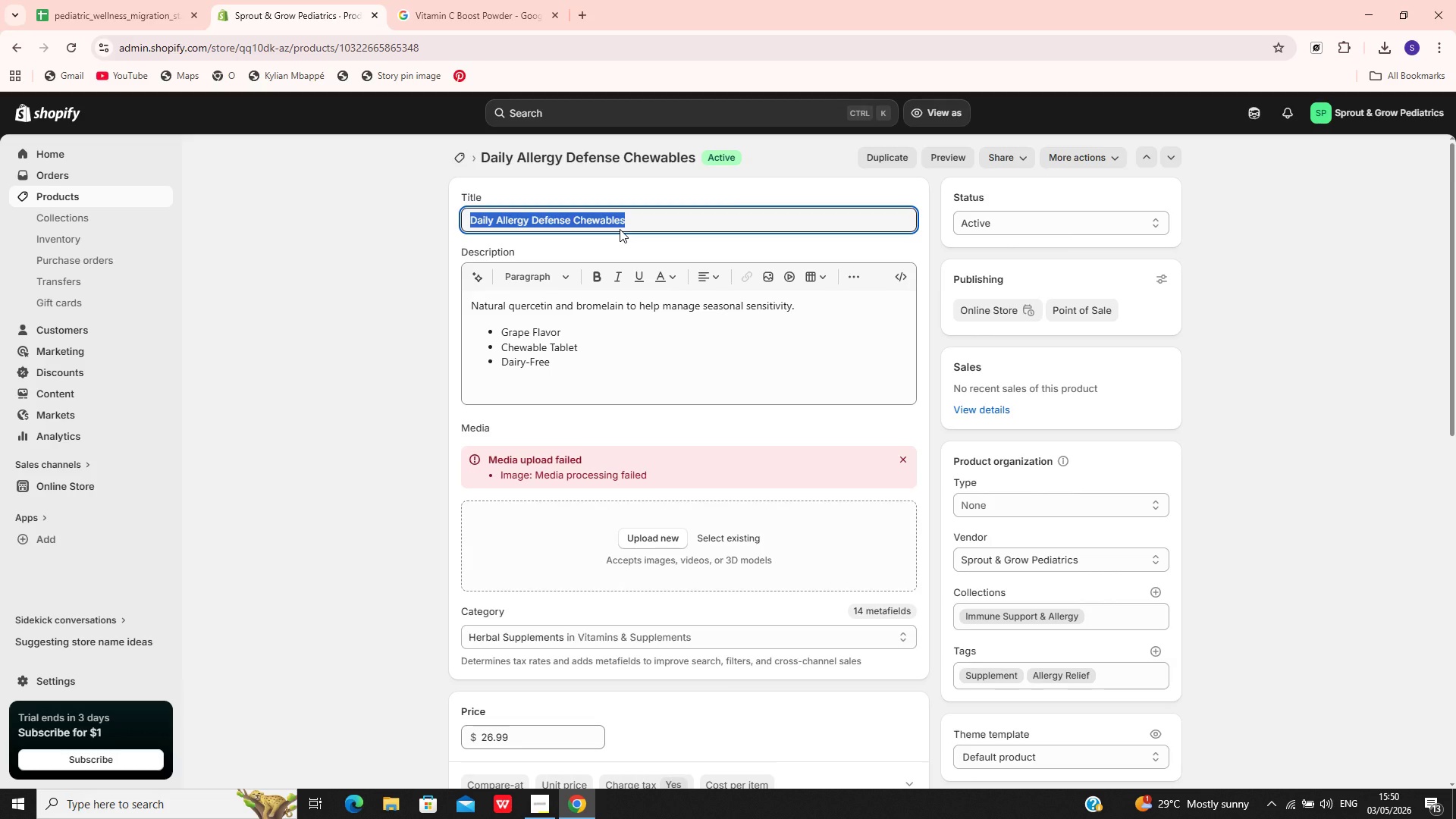 
key(Control+C)
 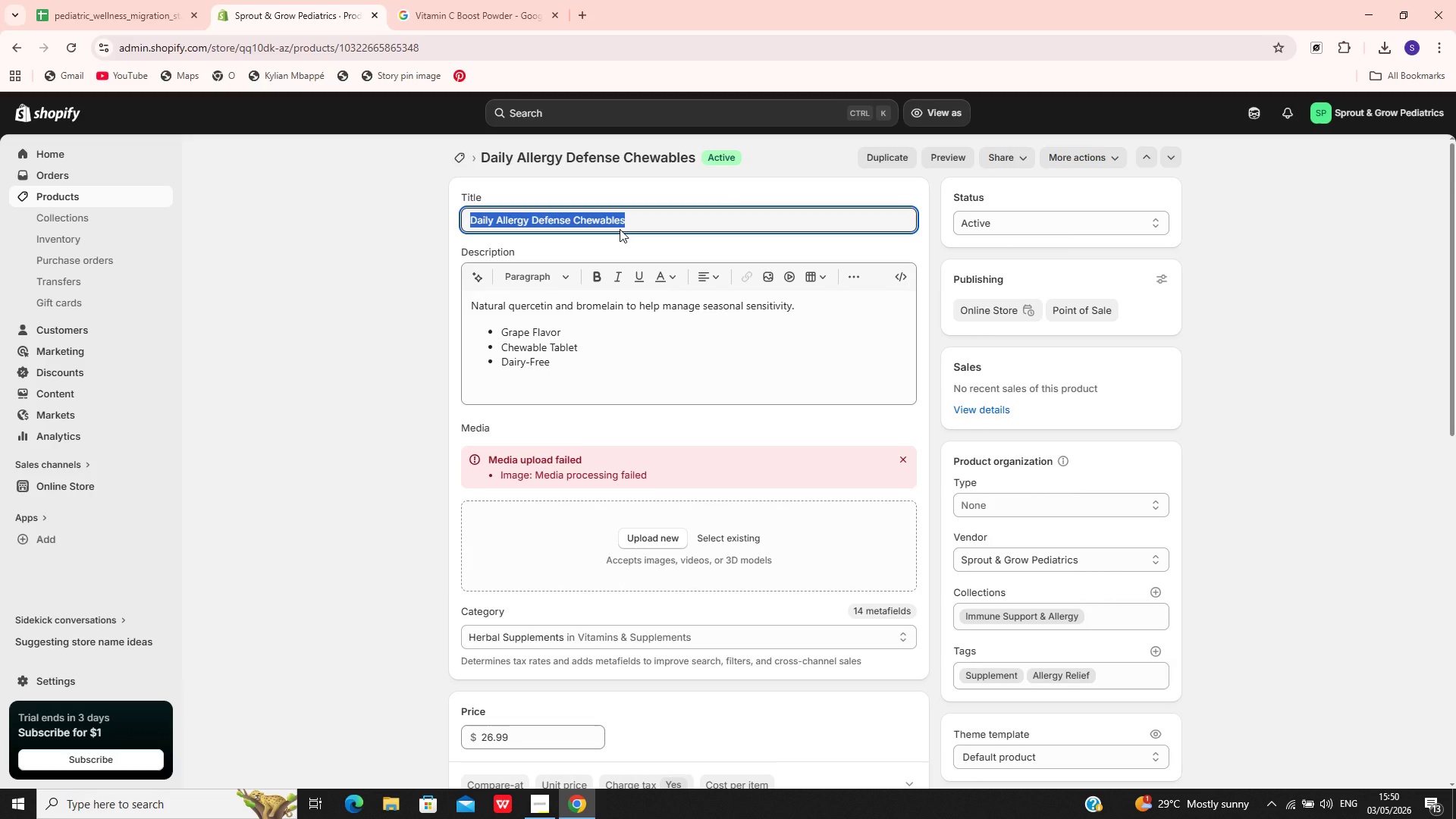 
wait(12.92)
 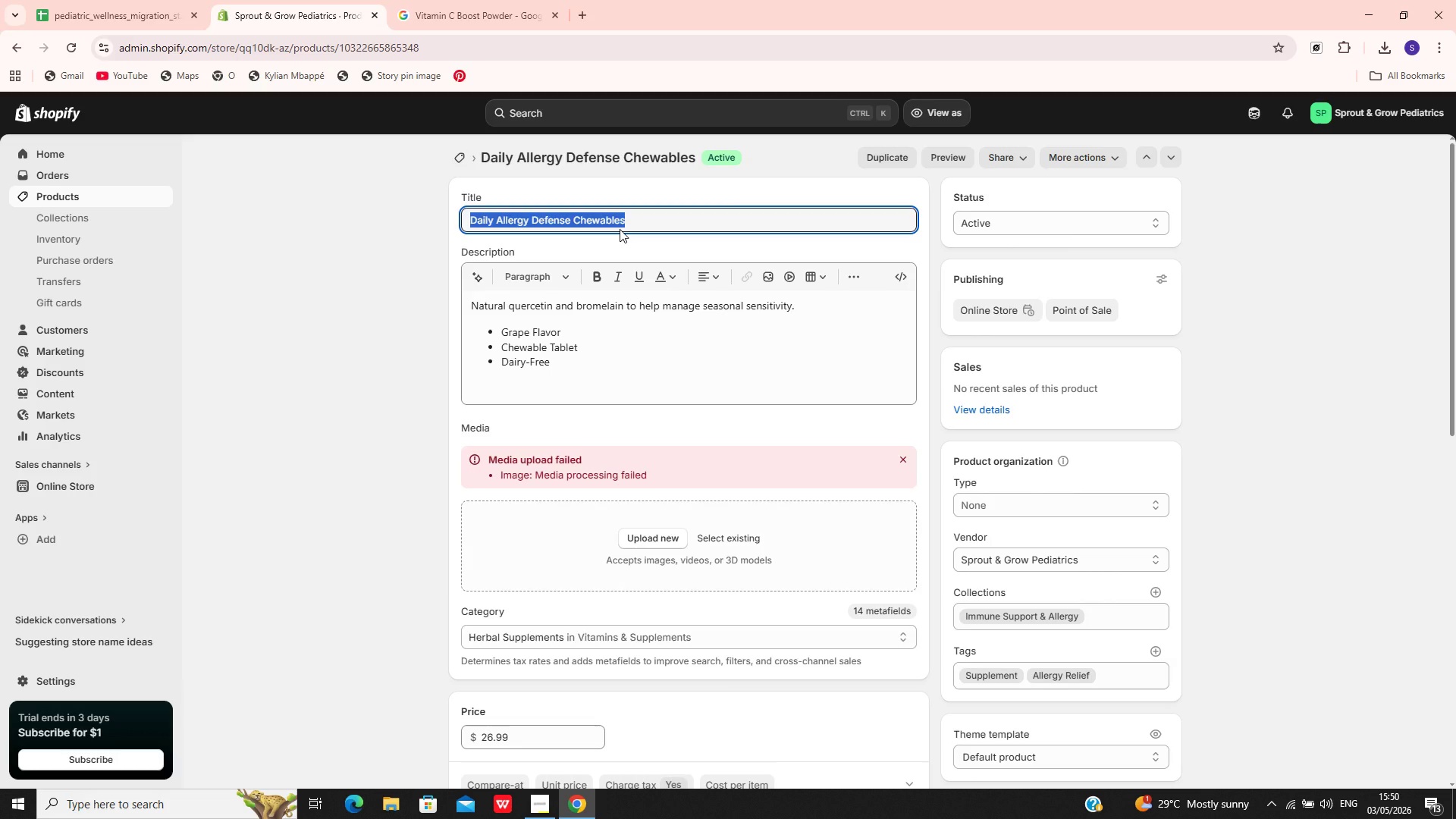 
left_click([898, 463])
 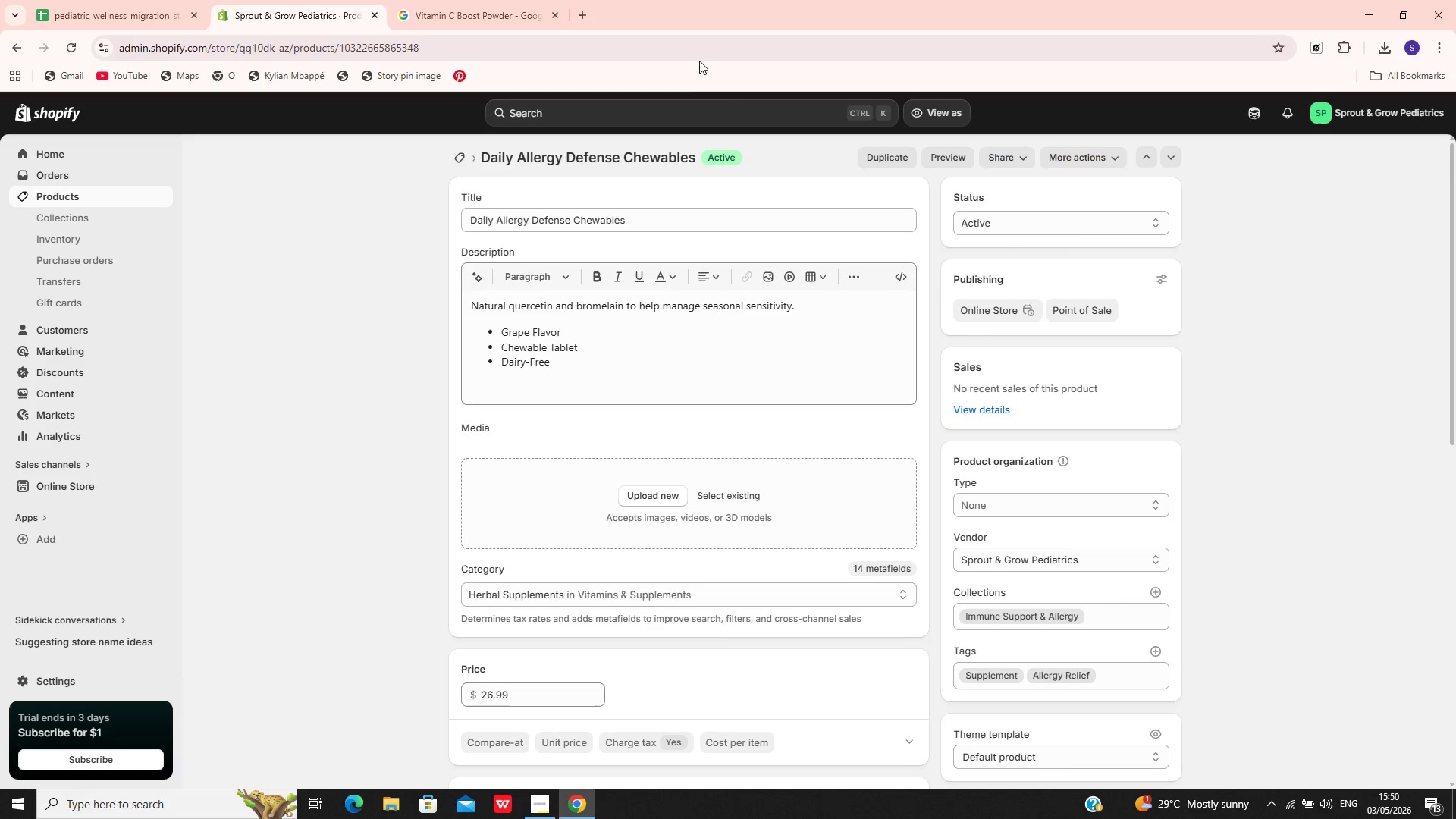 
left_click([480, 0])
 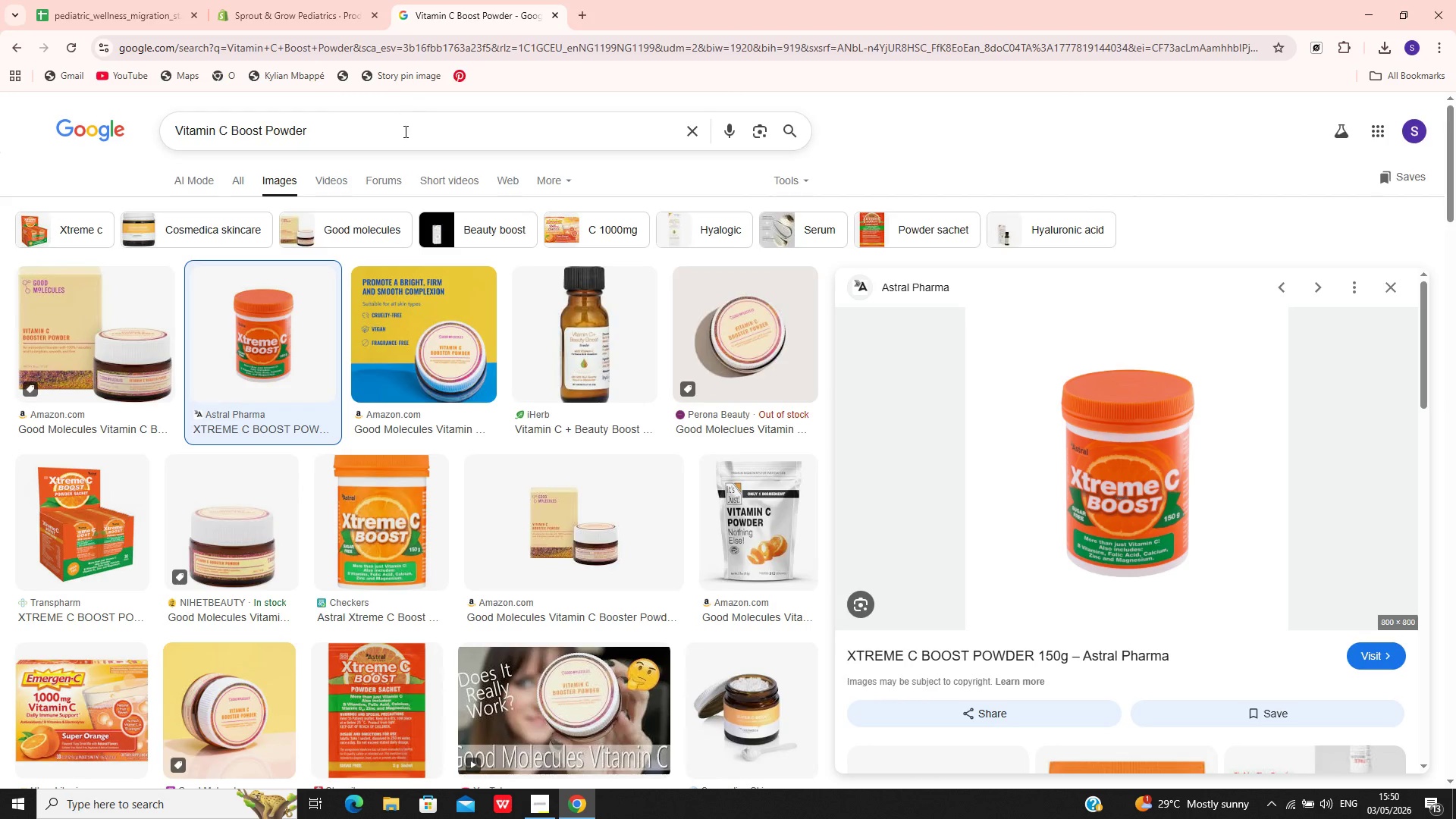 
left_click([404, 133])
 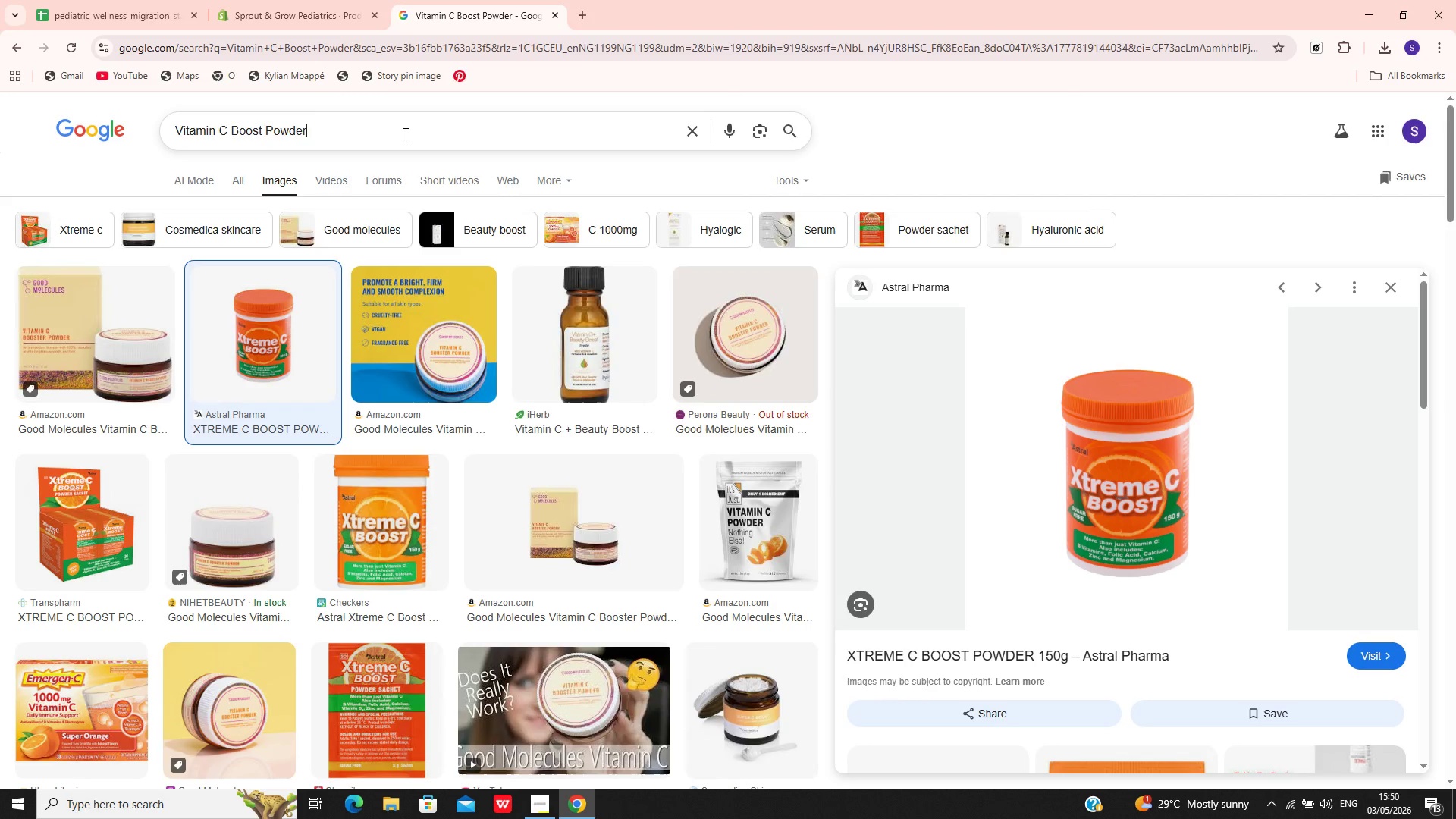 
key(Control+A)
 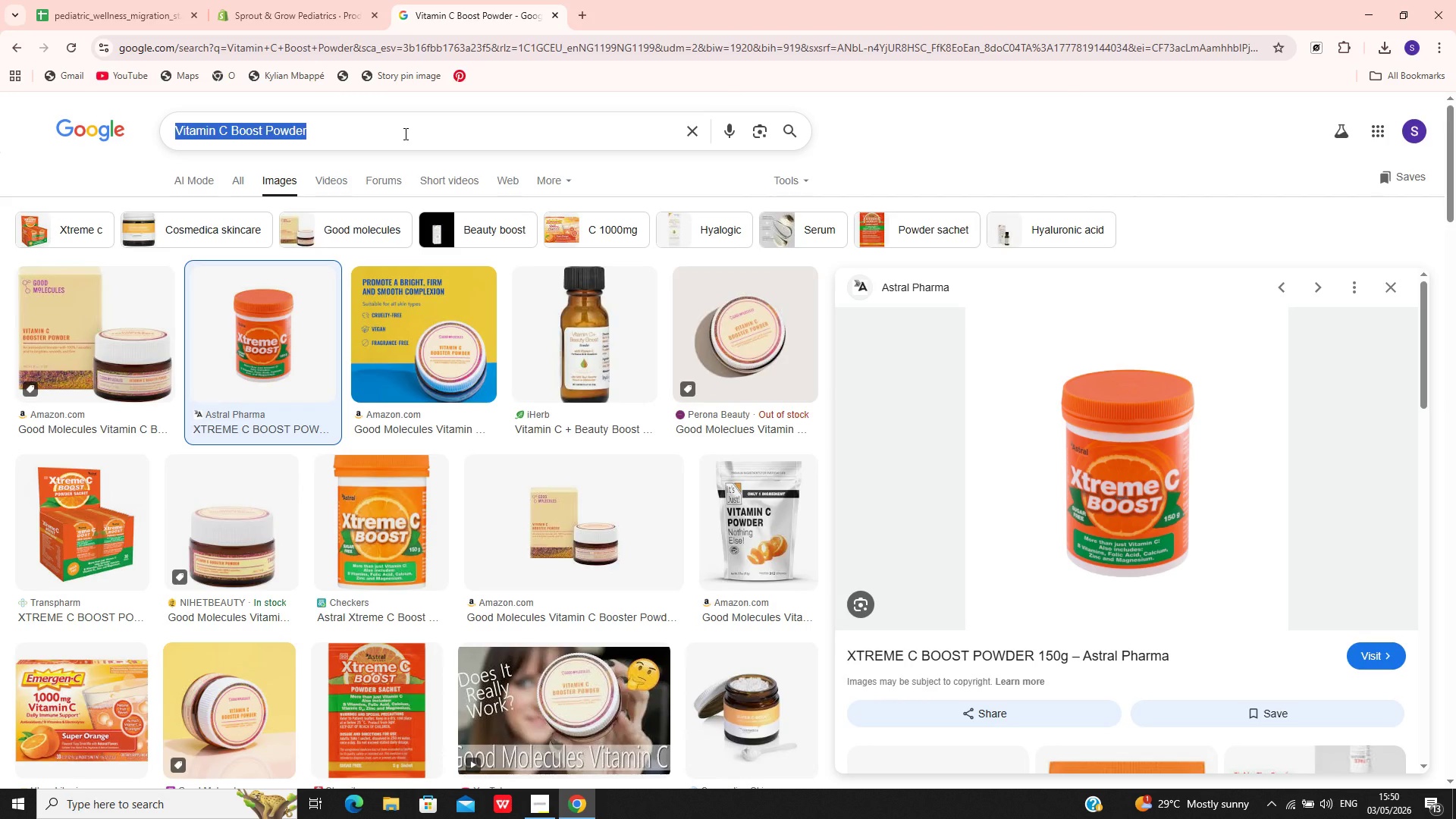 
wait(9.81)
 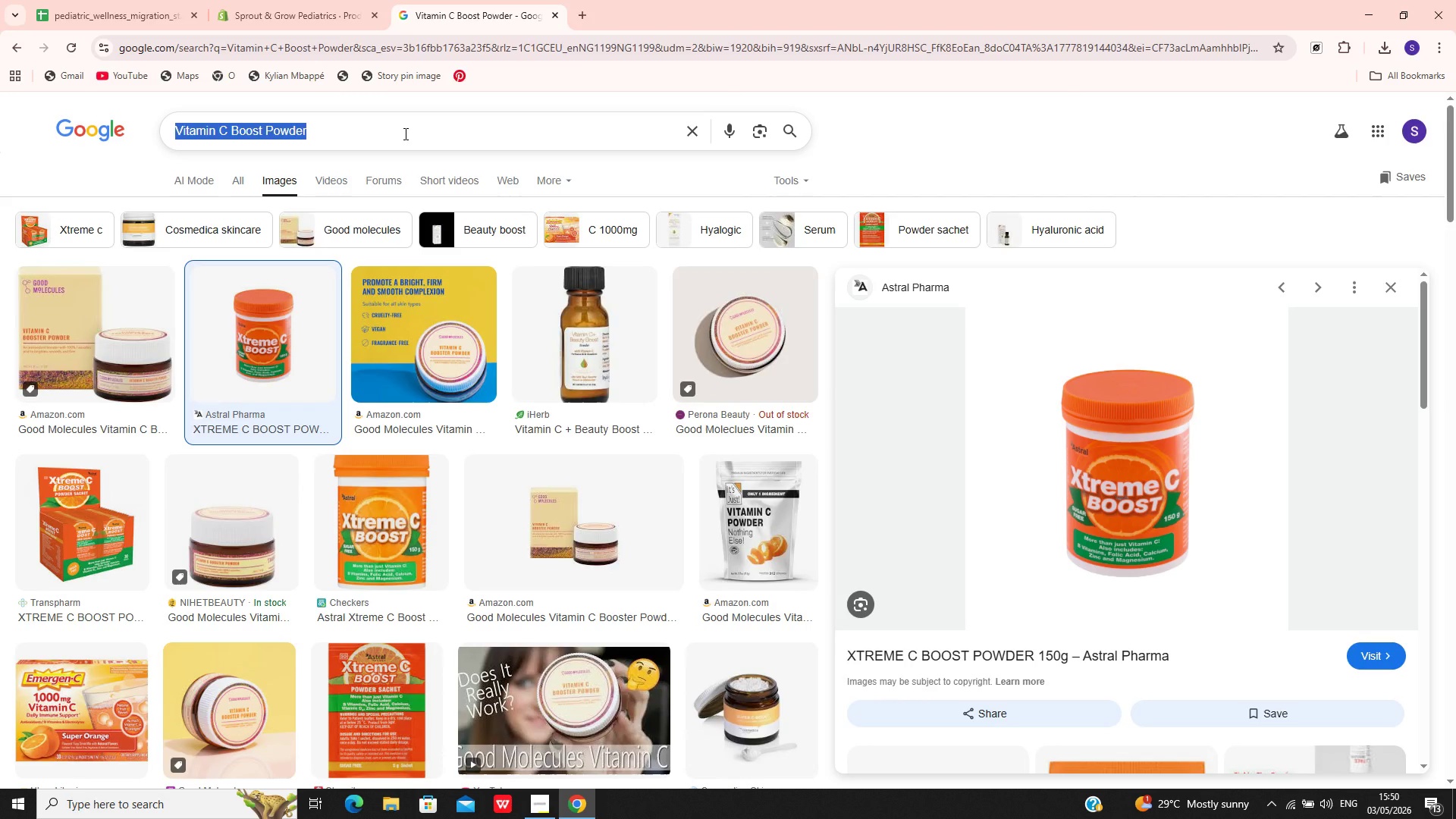 
key(Control+C)
 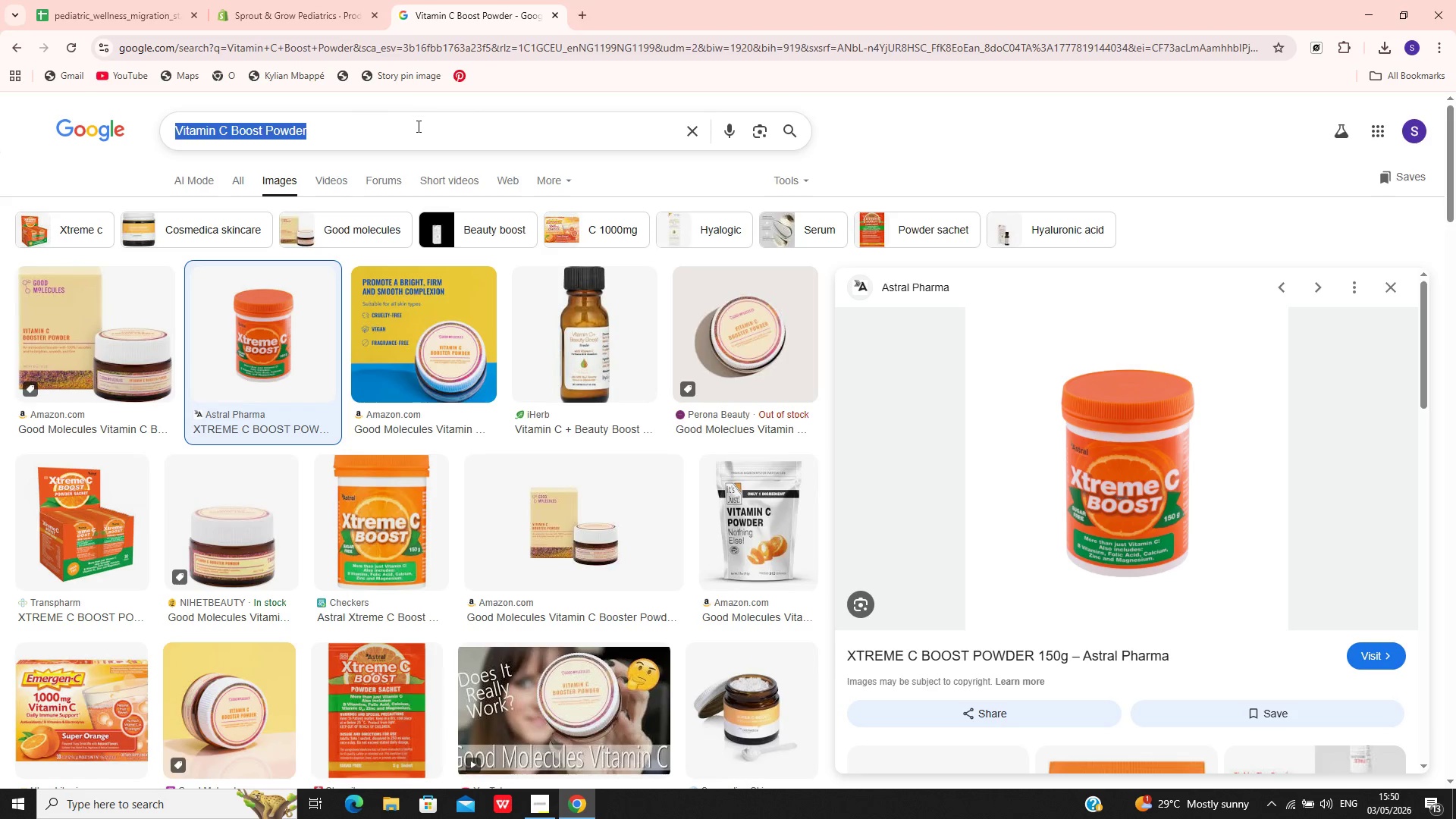 
hold_key(key=ControlLeft, duration=0.48)
 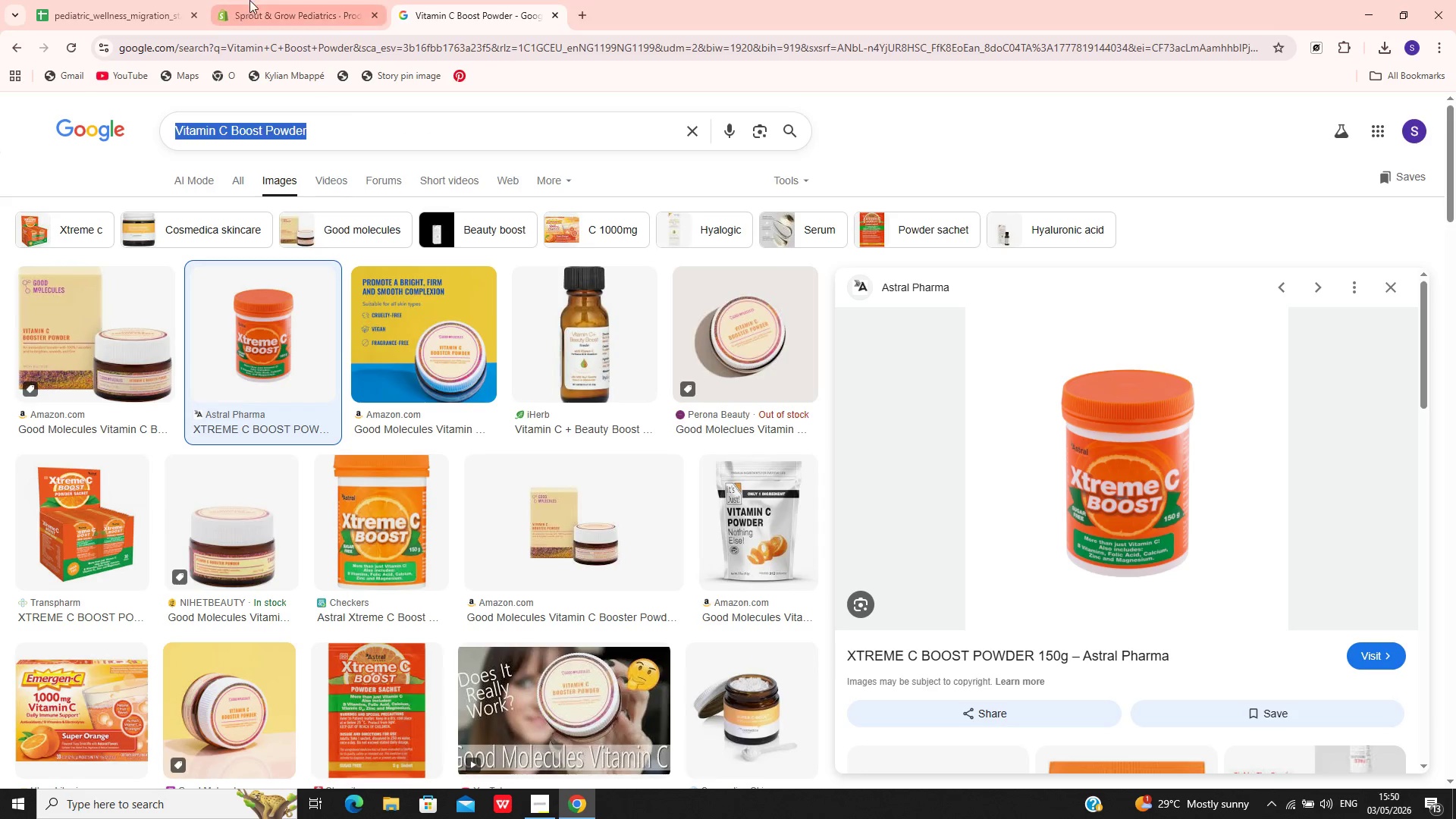 
left_click([251, 0])
 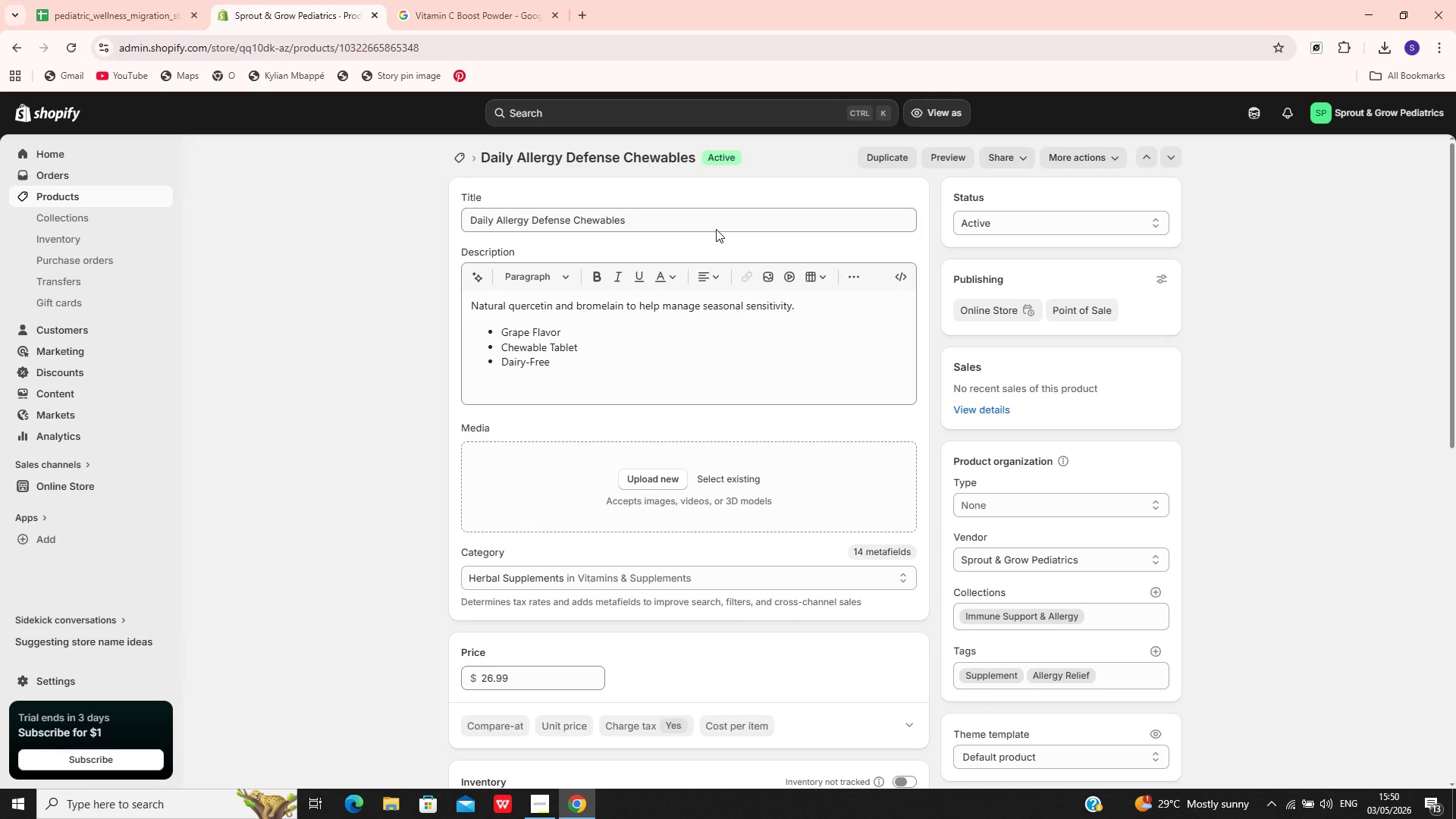 
left_click([716, 229])
 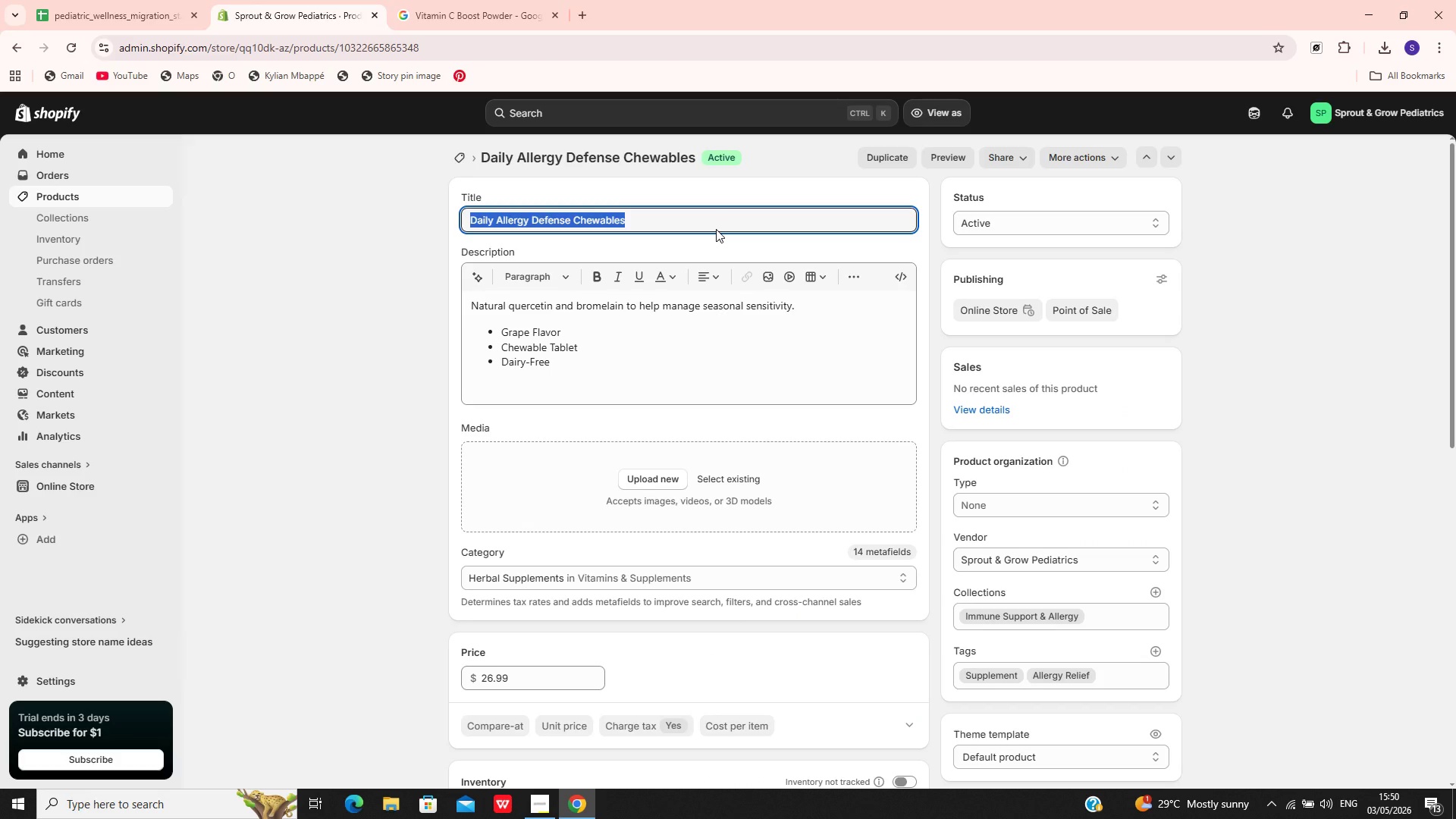 
key(Control+C)
 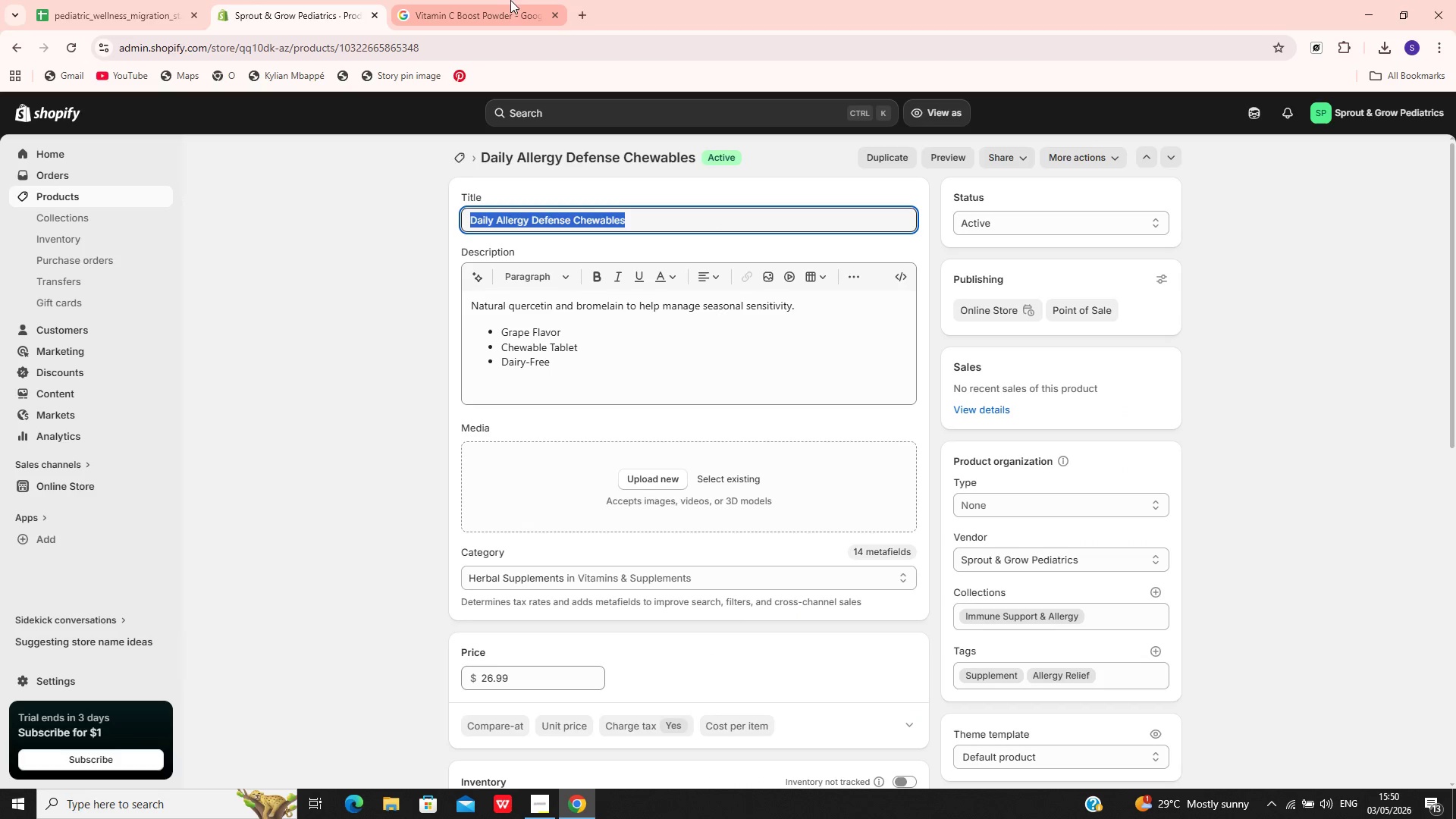 
left_click([509, 0])
 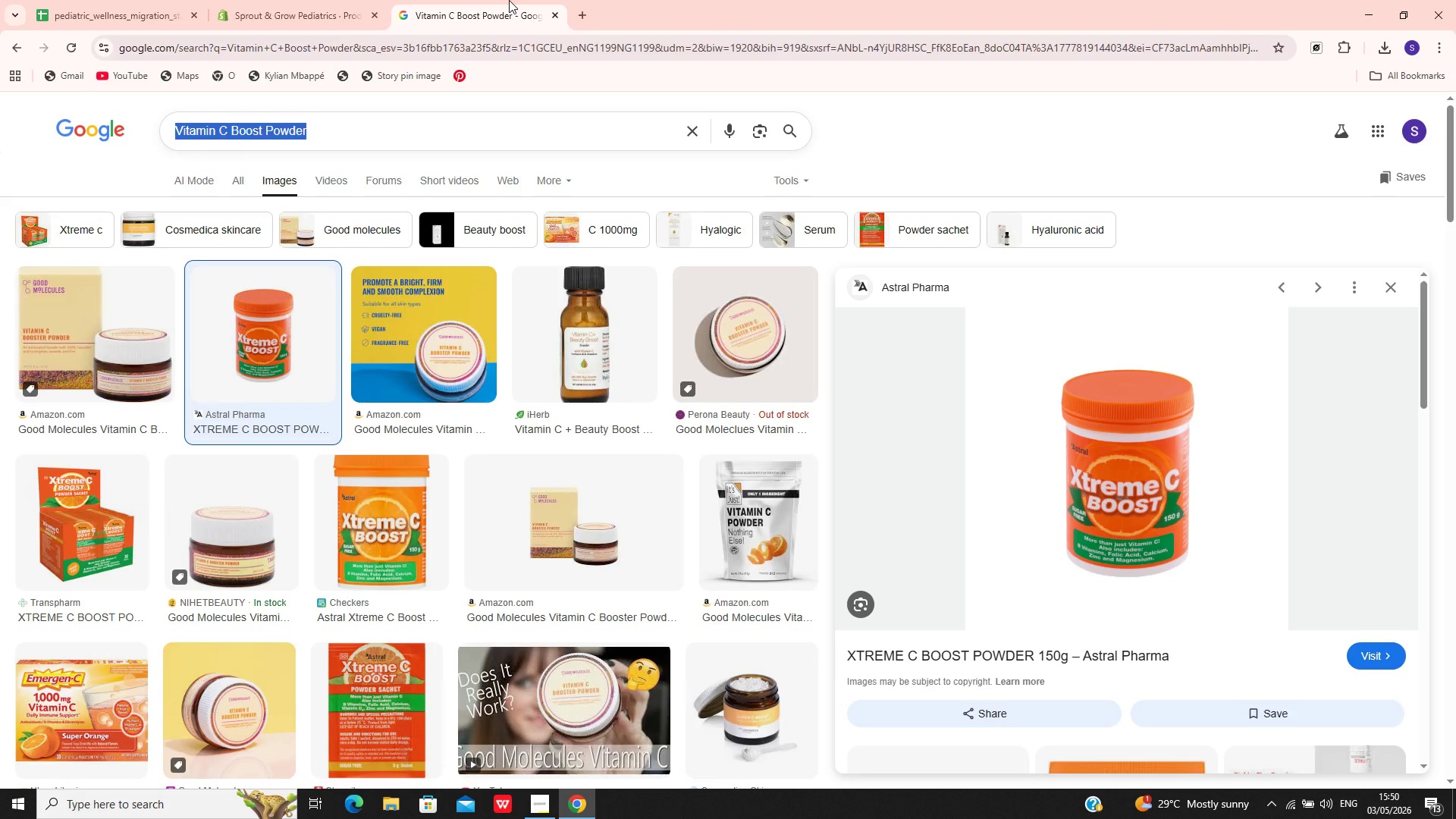 
key(Control+V)
 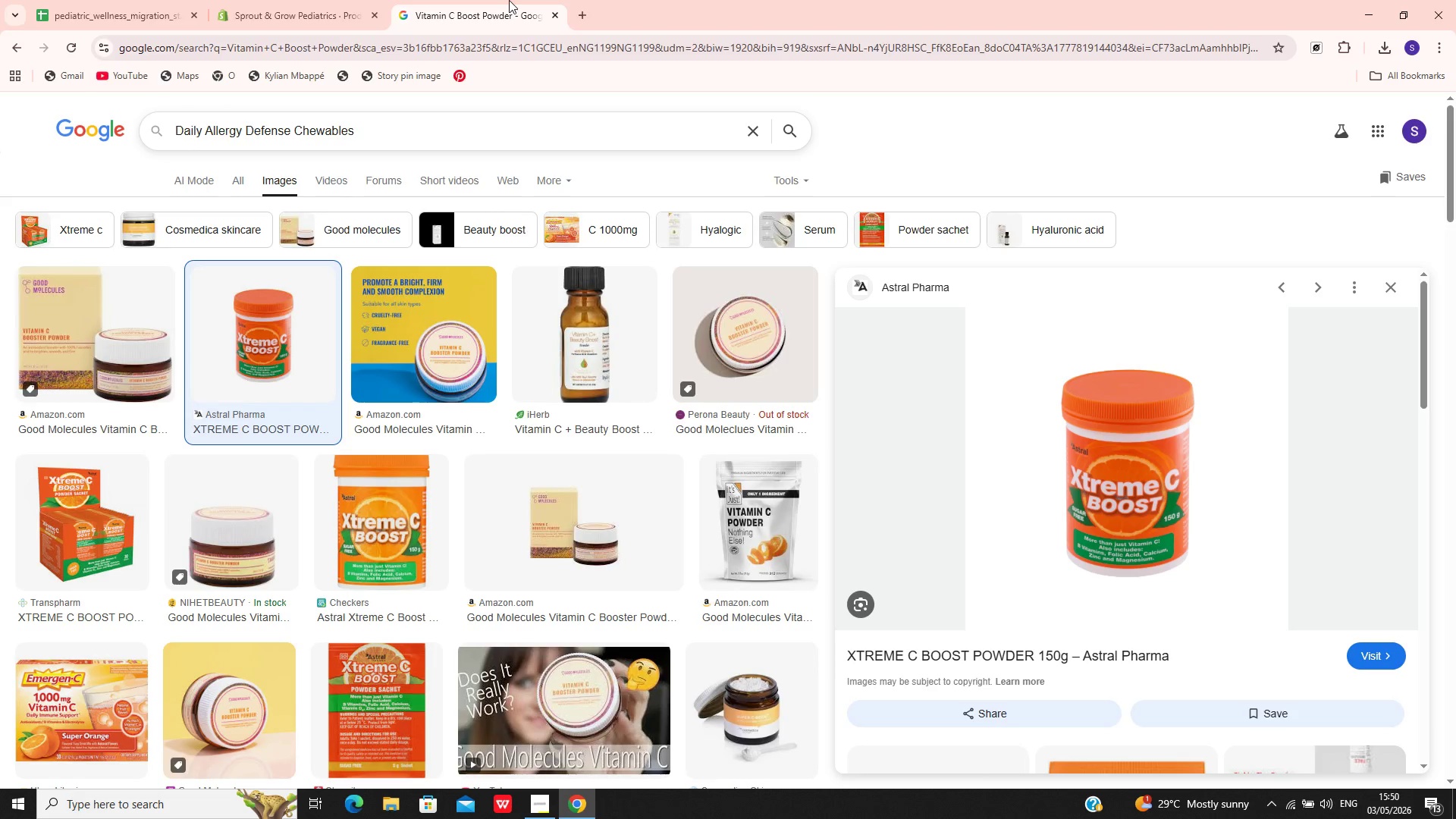 
key(Enter)
 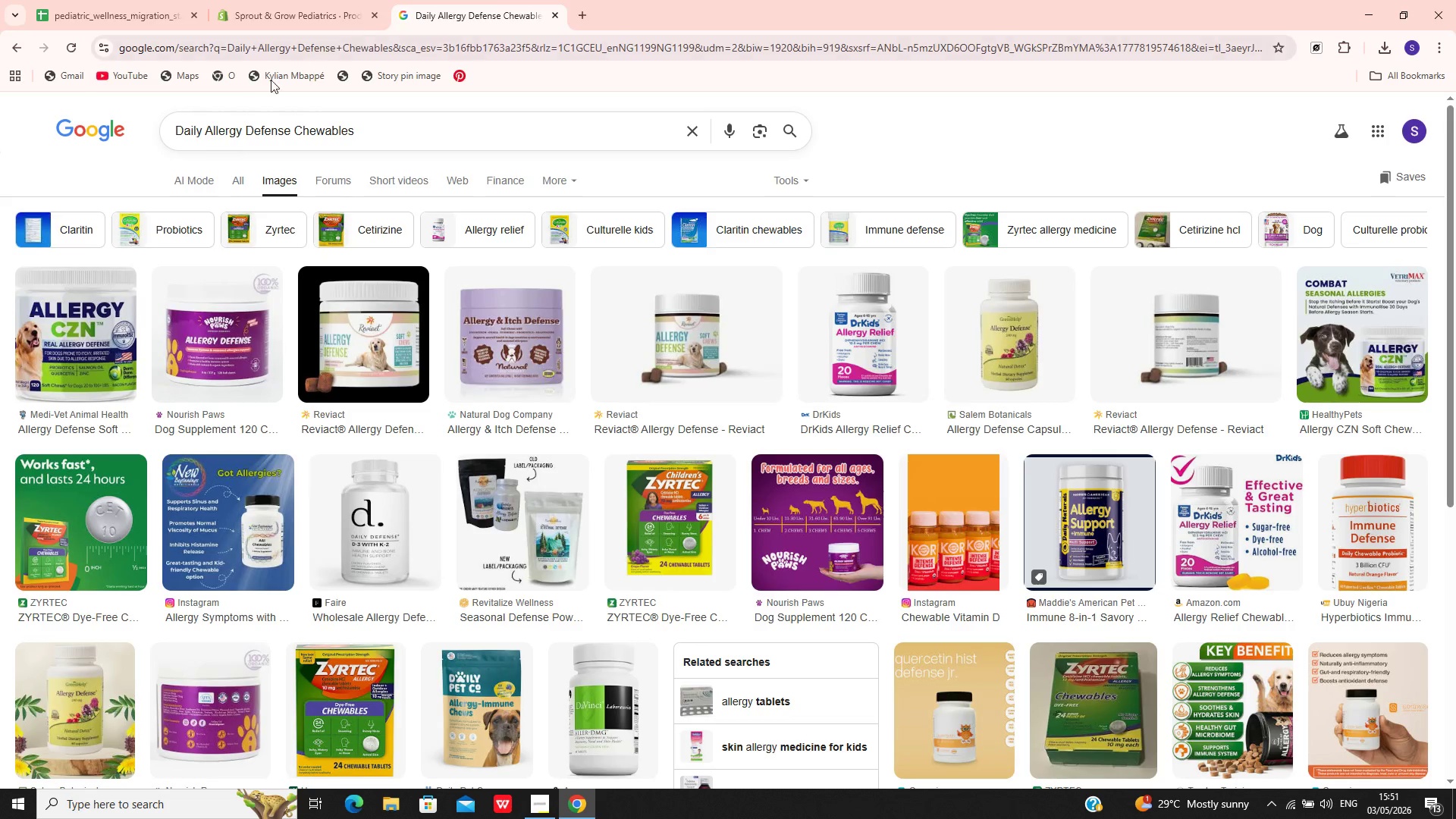 
wait(6.47)
 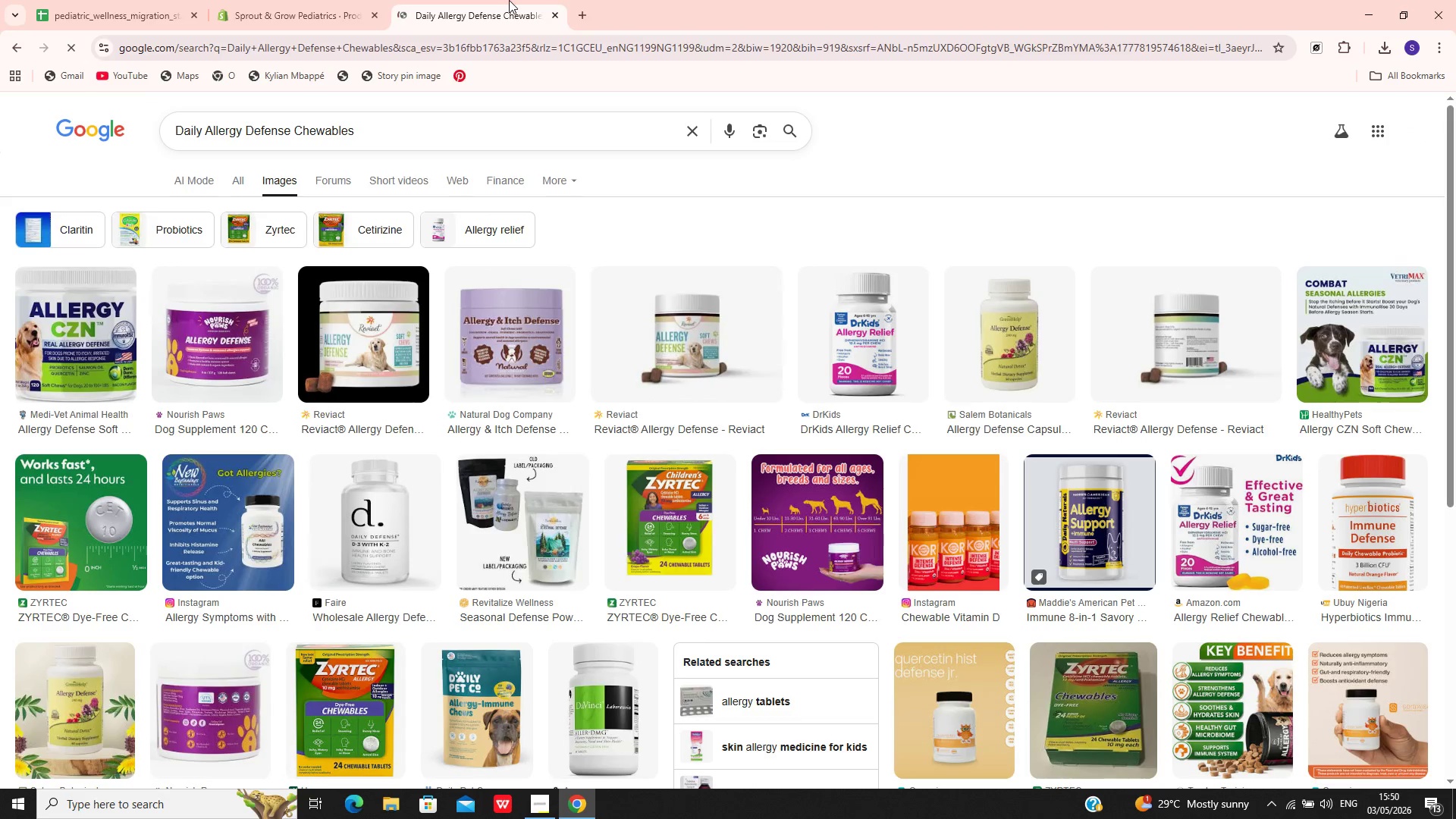 
left_click([388, 520])
 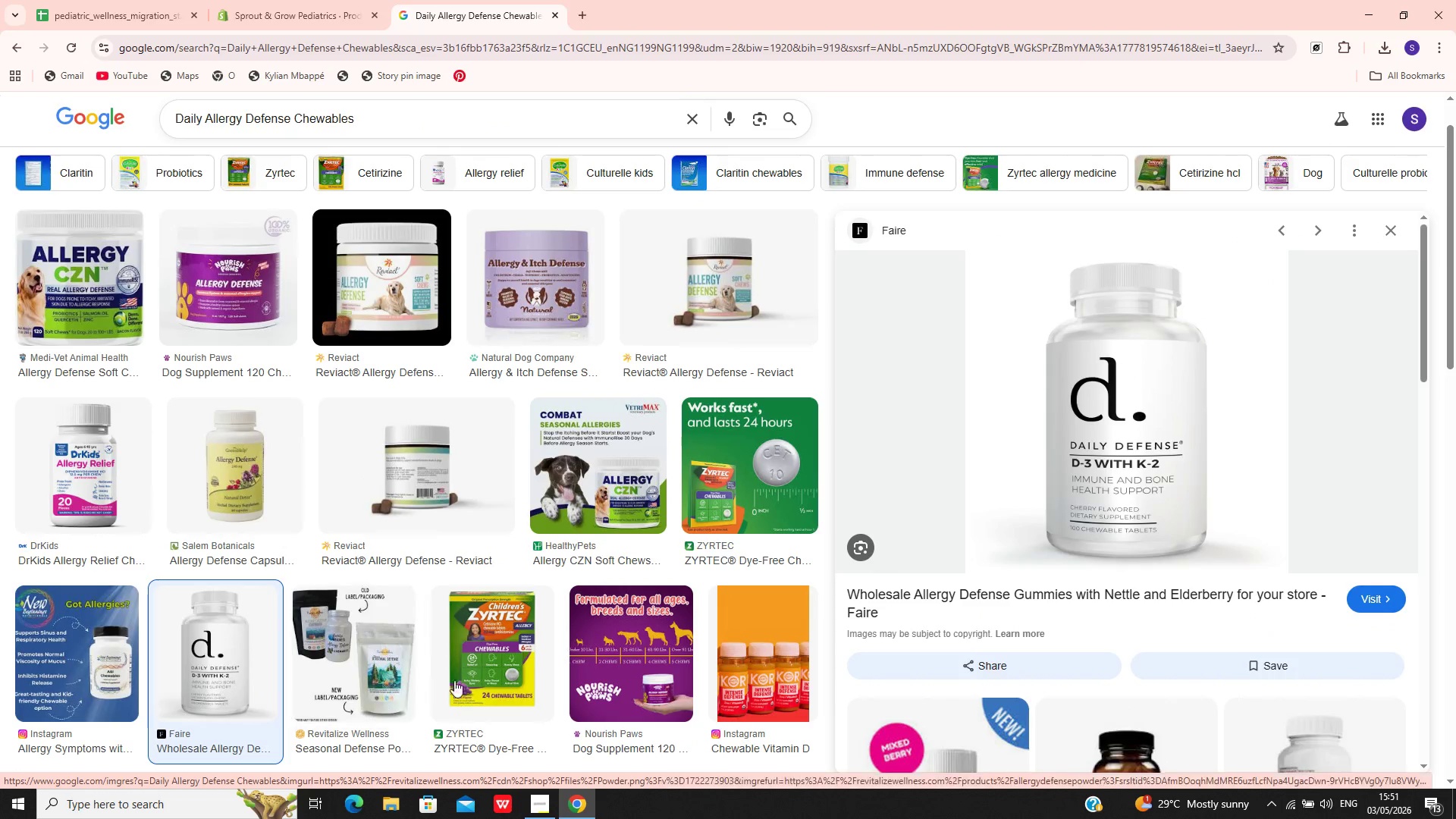 
wait(5.56)
 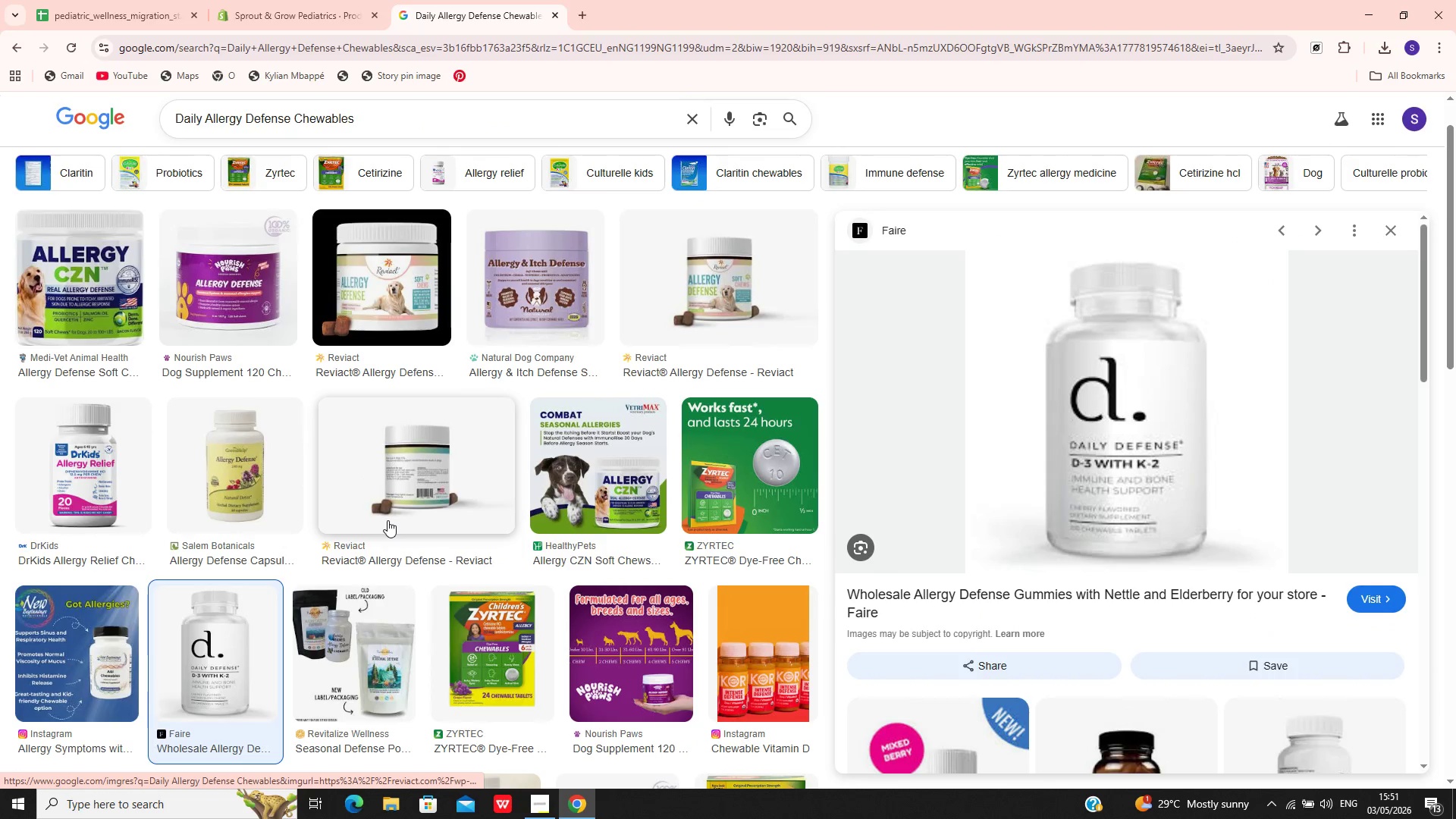 
left_click([1183, 428])
 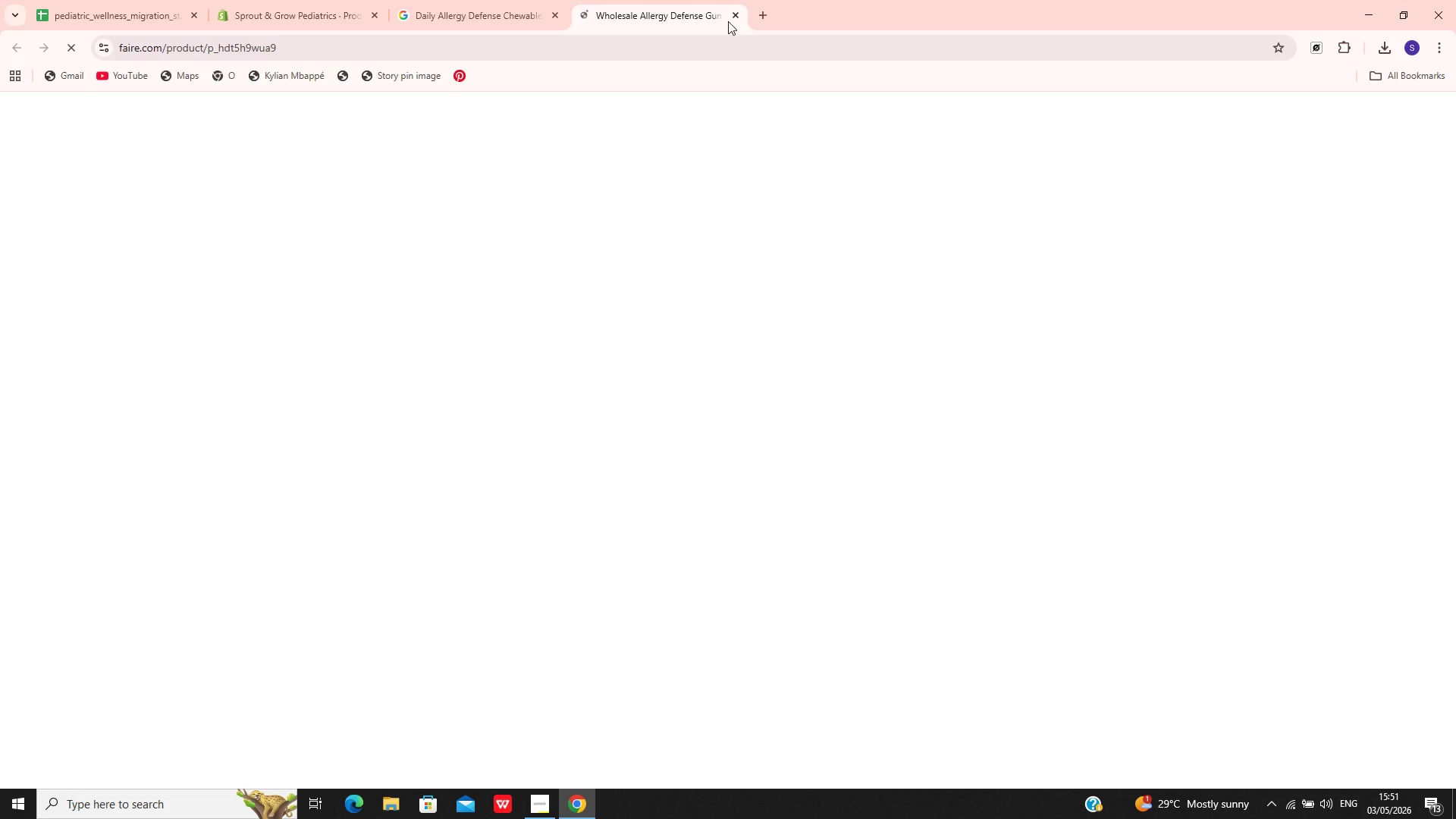 
left_click([734, 11])
 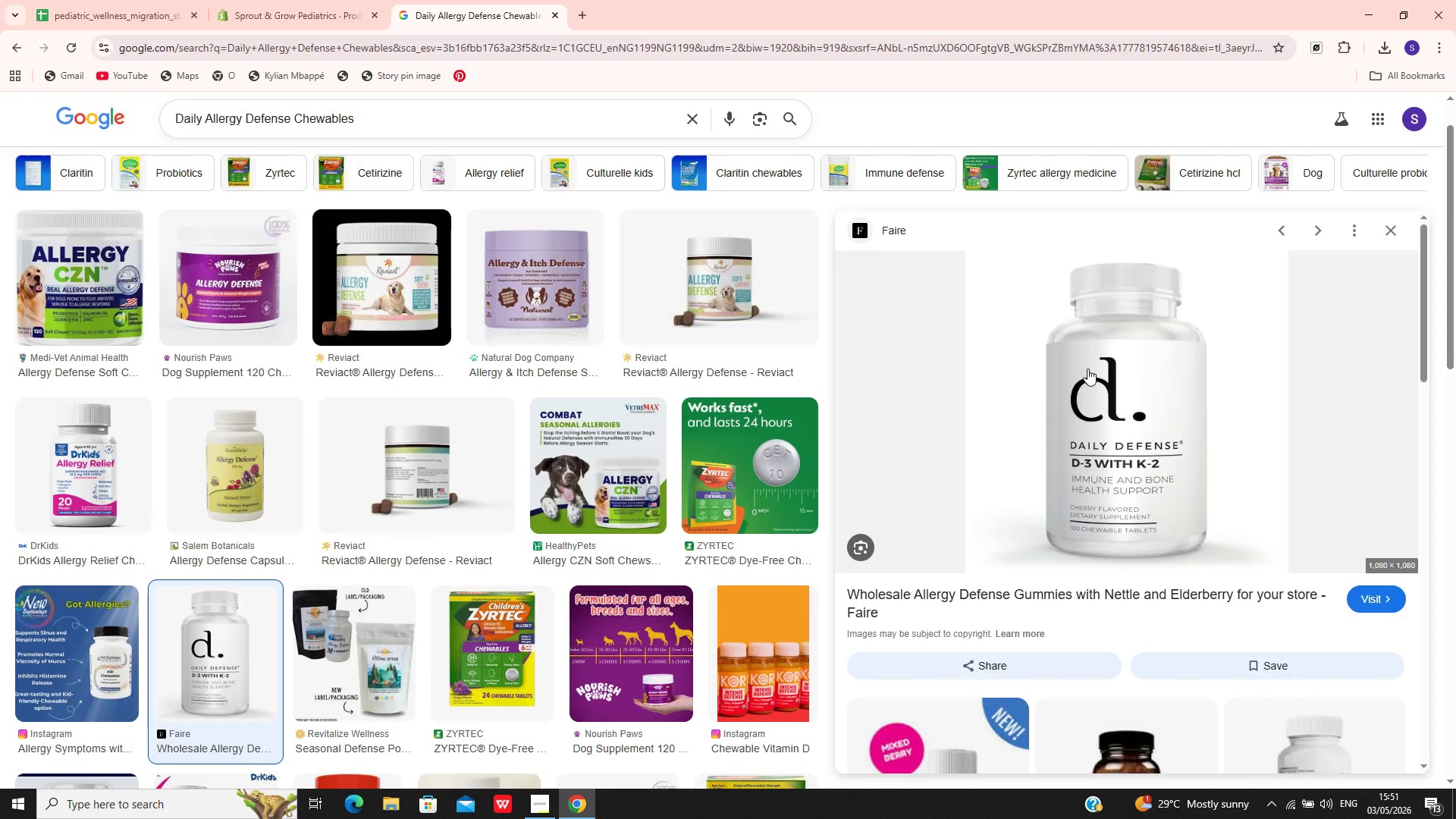 
right_click([1091, 372])
 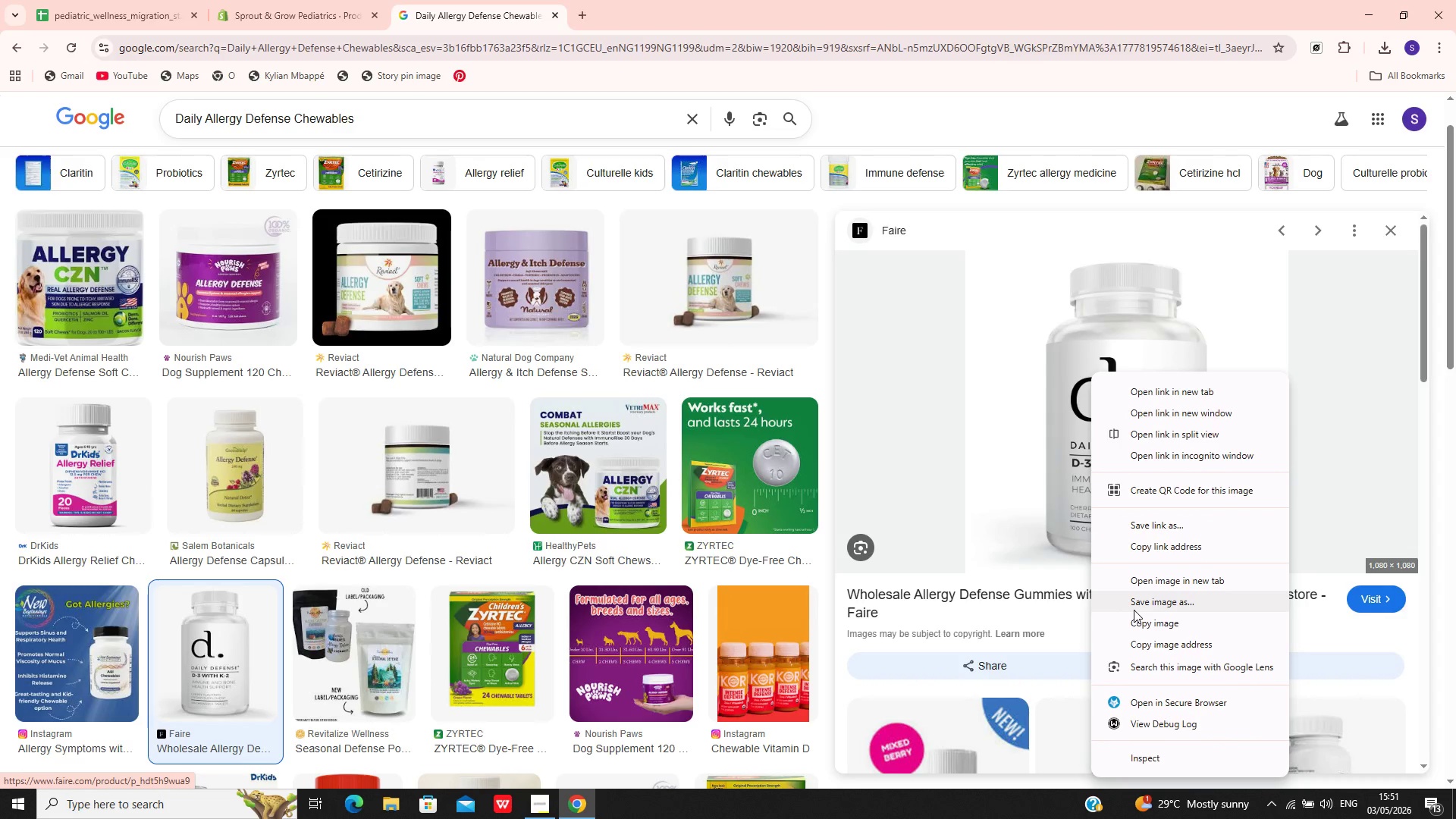 
left_click([1134, 610])
 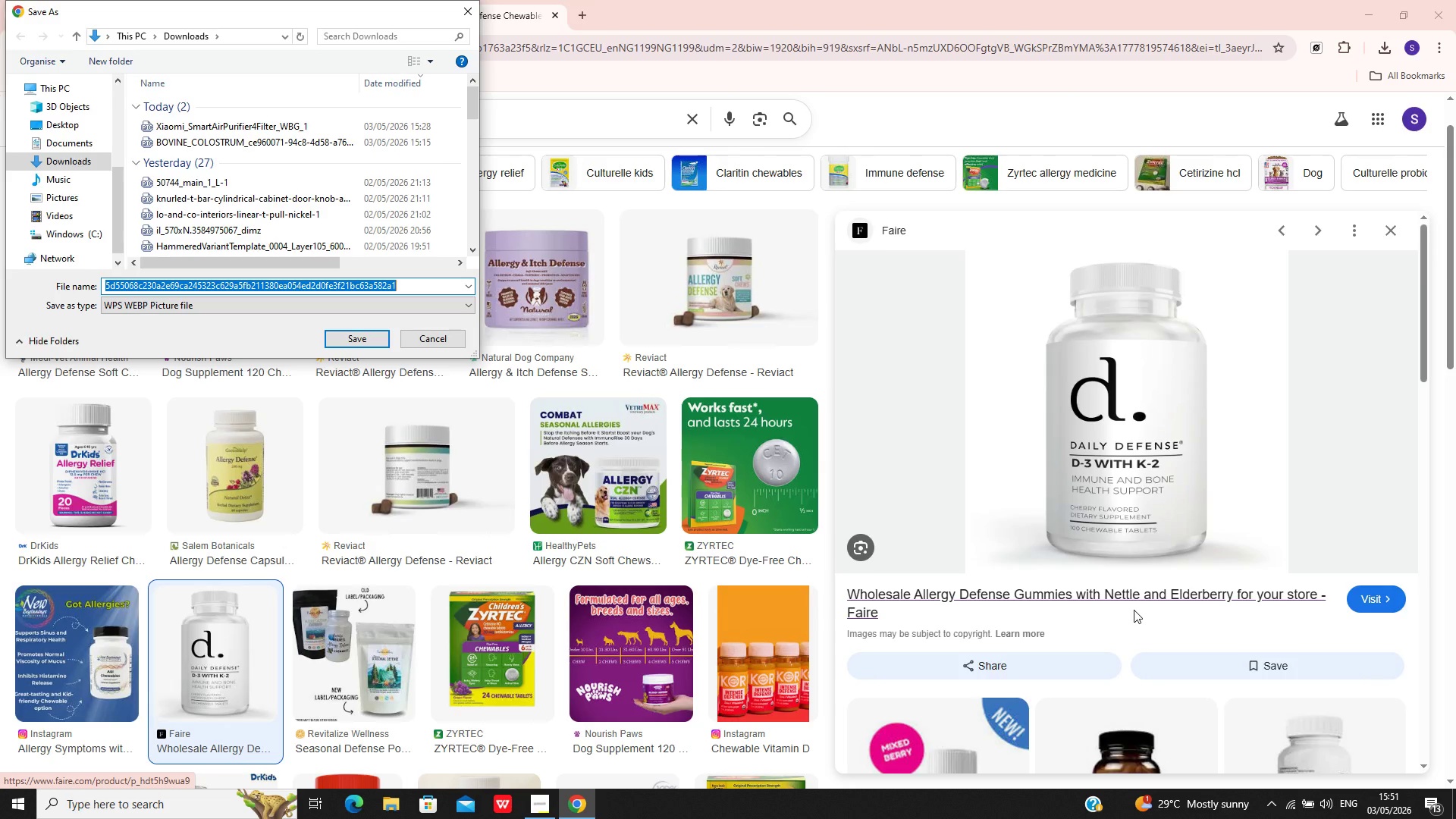 
wait(18.62)
 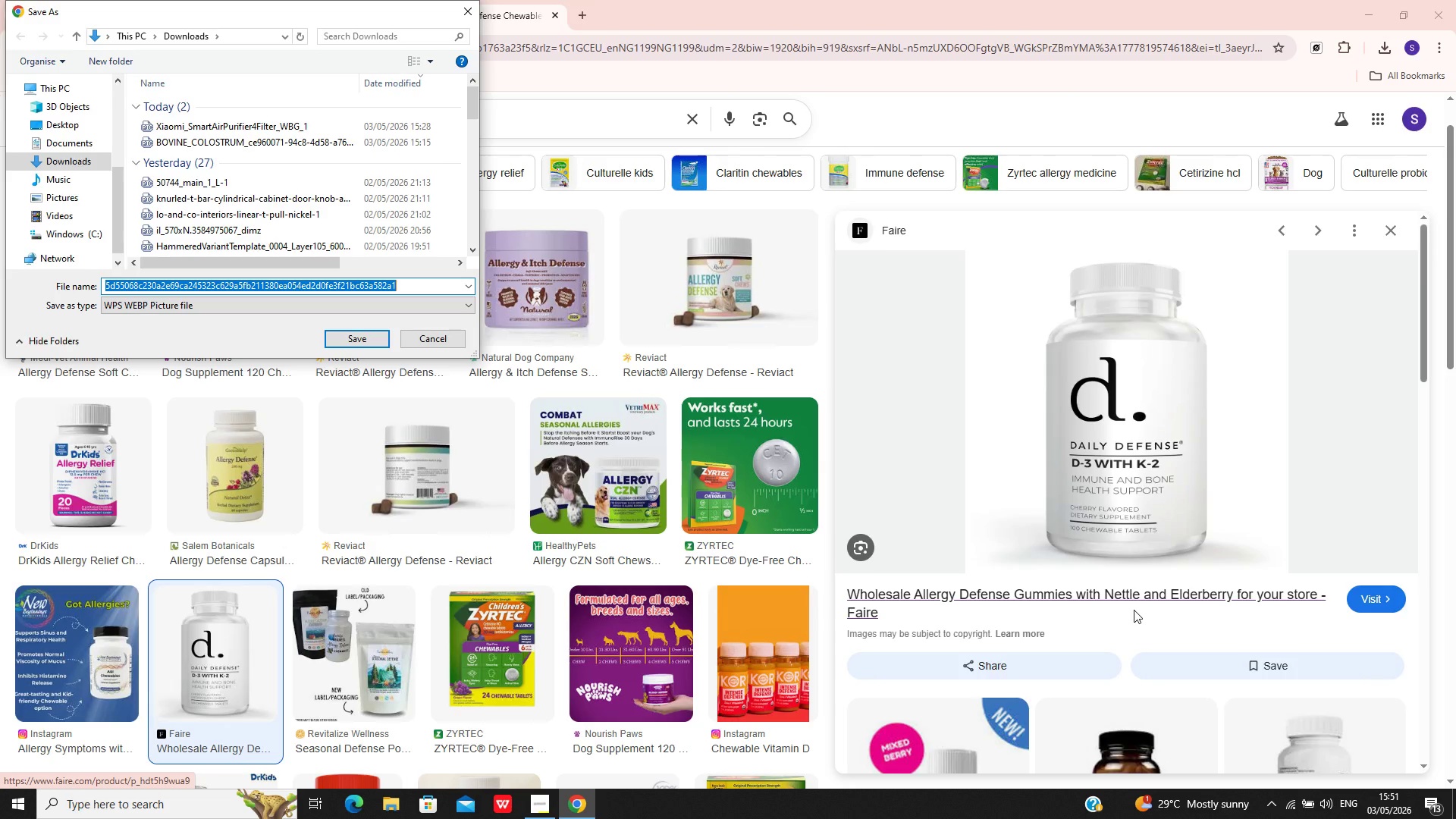 
left_click([362, 342])
 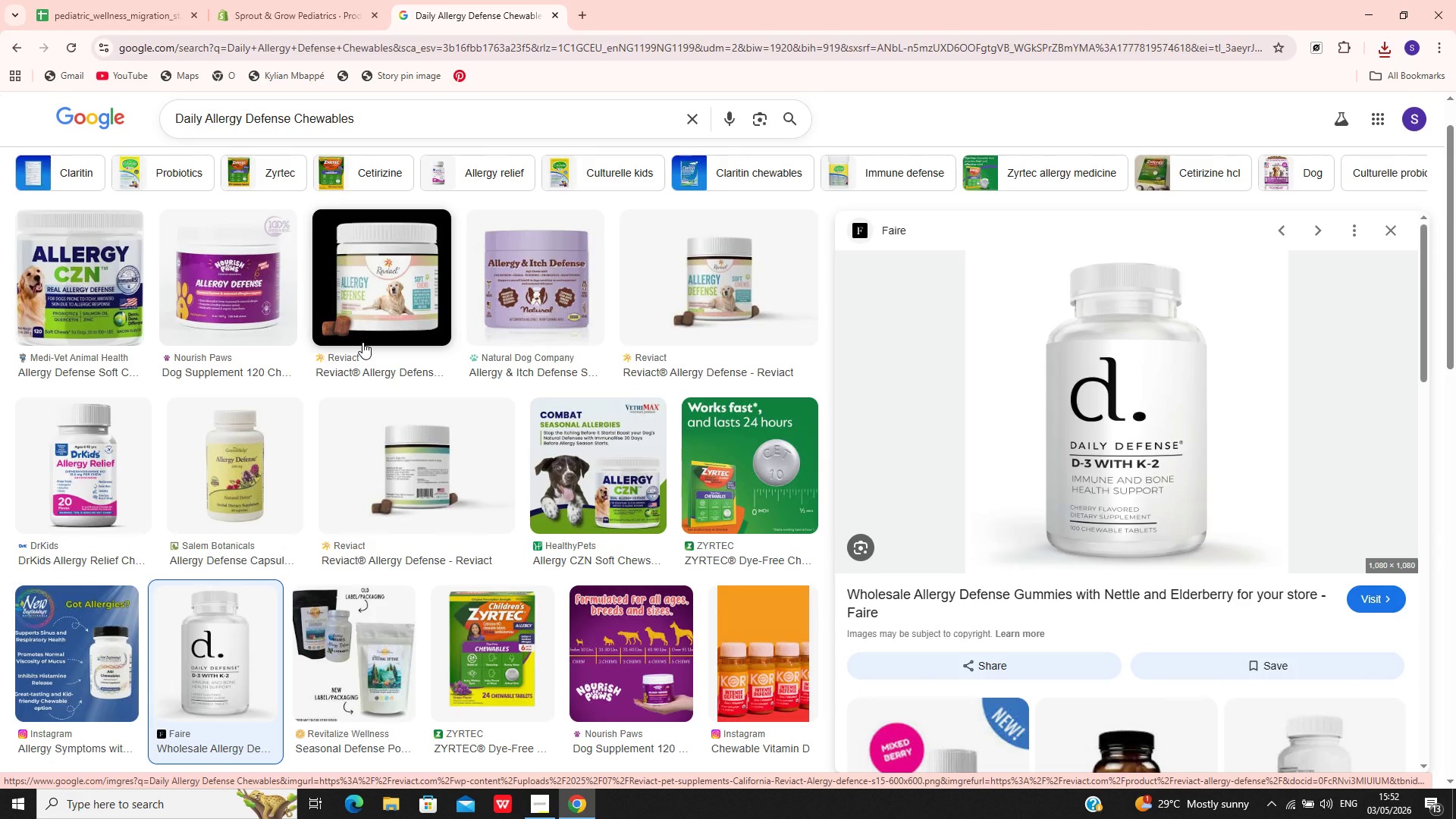 
wait(36.97)
 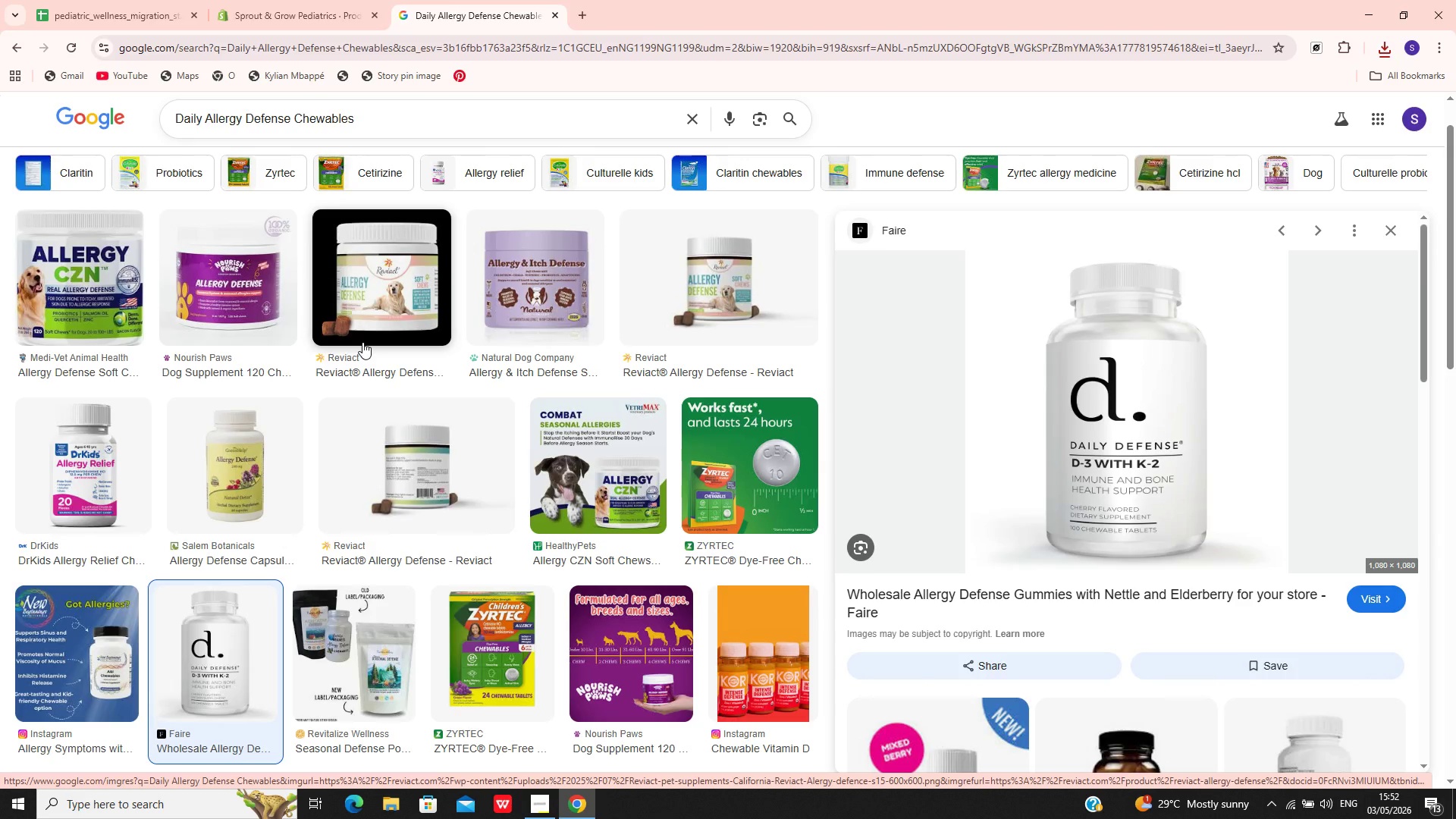 
left_click([376, 126])
 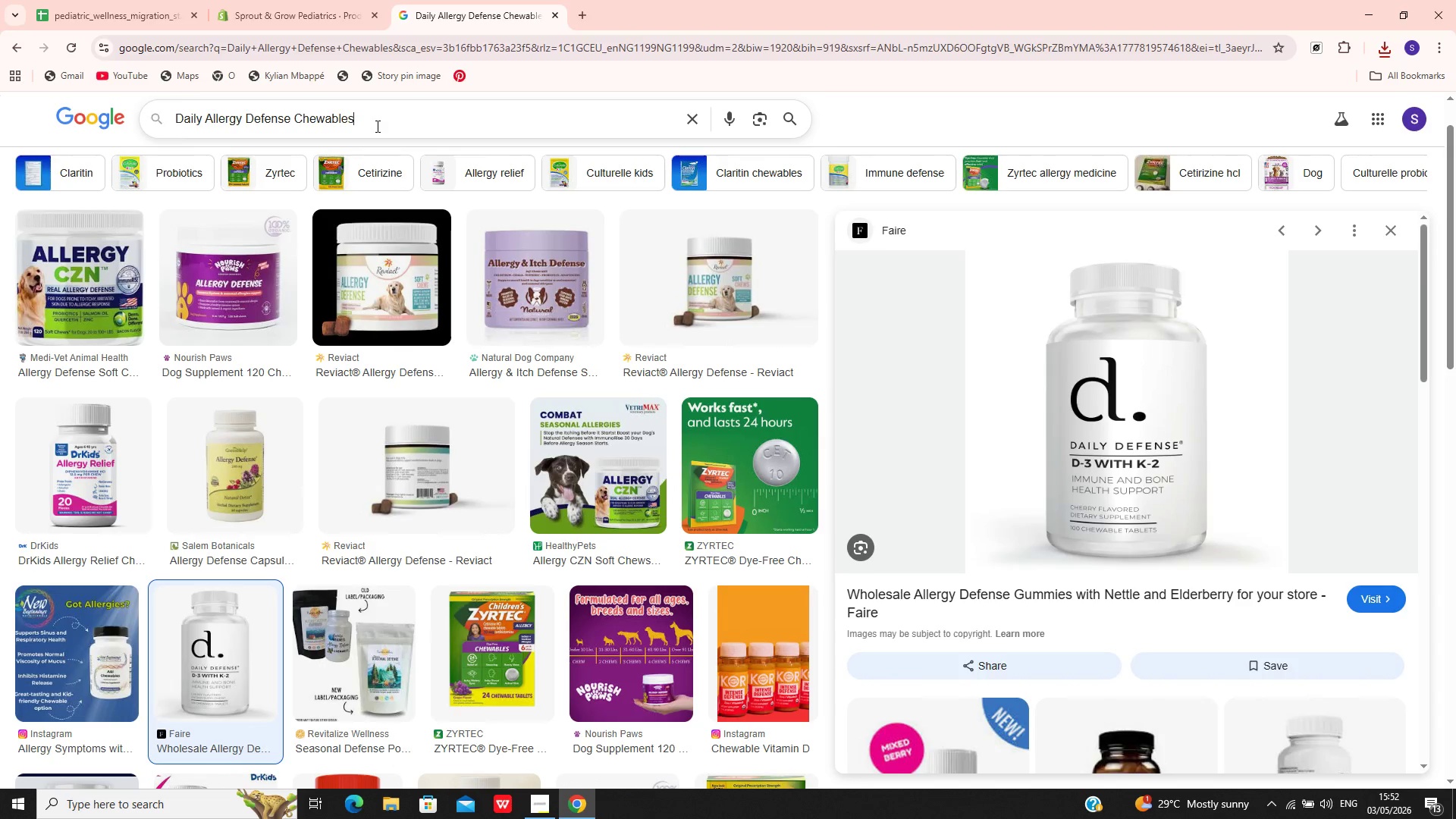 
key(Control+A)
 